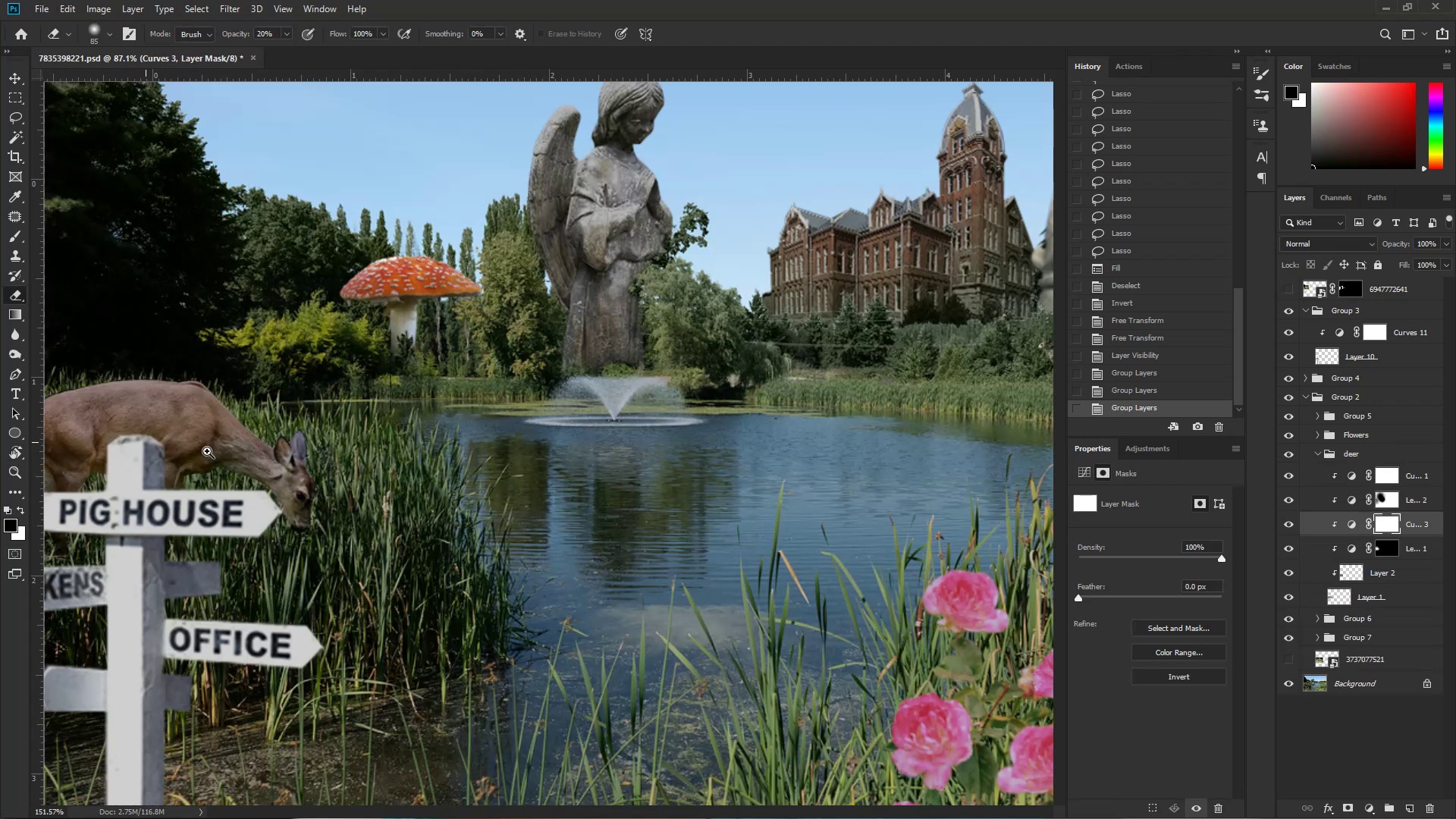 
left_click_drag(start_coordinate=[216, 450], to_coordinate=[349, 450])
 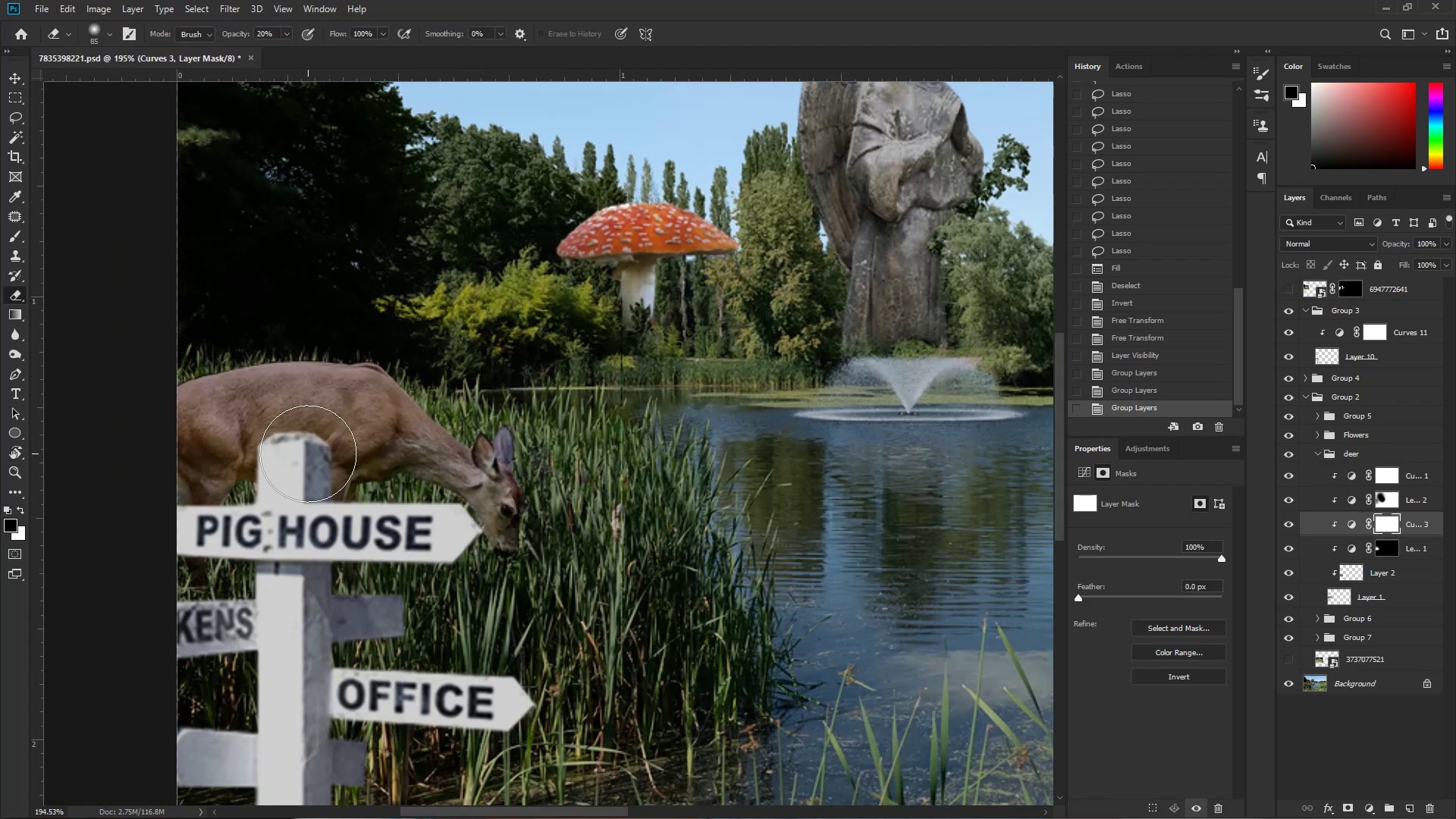 
hold_key(key=AltLeft, duration=0.66)
 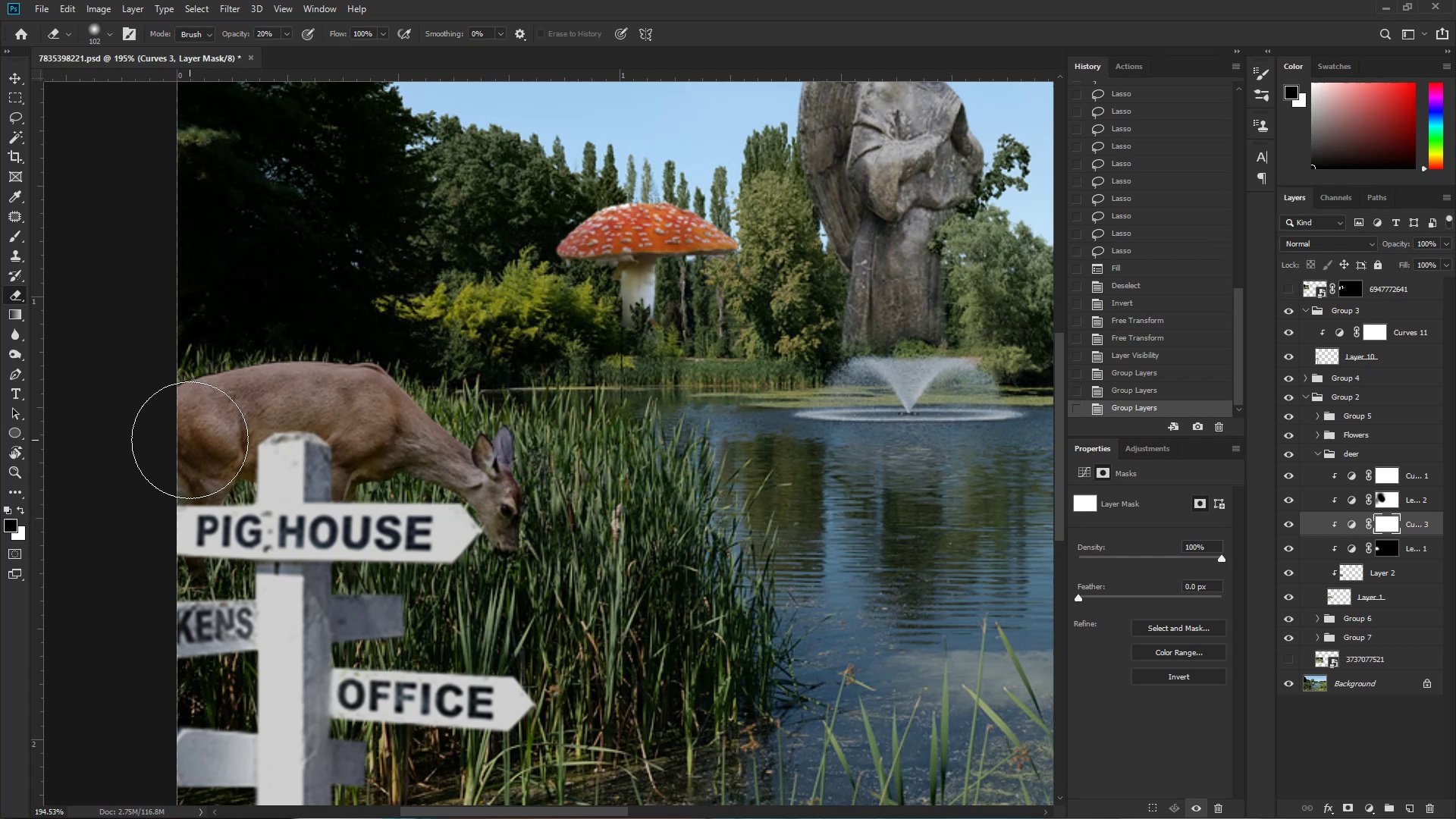 
left_click_drag(start_coordinate=[207, 430], to_coordinate=[235, 425])
 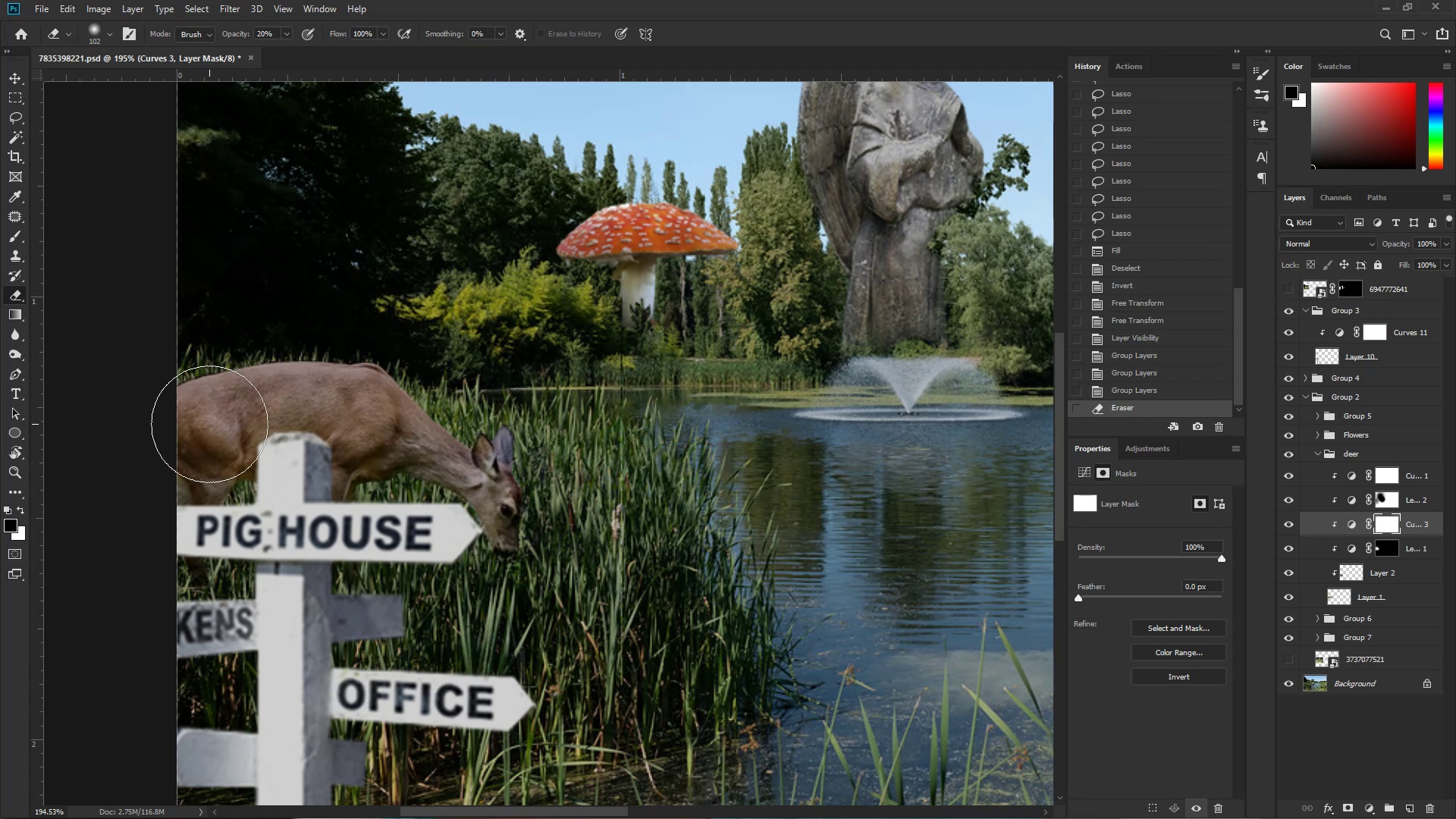 
left_click_drag(start_coordinate=[205, 427], to_coordinate=[211, 428])
 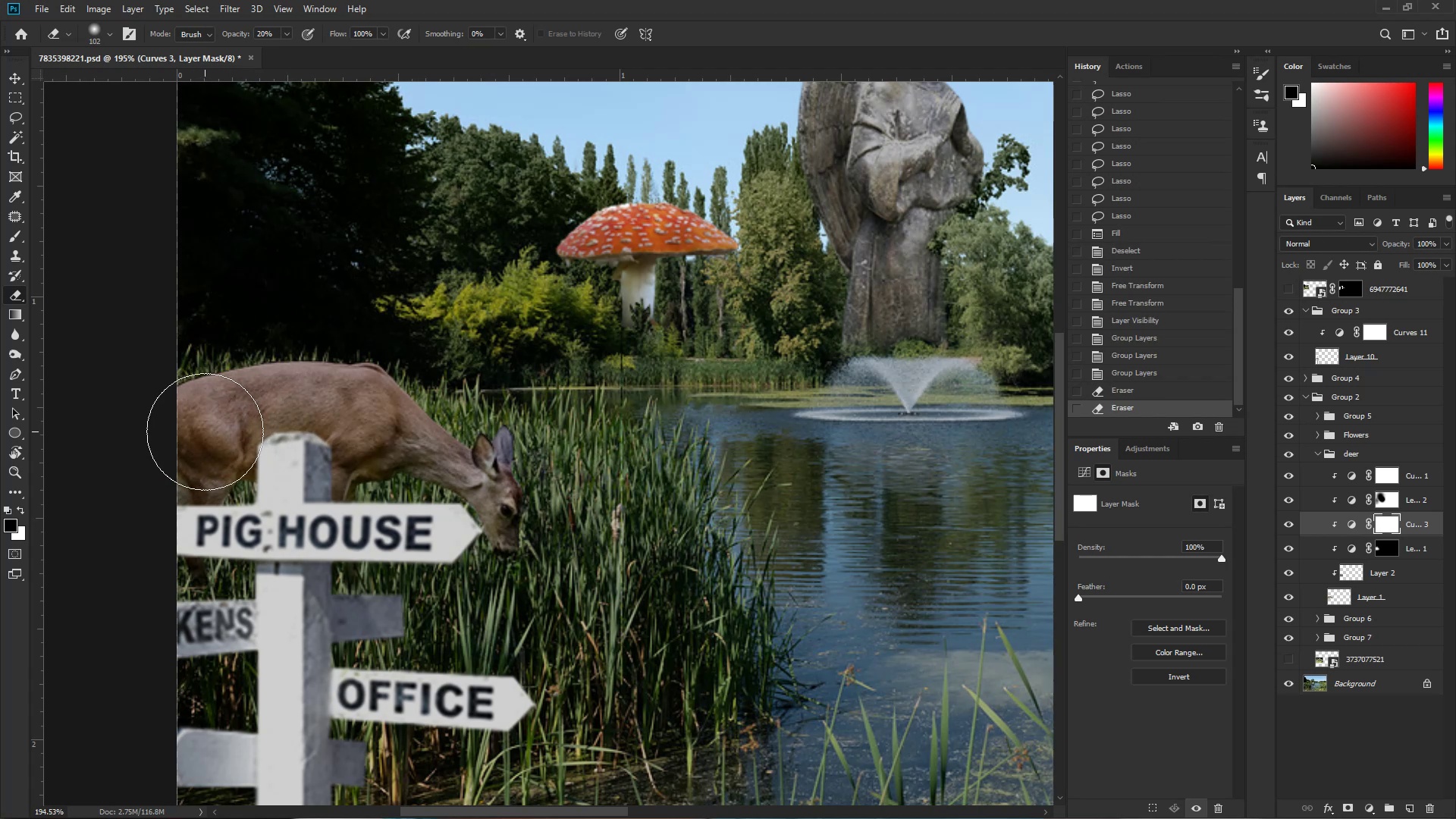 
hold_key(key=ControlLeft, duration=0.33)
 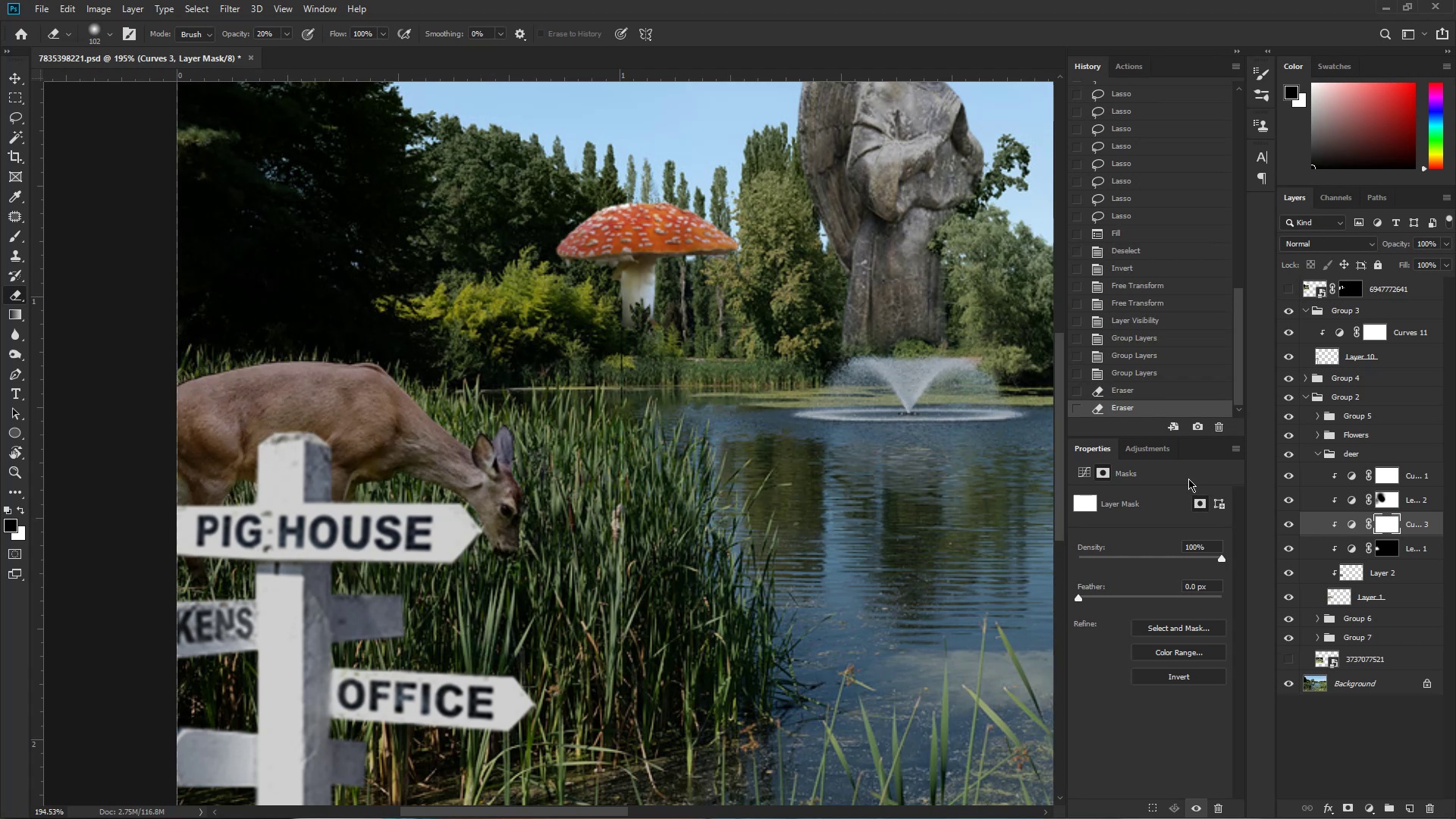 
left_click([1166, 454])
 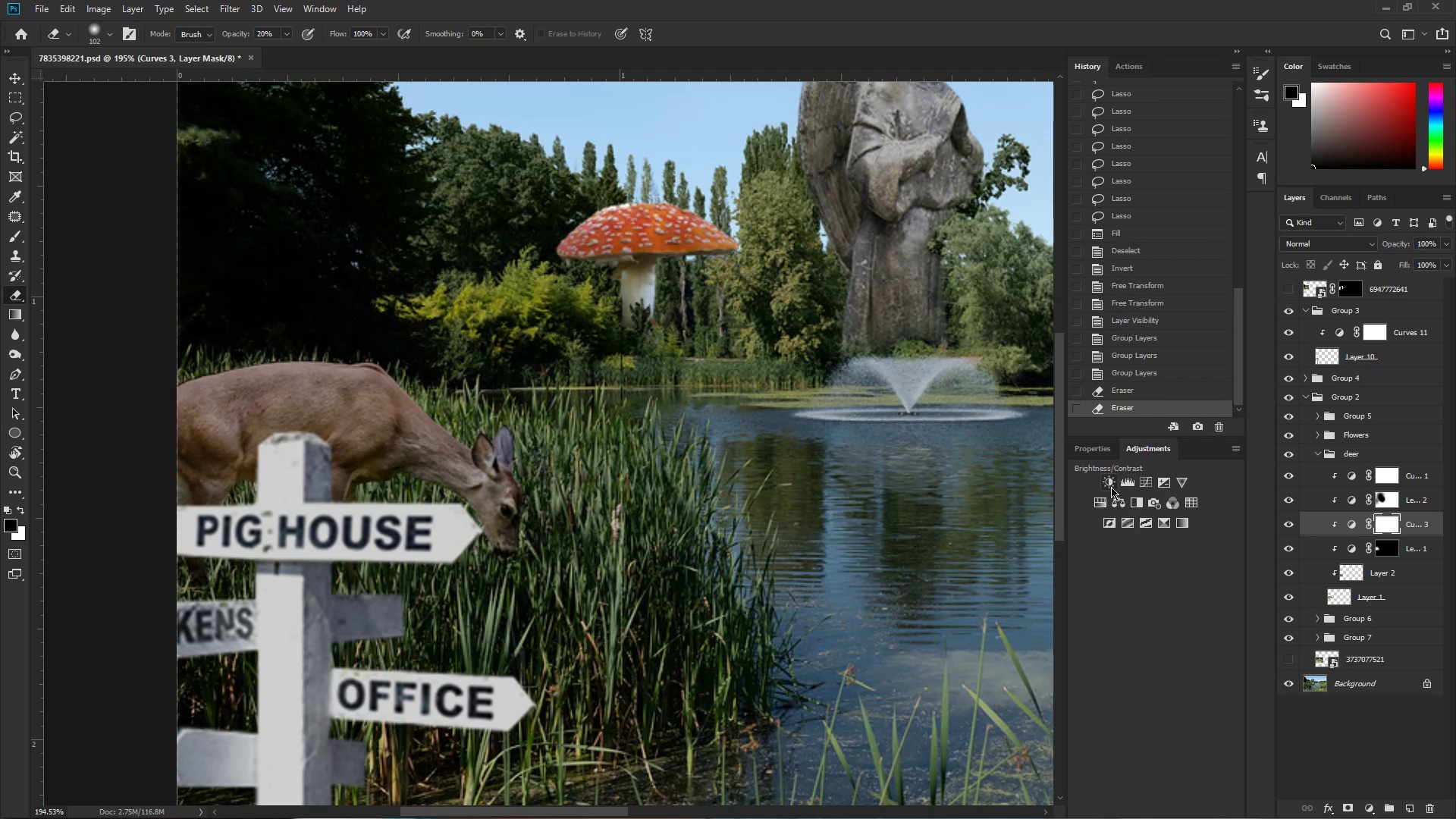 
left_click([1111, 487])
 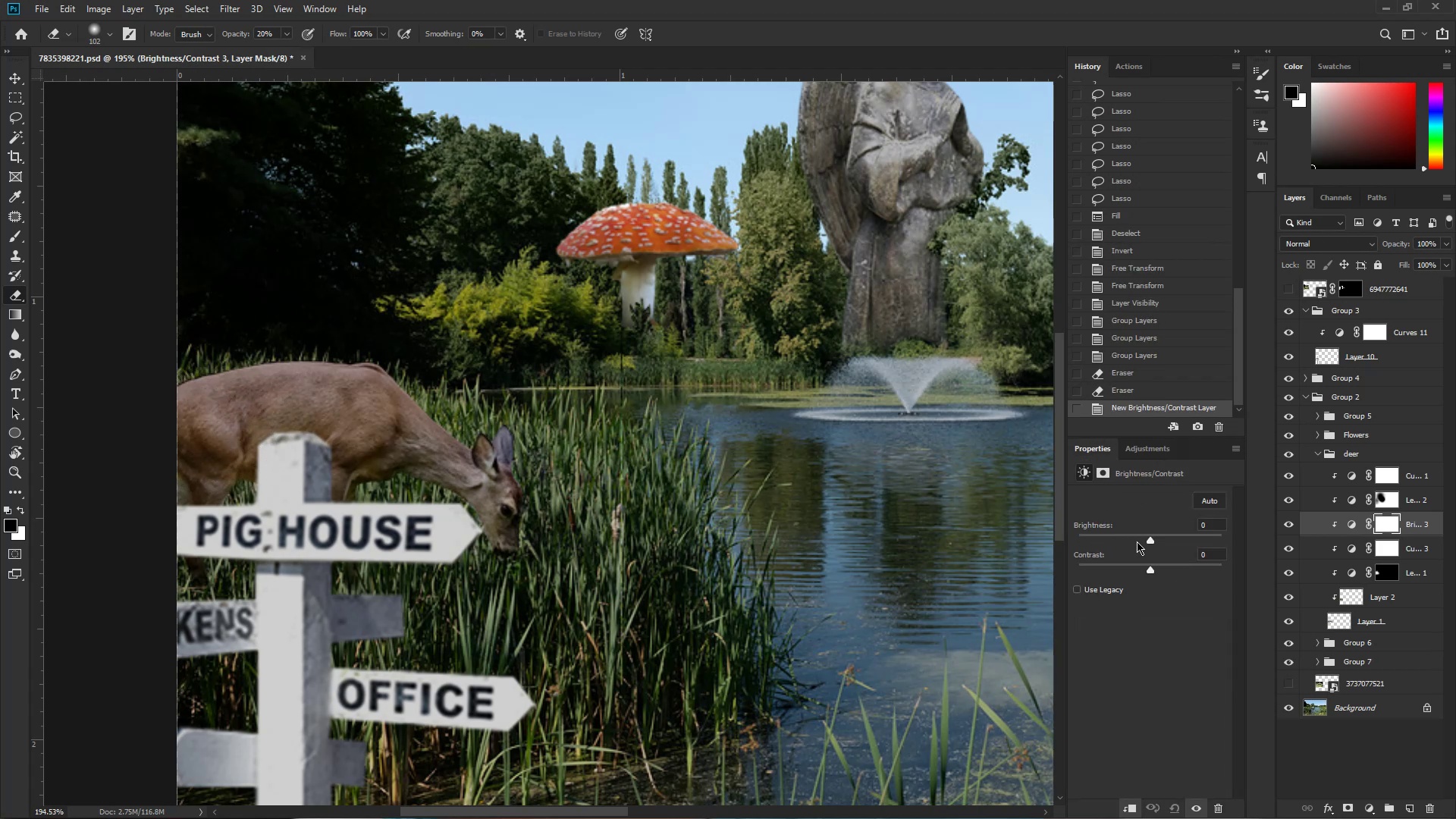 
left_click([1138, 538])
 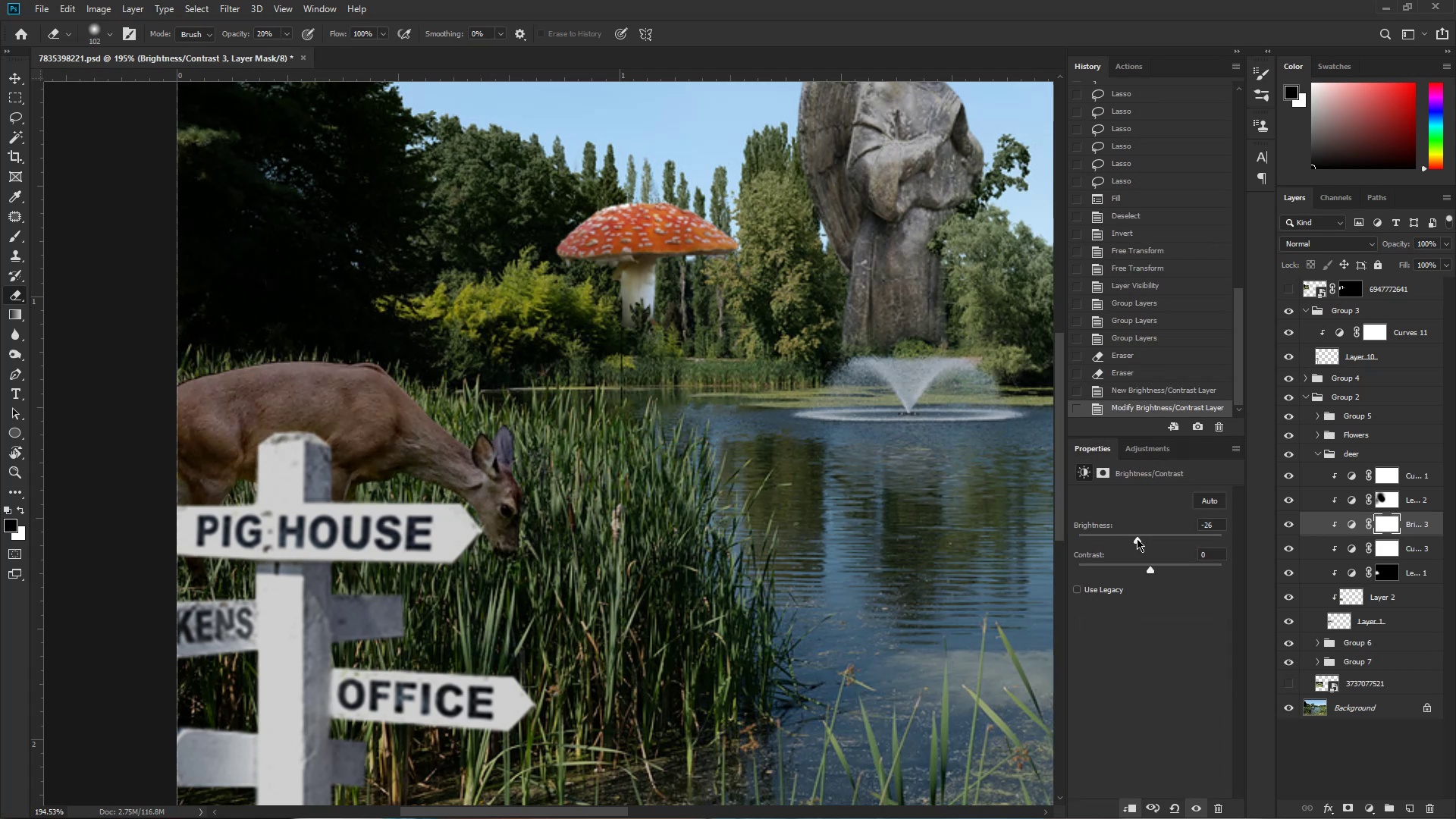 
left_click_drag(start_coordinate=[1137, 538], to_coordinate=[1148, 539])
 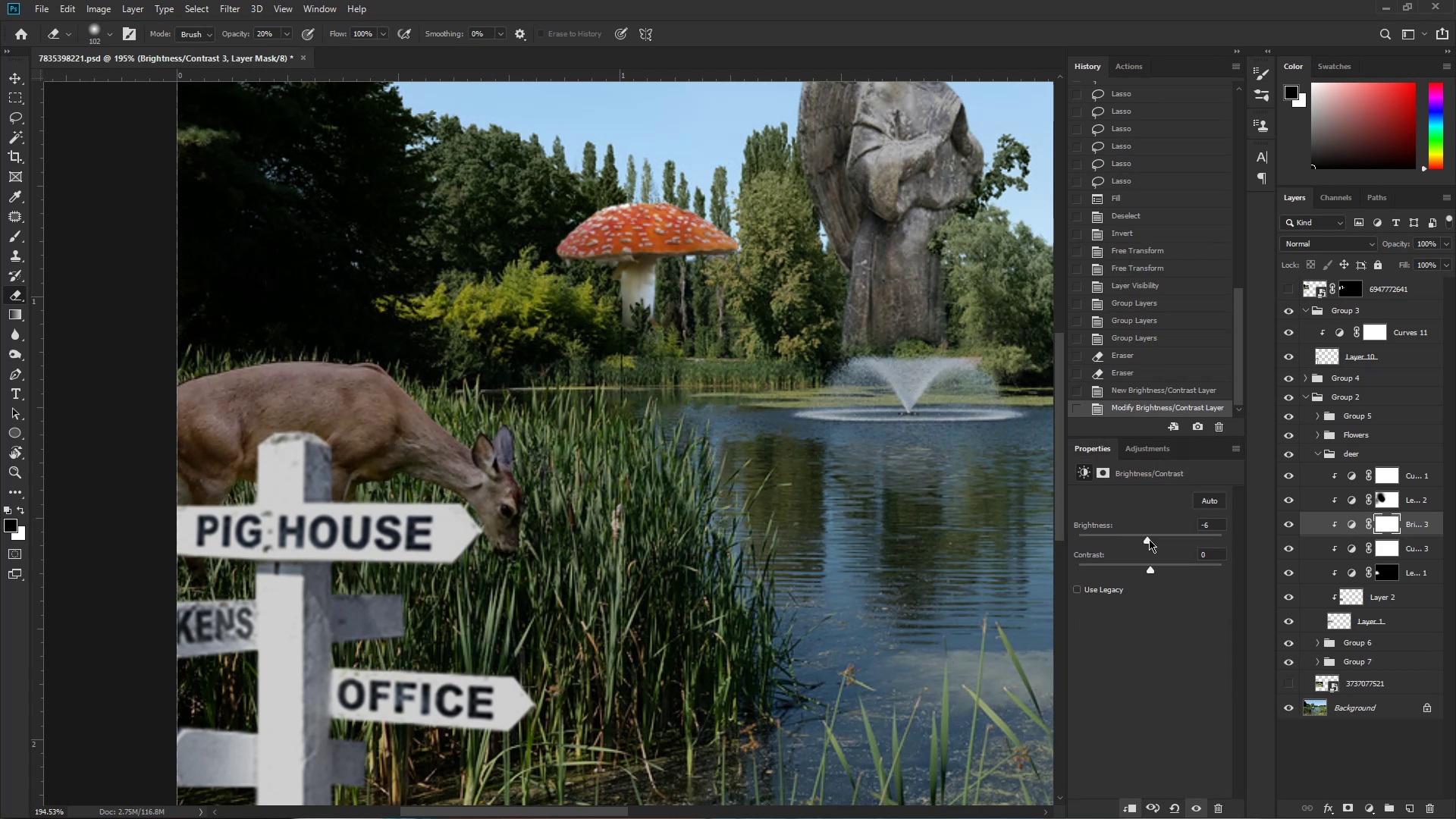 
left_click_drag(start_coordinate=[1156, 538], to_coordinate=[1166, 538])
 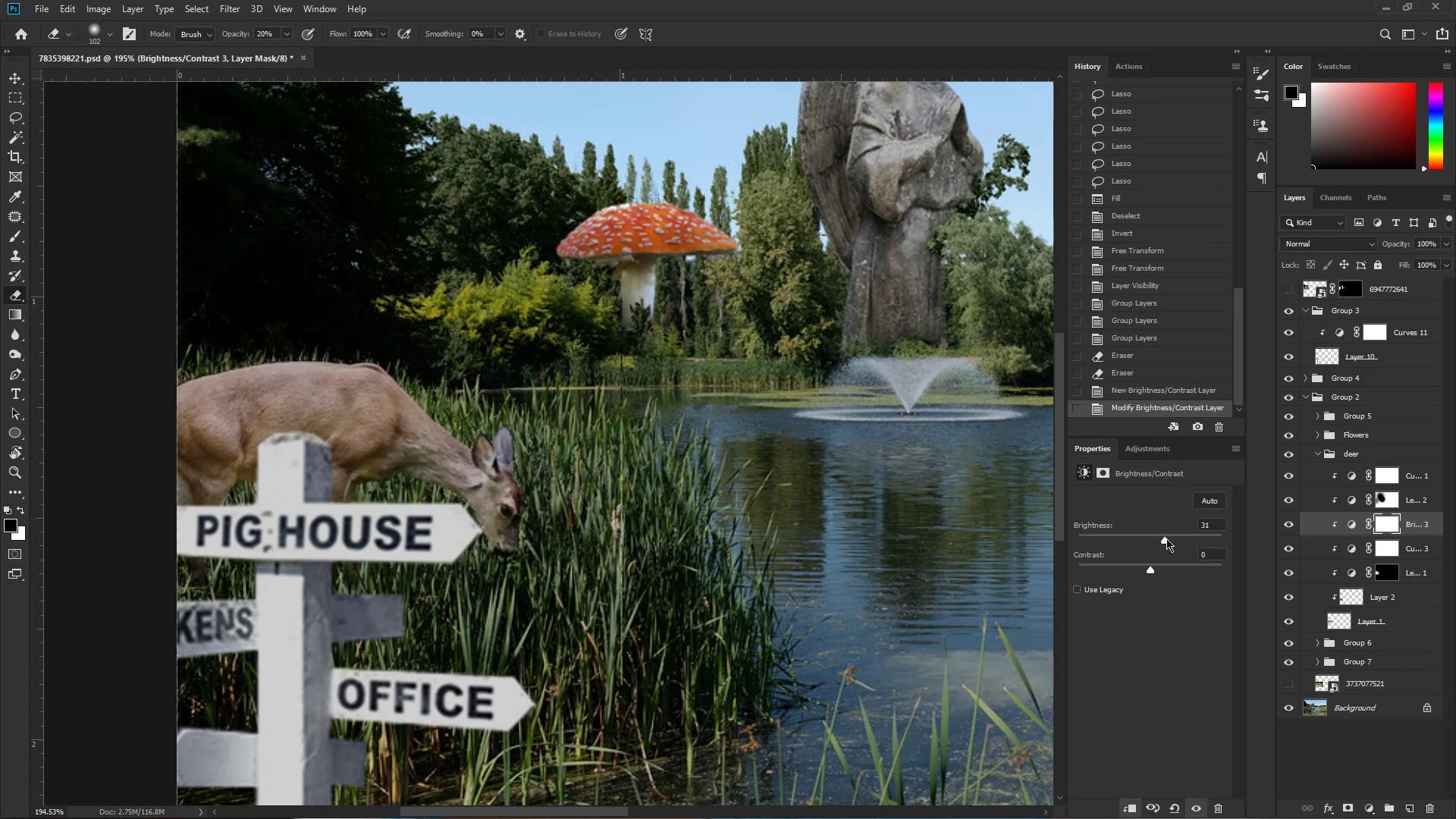 
left_click([1166, 538])
 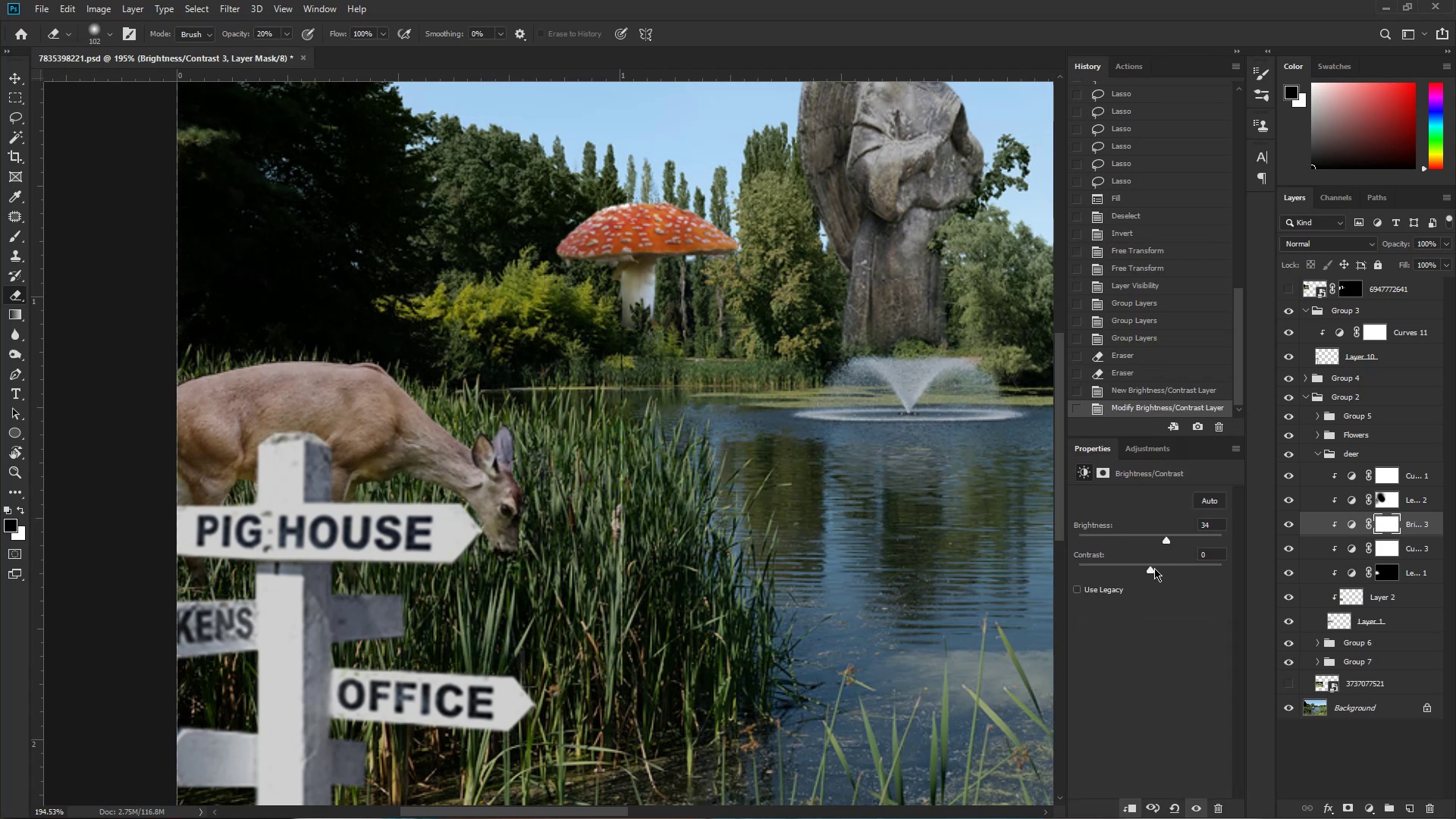 
left_click_drag(start_coordinate=[1152, 570], to_coordinate=[1201, 564])
 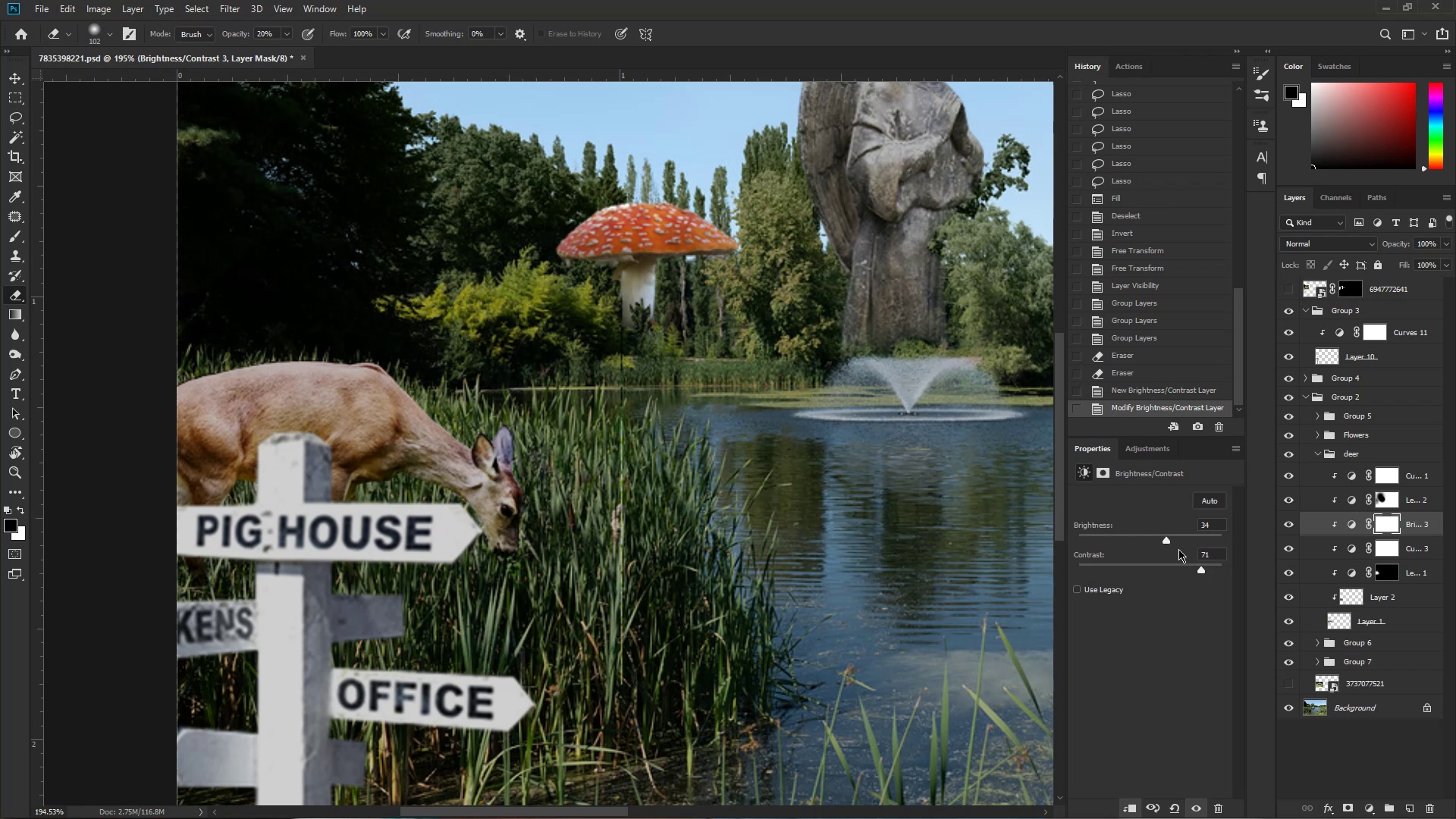 
left_click_drag(start_coordinate=[1166, 541], to_coordinate=[1161, 541])
 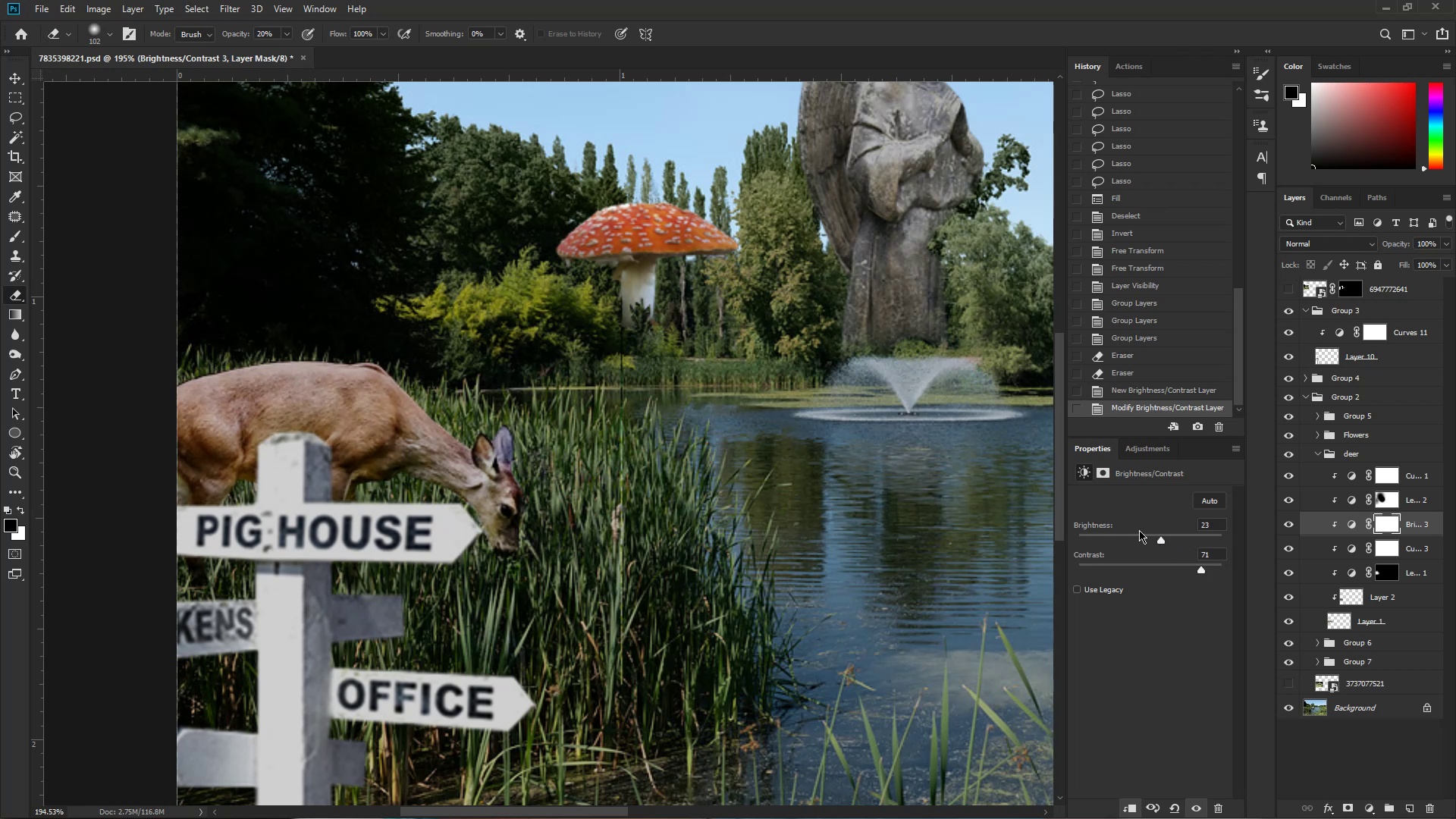 
key(Control+I)
 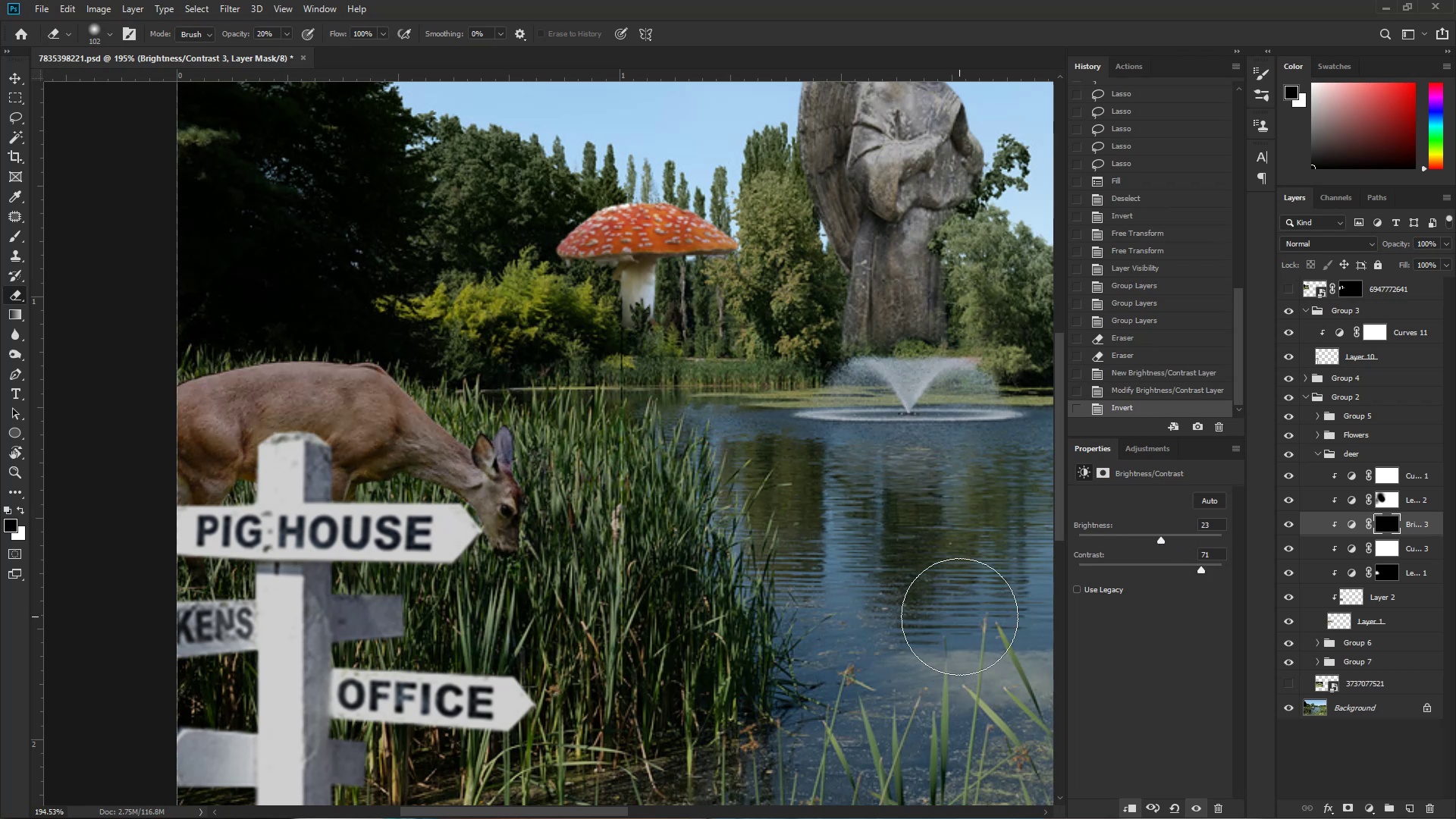 
hold_key(key=AltLeft, duration=0.46)
 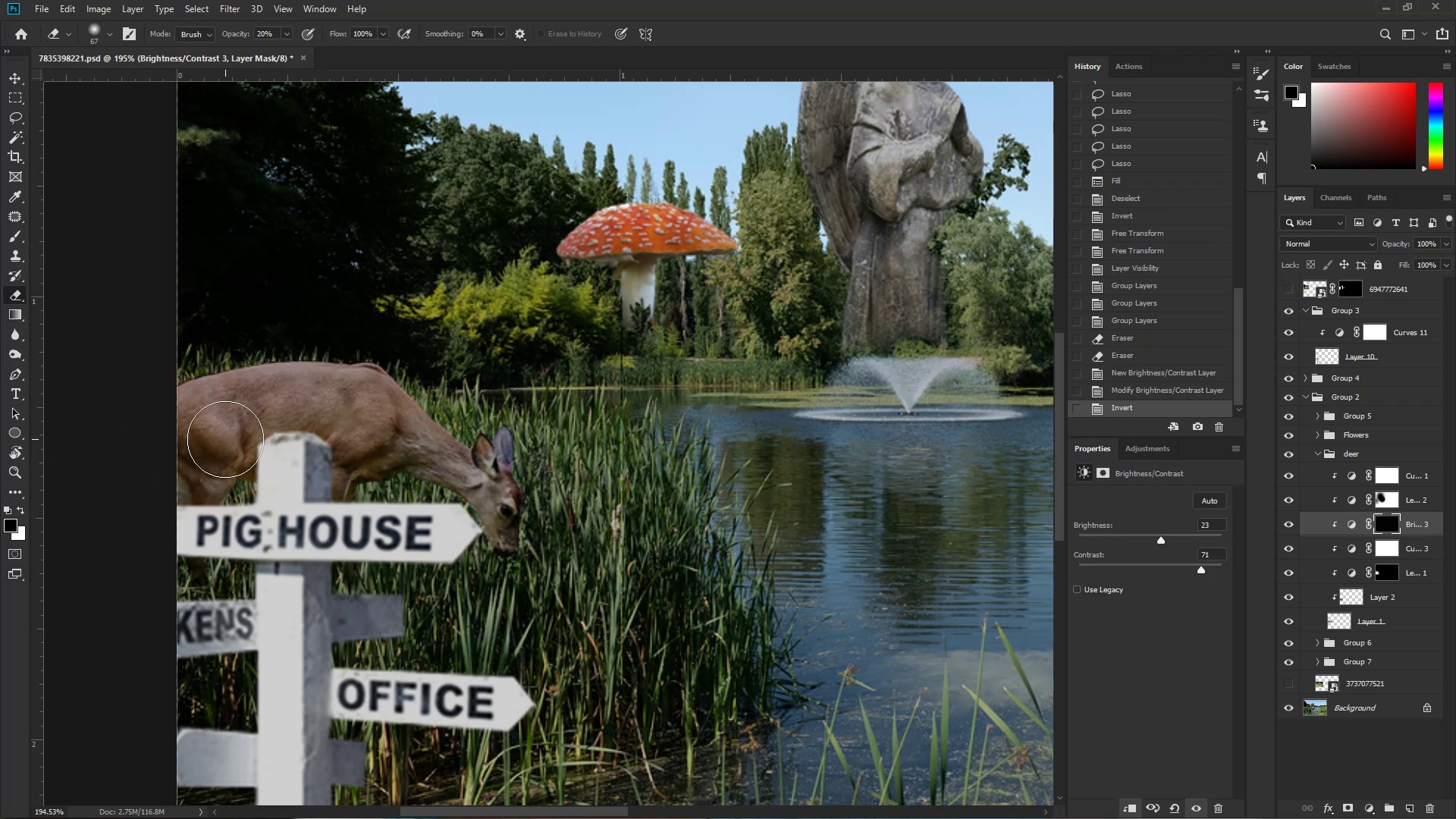 
left_click_drag(start_coordinate=[231, 435], to_coordinate=[229, 439])
 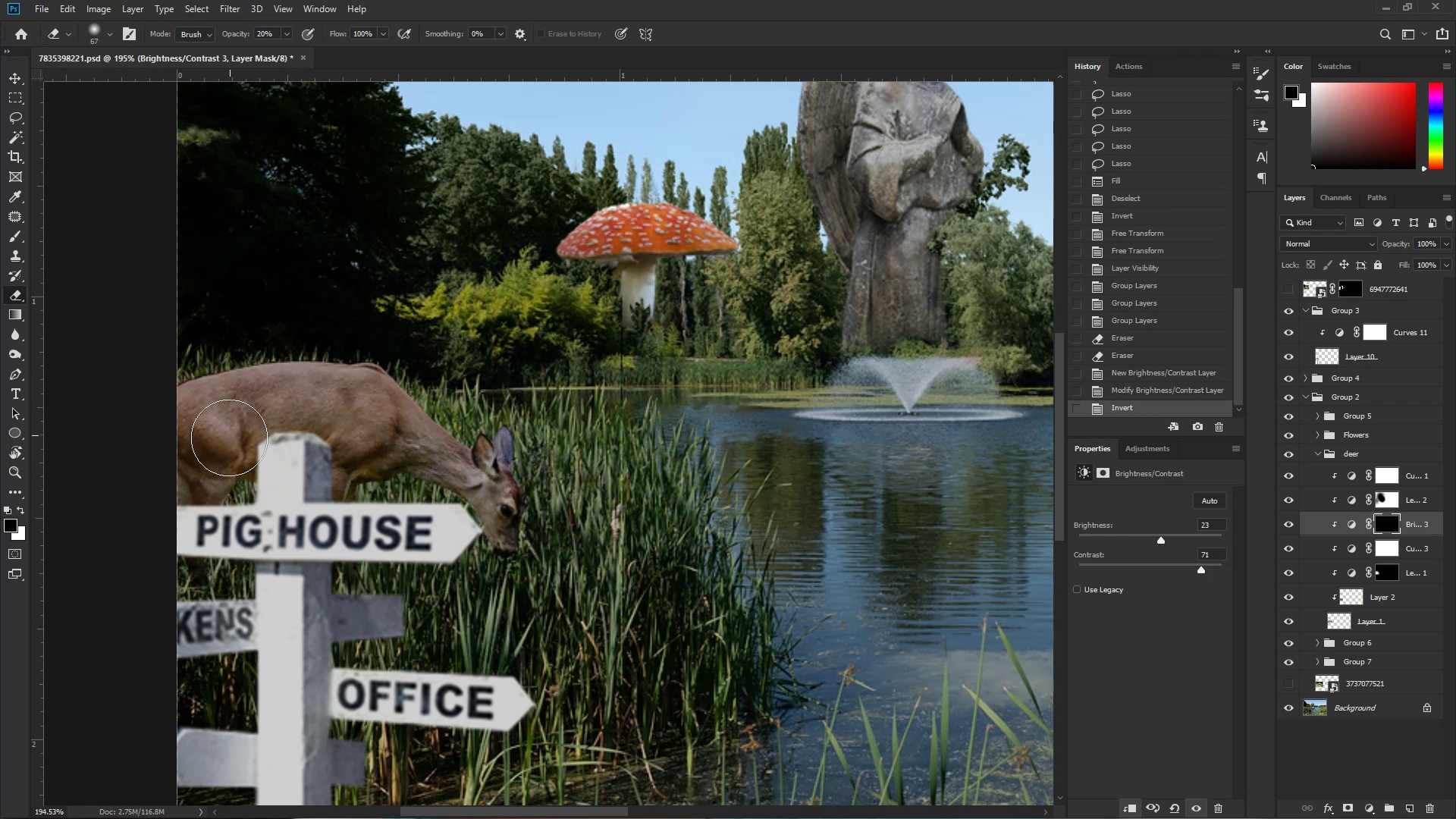 
left_click_drag(start_coordinate=[219, 432], to_coordinate=[221, 438])
 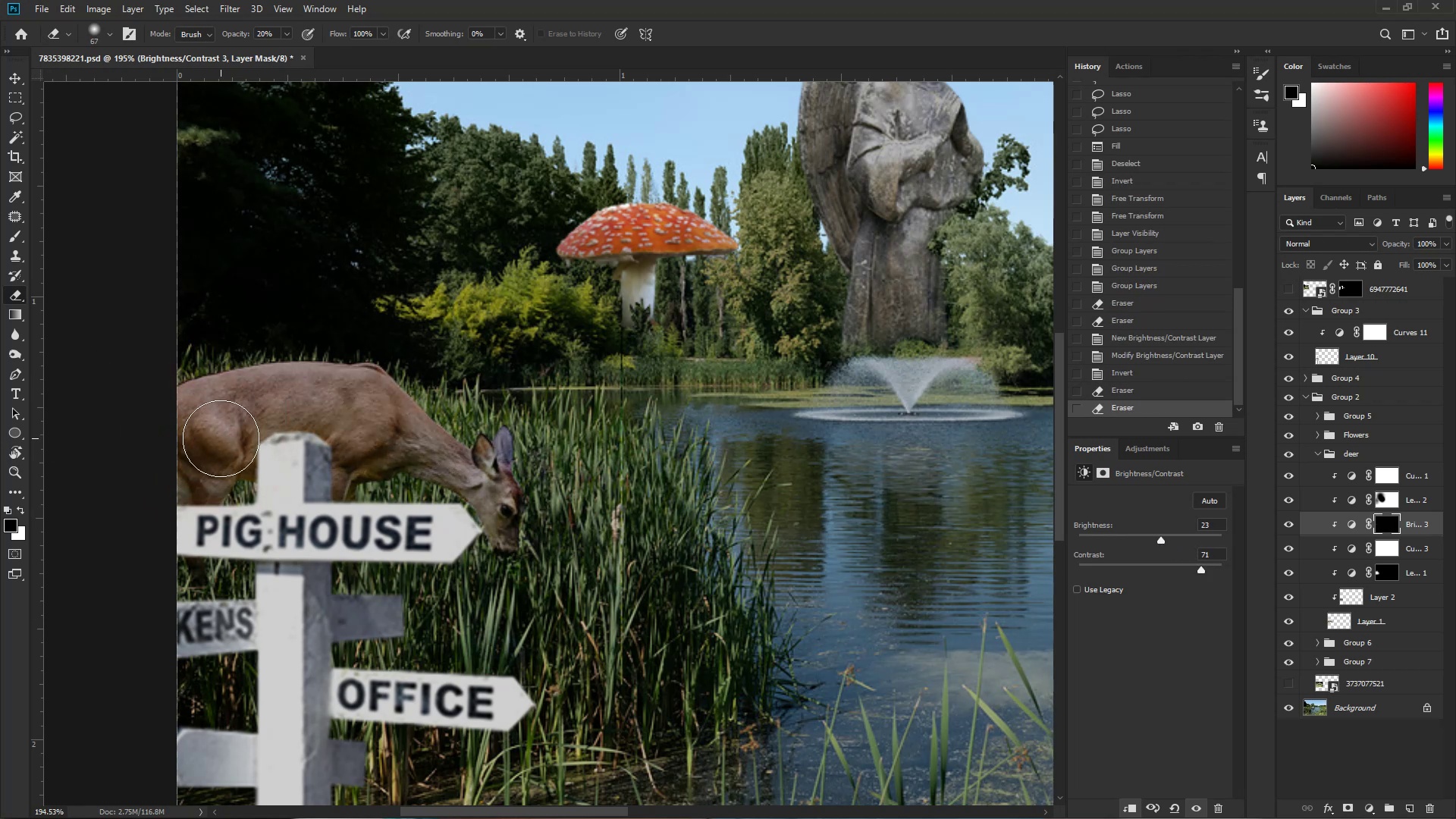 
left_click_drag(start_coordinate=[221, 439], to_coordinate=[230, 441])
 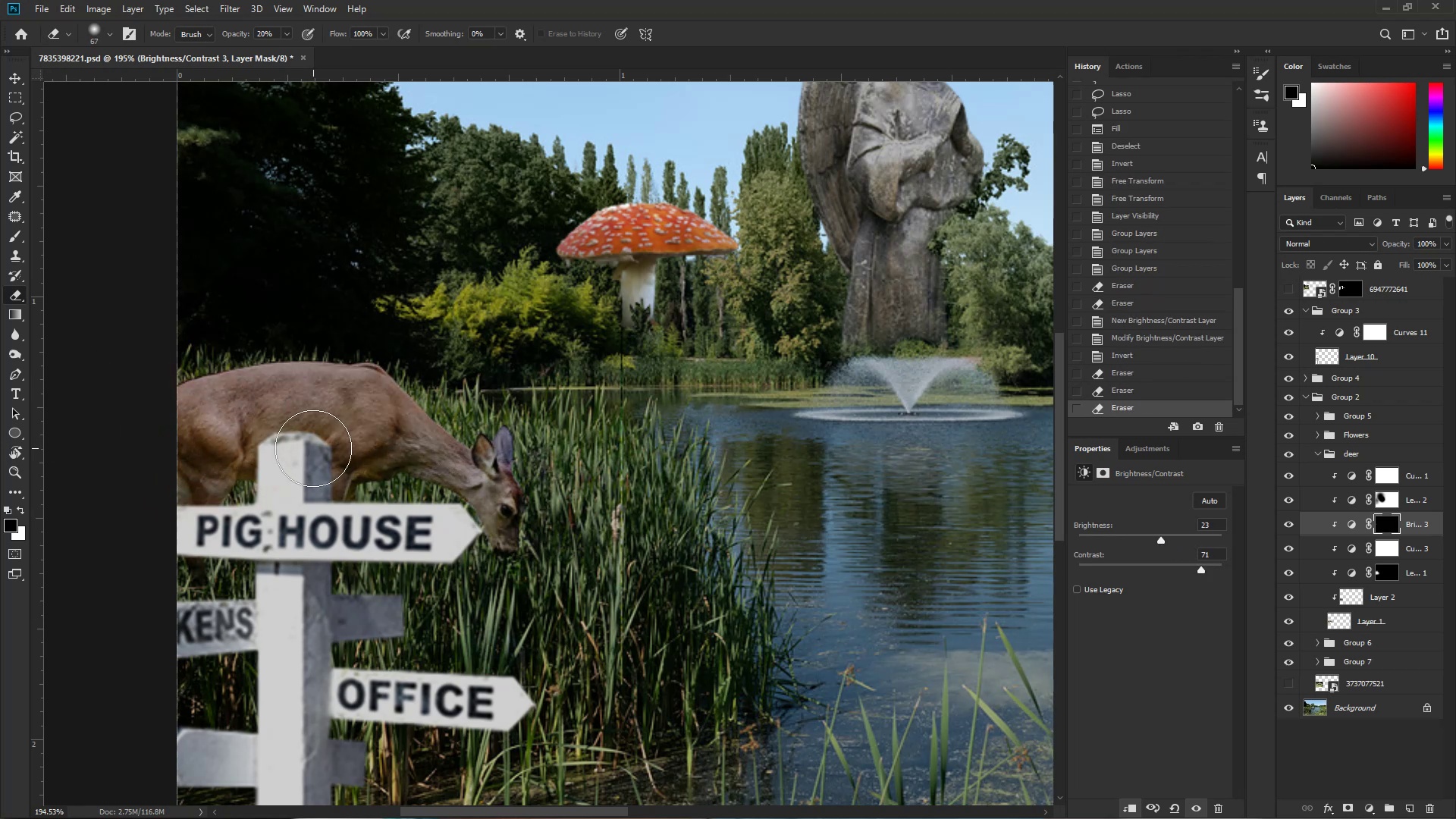 
left_click_drag(start_coordinate=[308, 460], to_coordinate=[307, 485])
 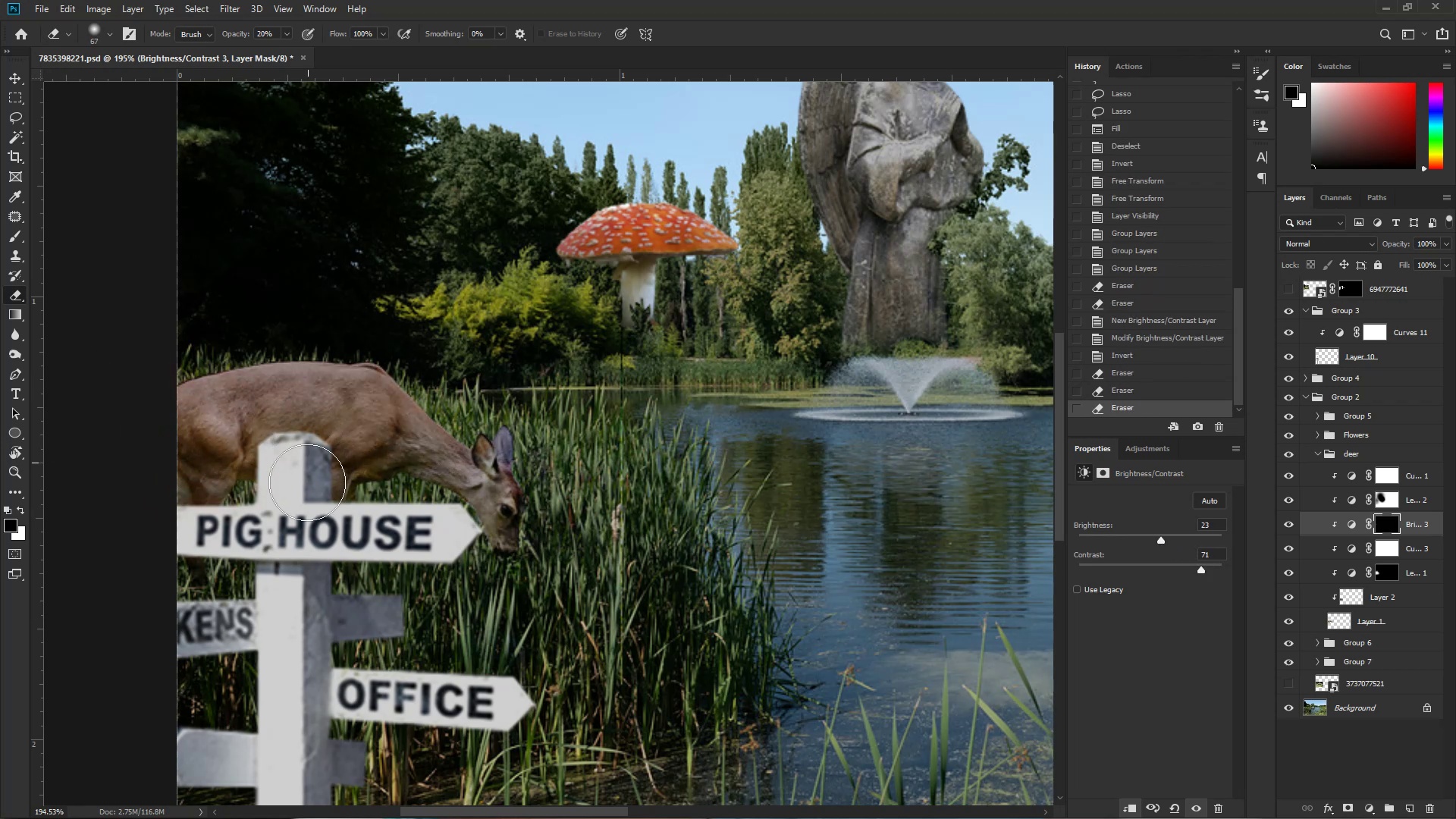 
left_click_drag(start_coordinate=[312, 477], to_coordinate=[314, 496])
 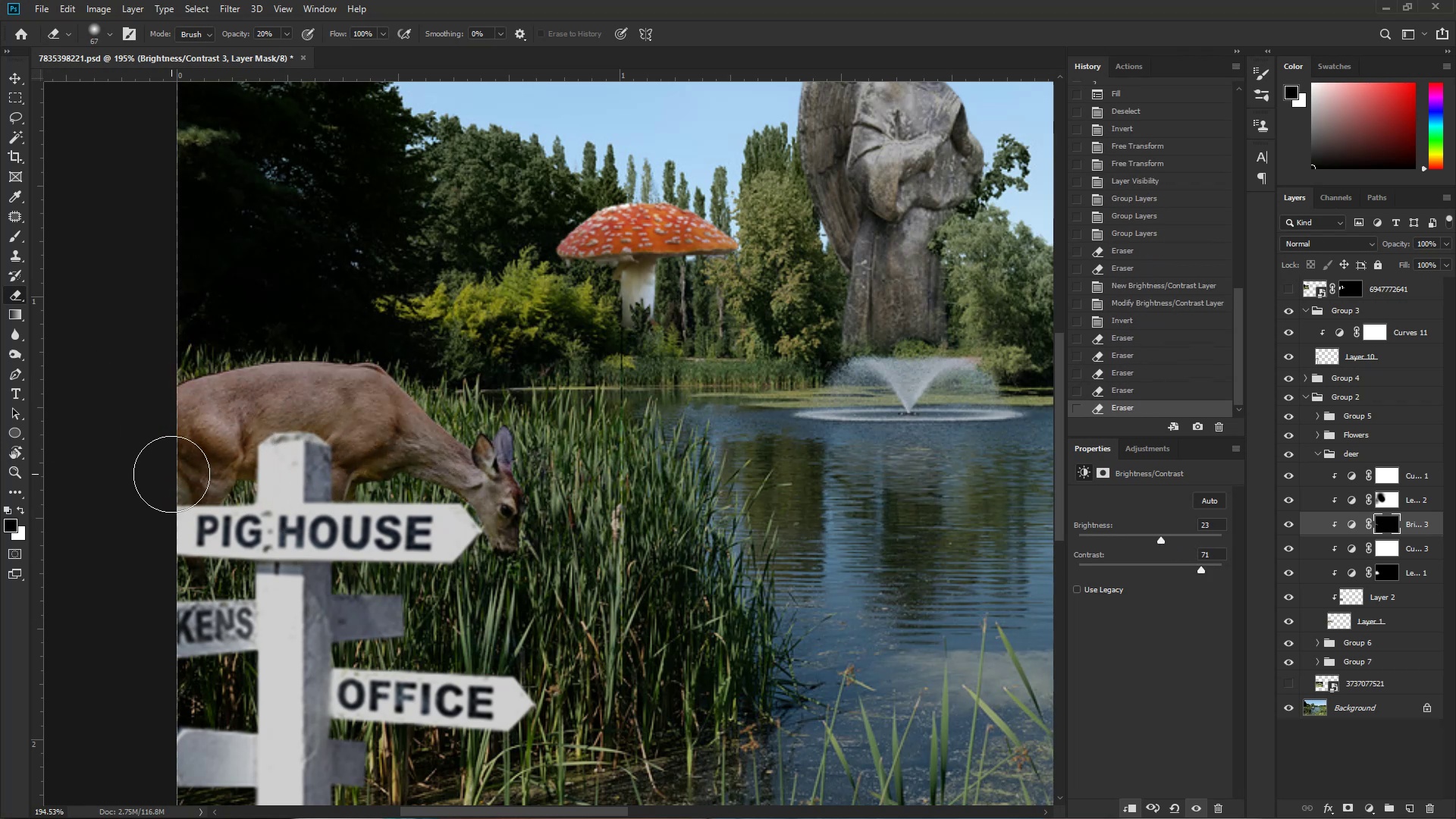 
left_click_drag(start_coordinate=[170, 412], to_coordinate=[191, 470])
 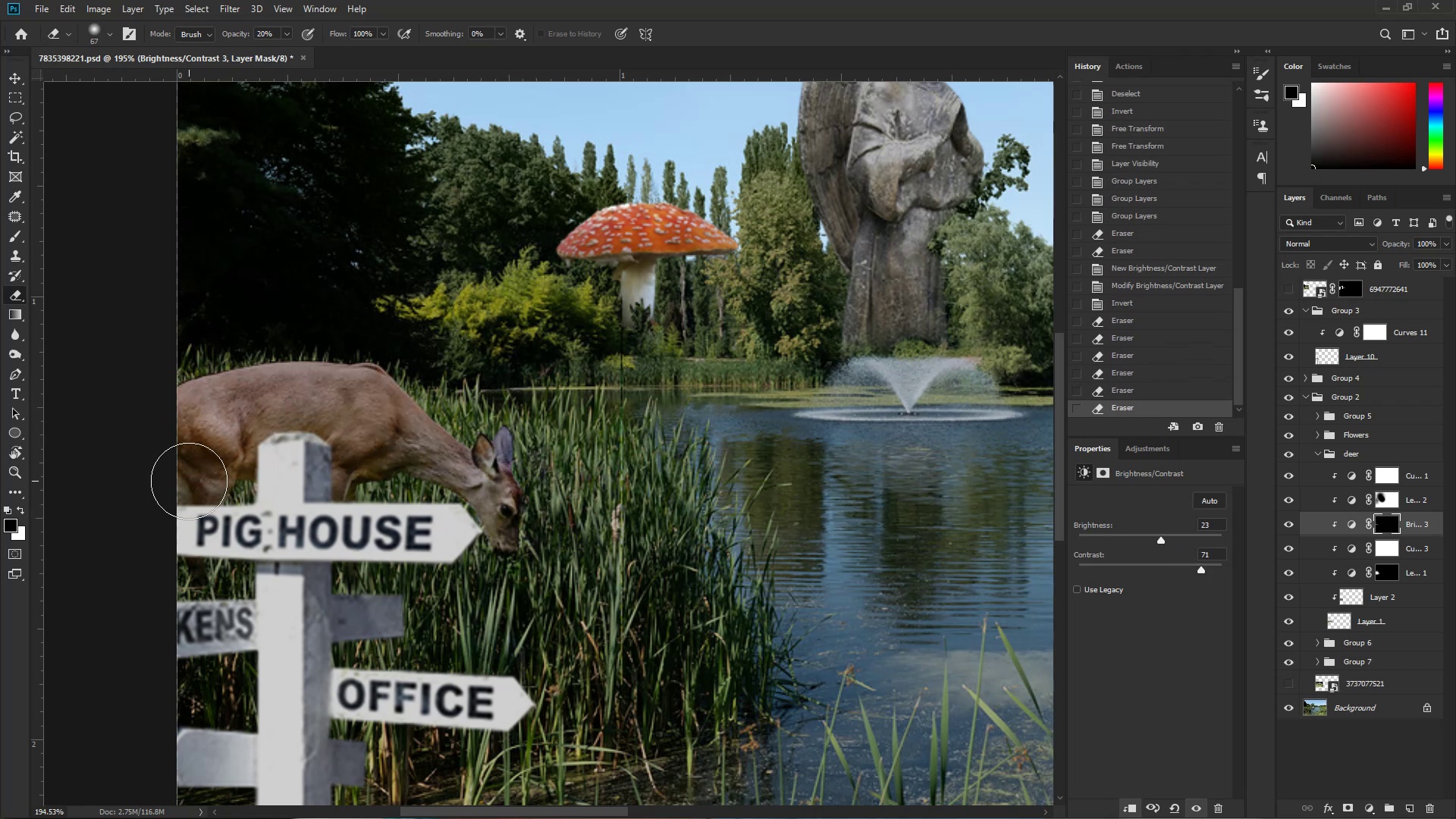 
hold_key(key=AltLeft, duration=0.36)
 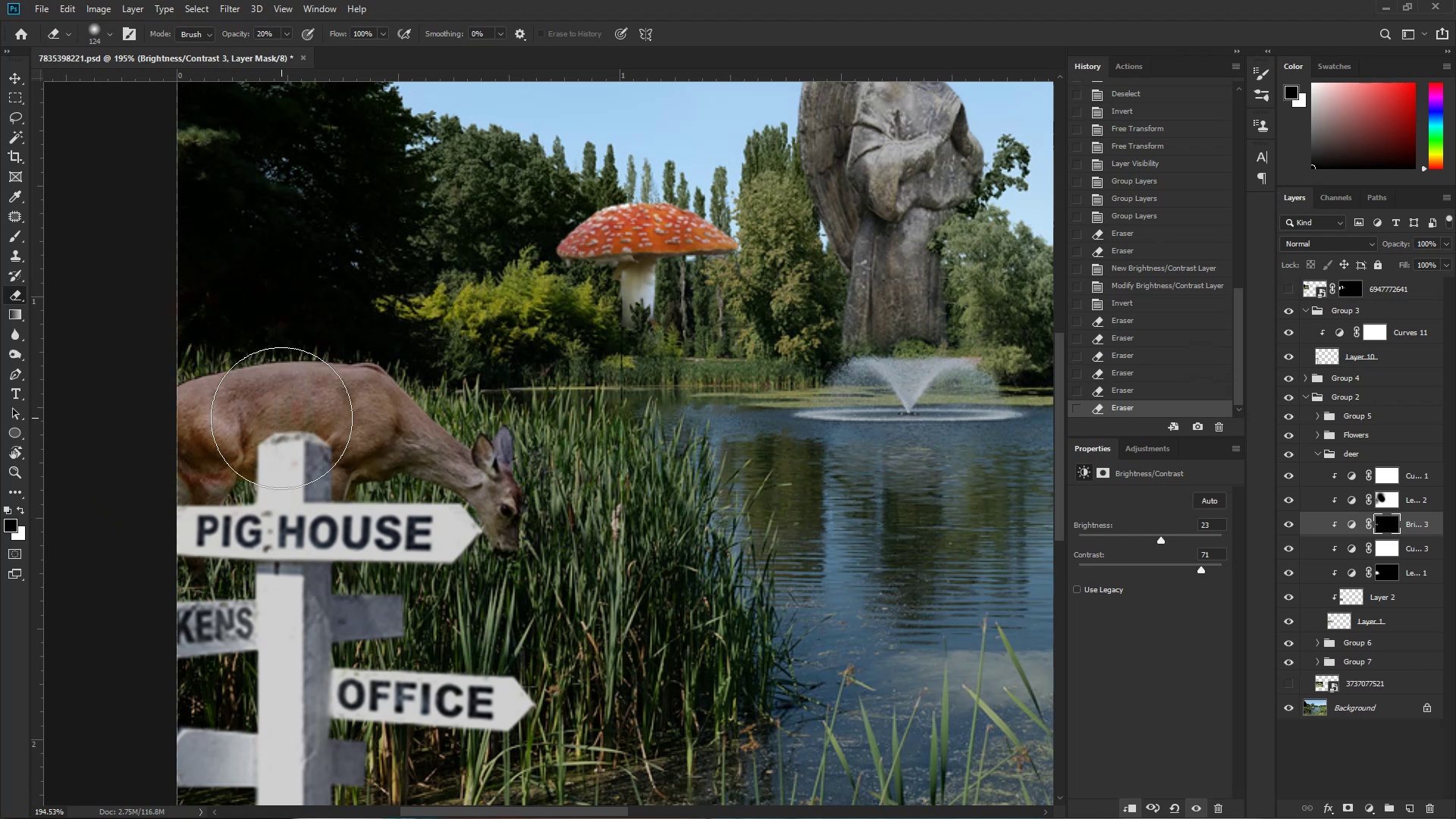 
left_click_drag(start_coordinate=[263, 412], to_coordinate=[290, 445])
 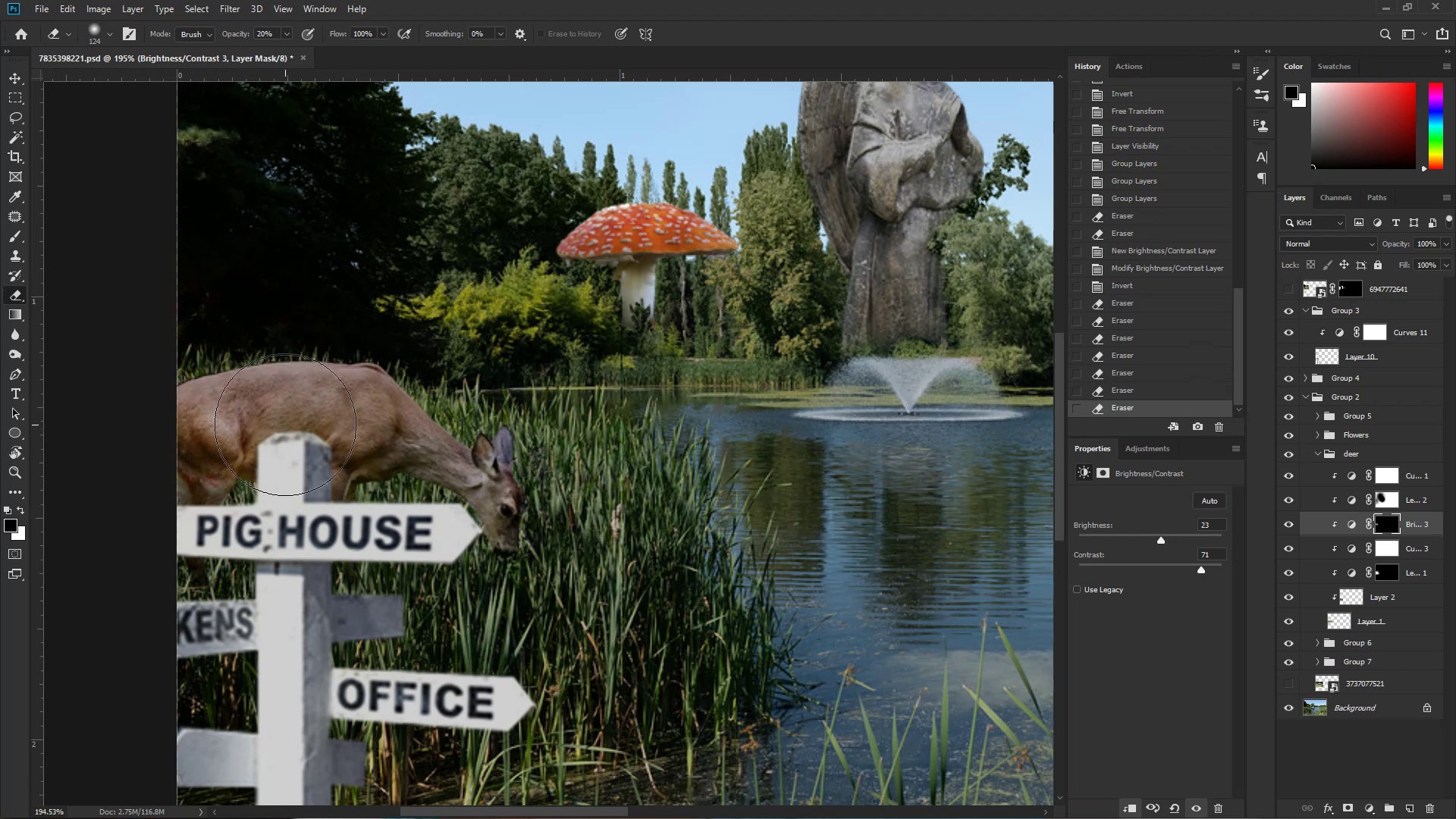 
left_click_drag(start_coordinate=[318, 410], to_coordinate=[325, 422])
 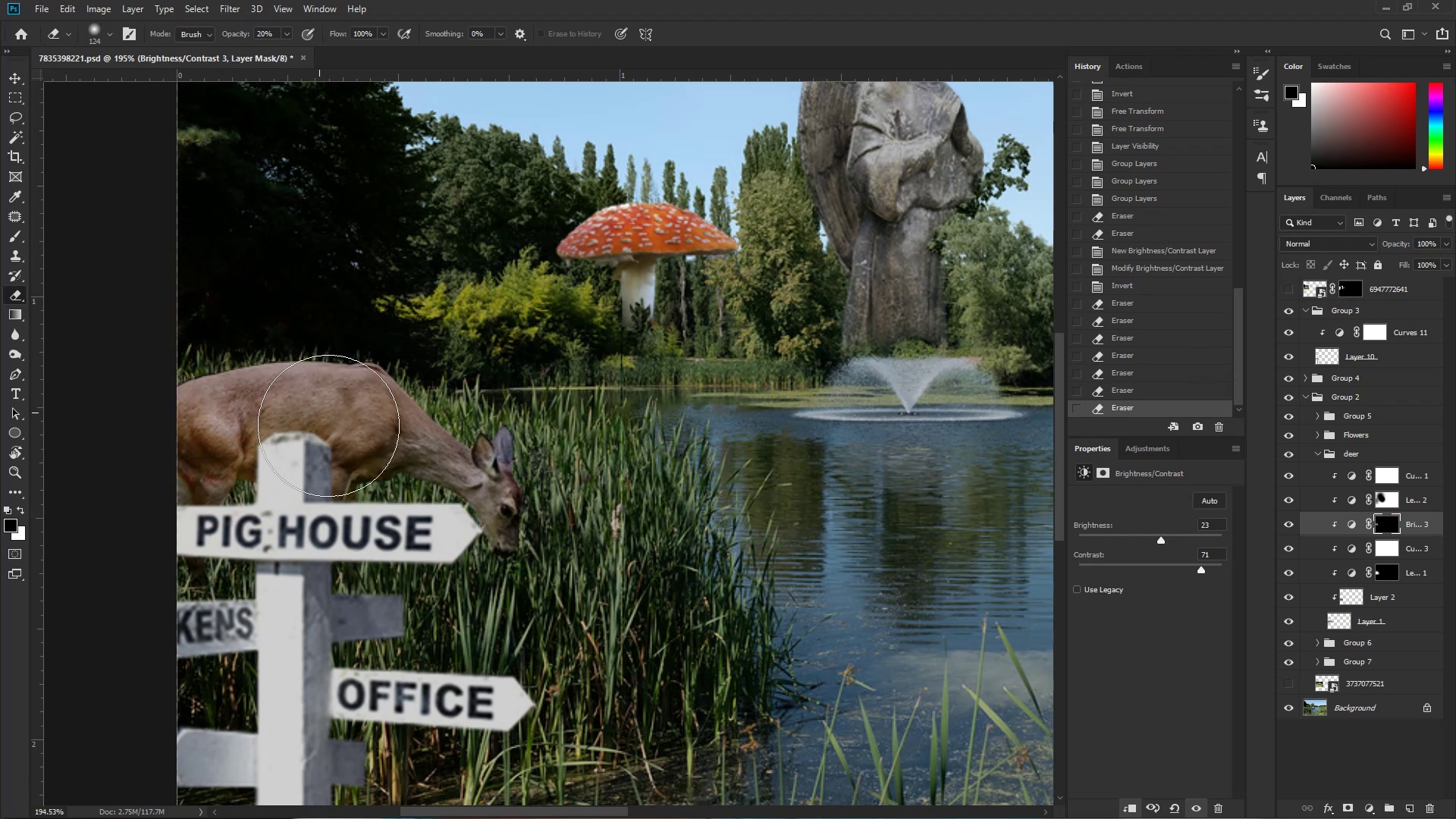 
key(Alt+AltLeft)
 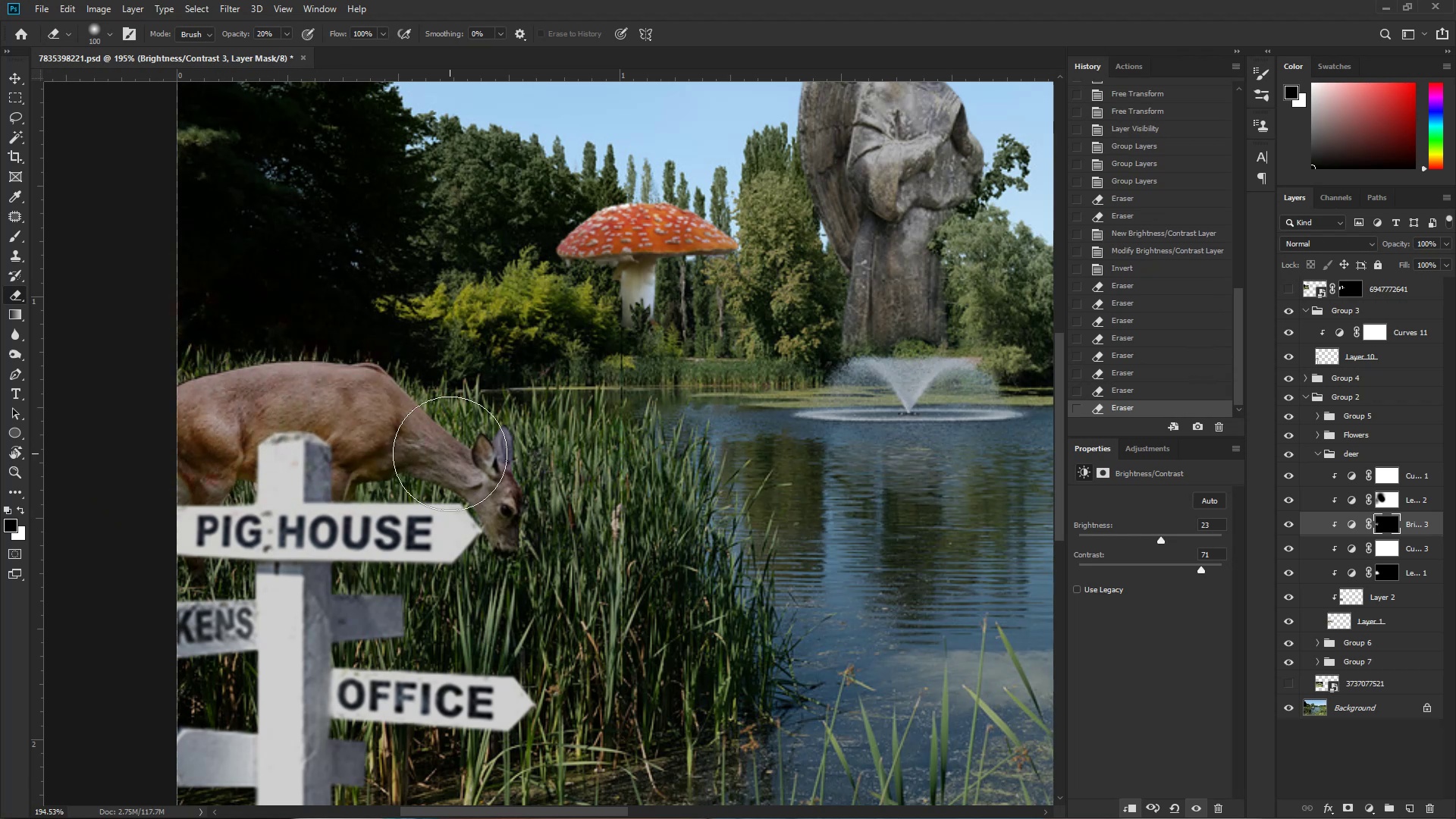 
left_click_drag(start_coordinate=[482, 494], to_coordinate=[494, 521])
 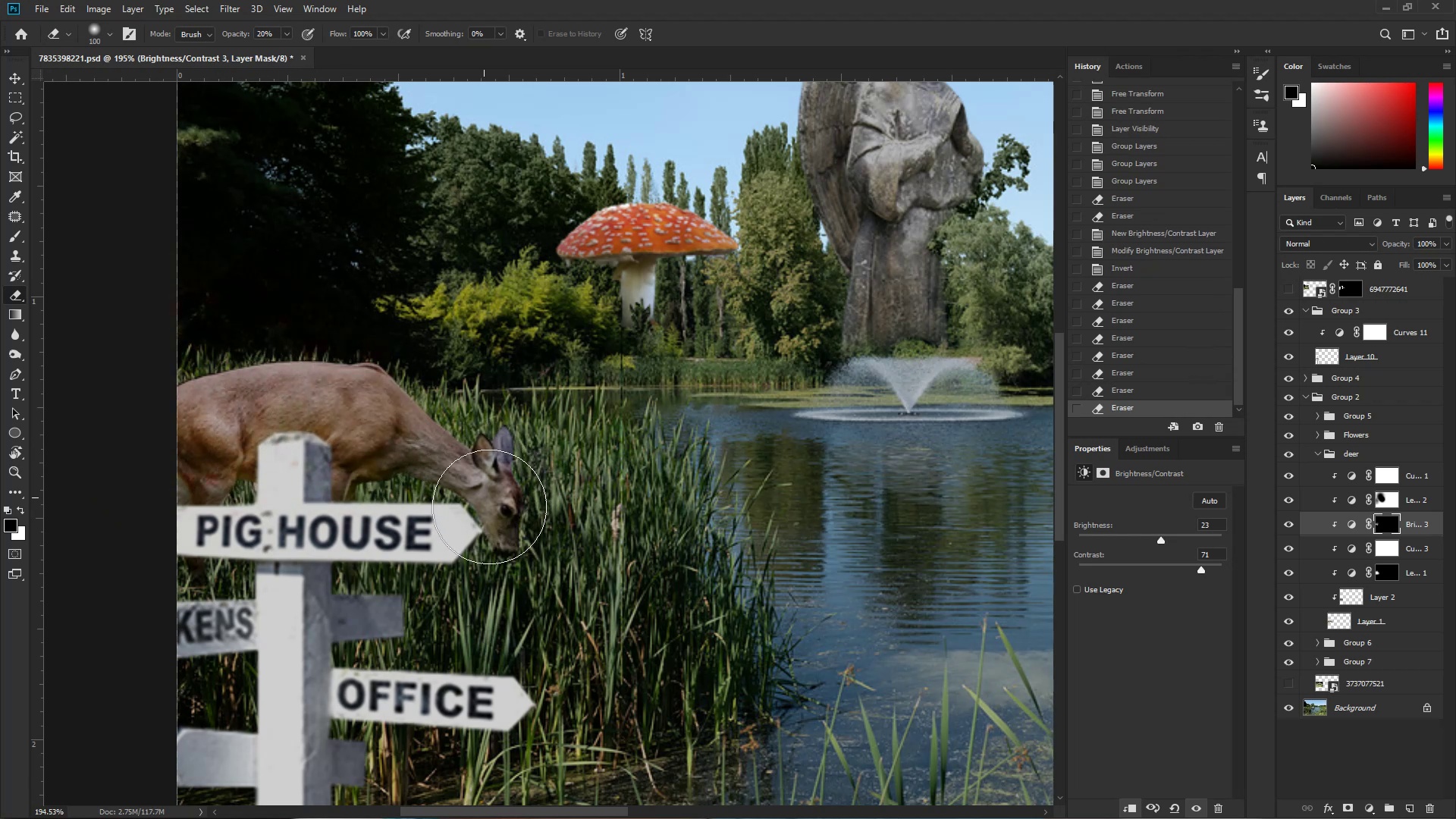 
key(Alt+AltLeft)
 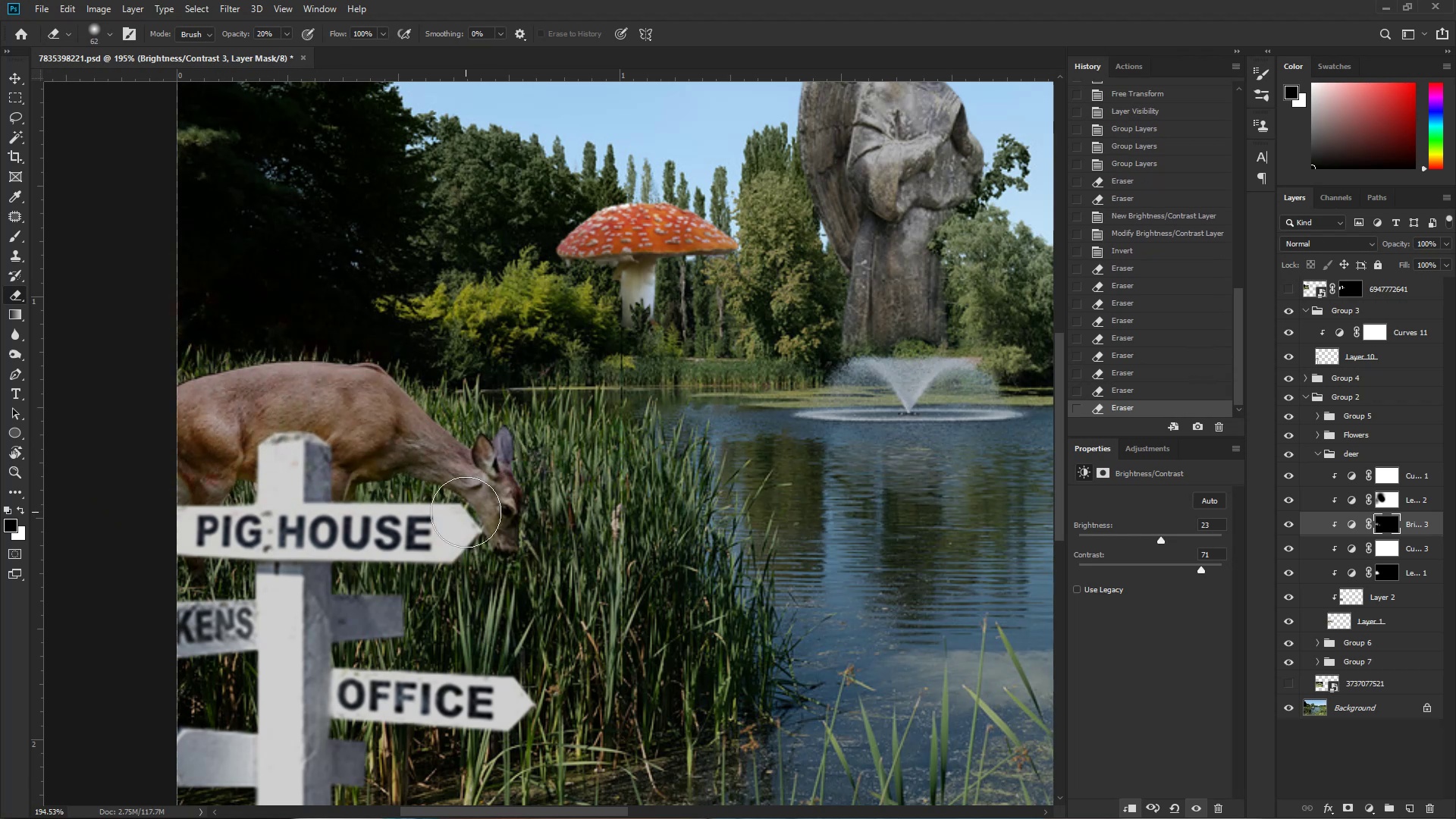 
left_click_drag(start_coordinate=[471, 504], to_coordinate=[488, 532])
 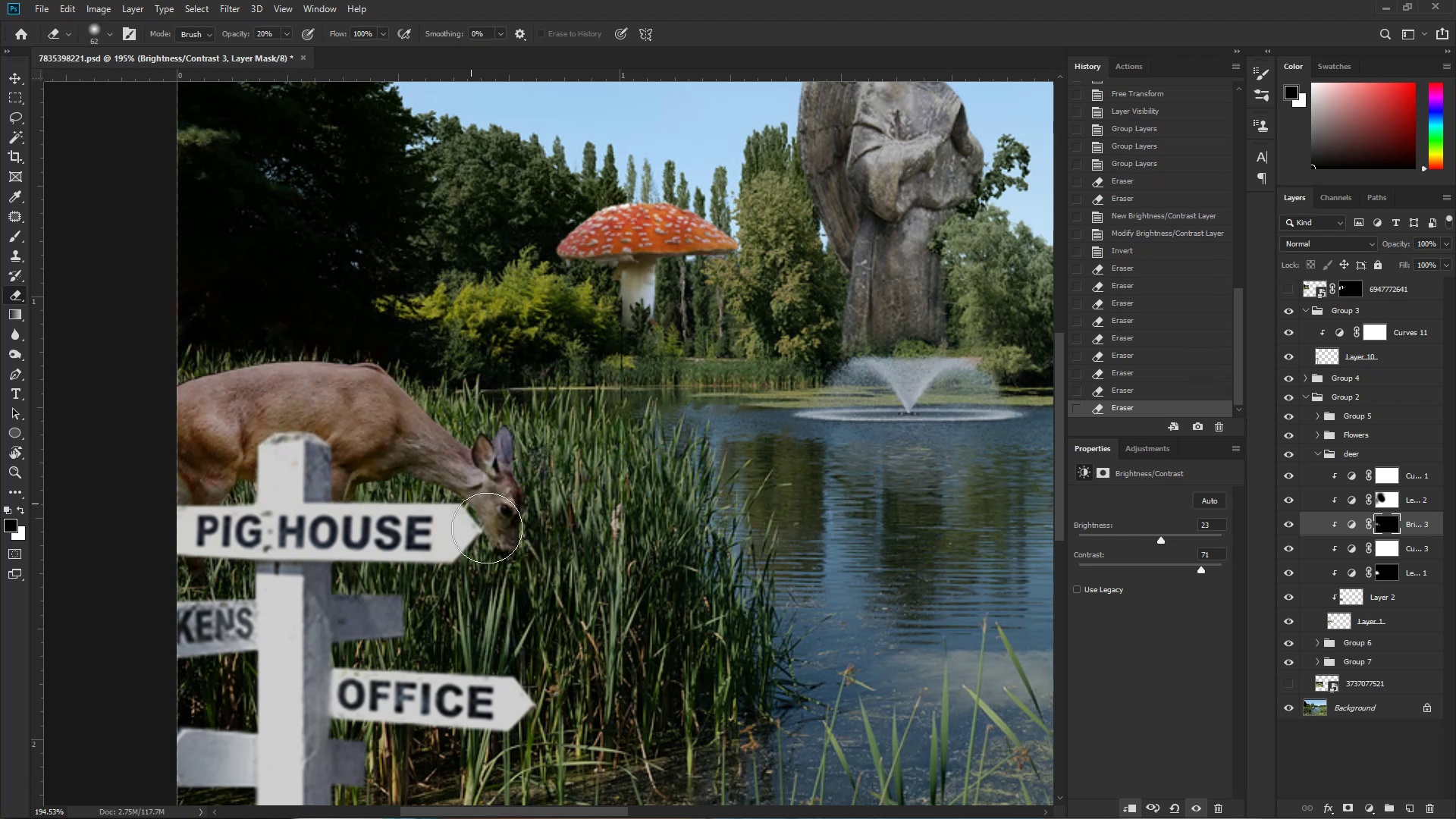 
left_click_drag(start_coordinate=[472, 510], to_coordinate=[477, 521])
 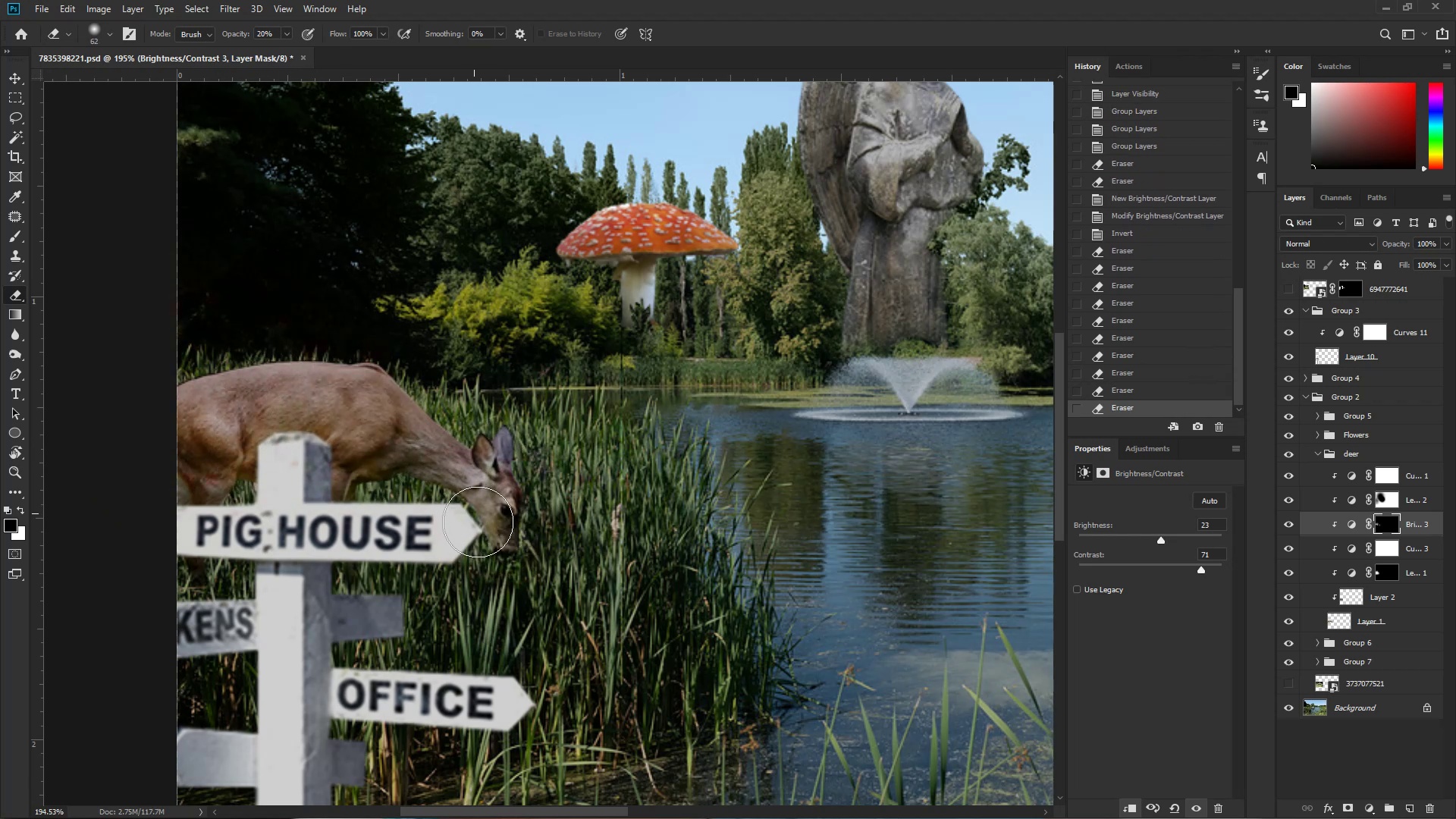 
key(Alt+AltLeft)
 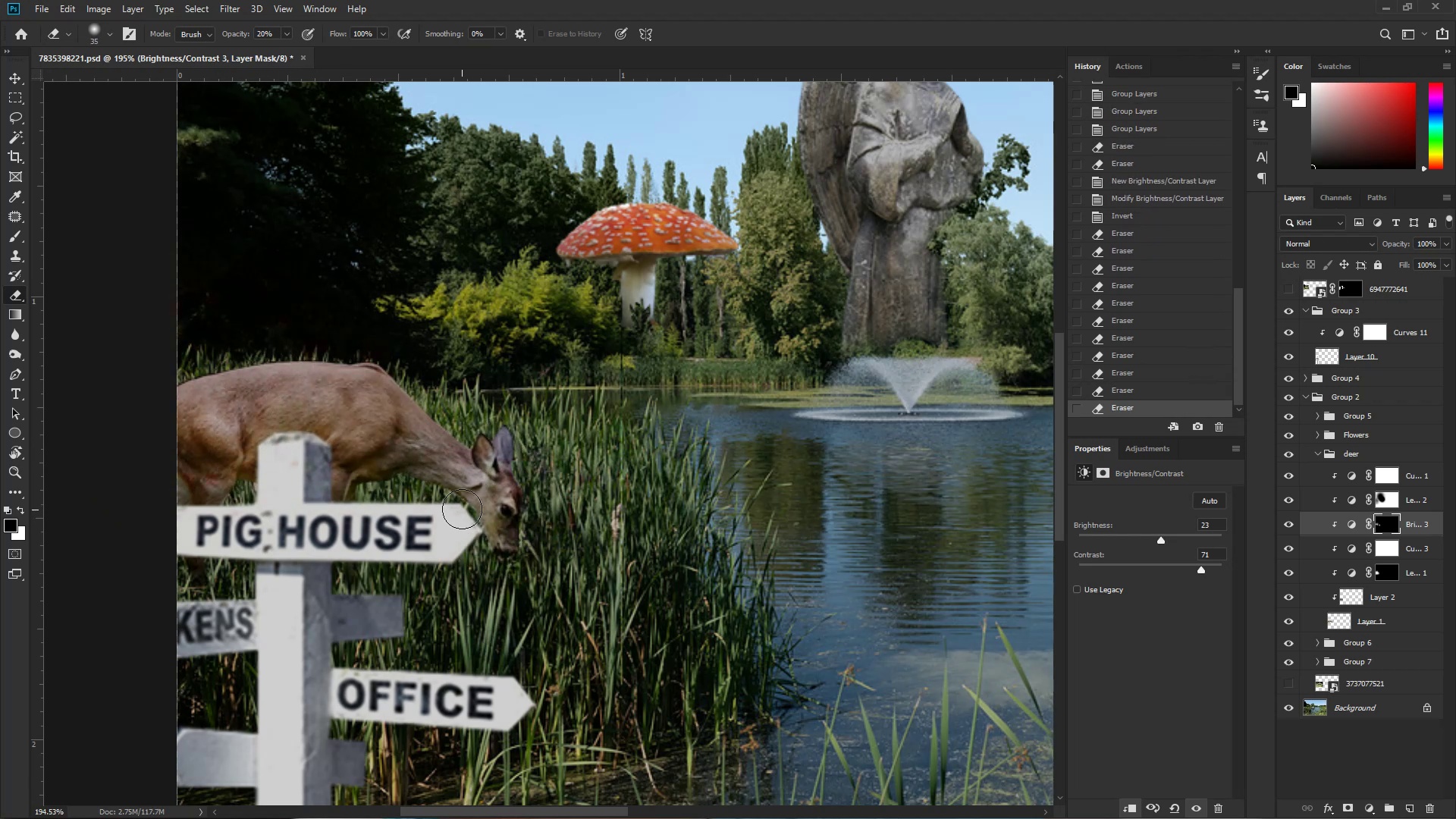 
left_click_drag(start_coordinate=[479, 485], to_coordinate=[479, 489])
 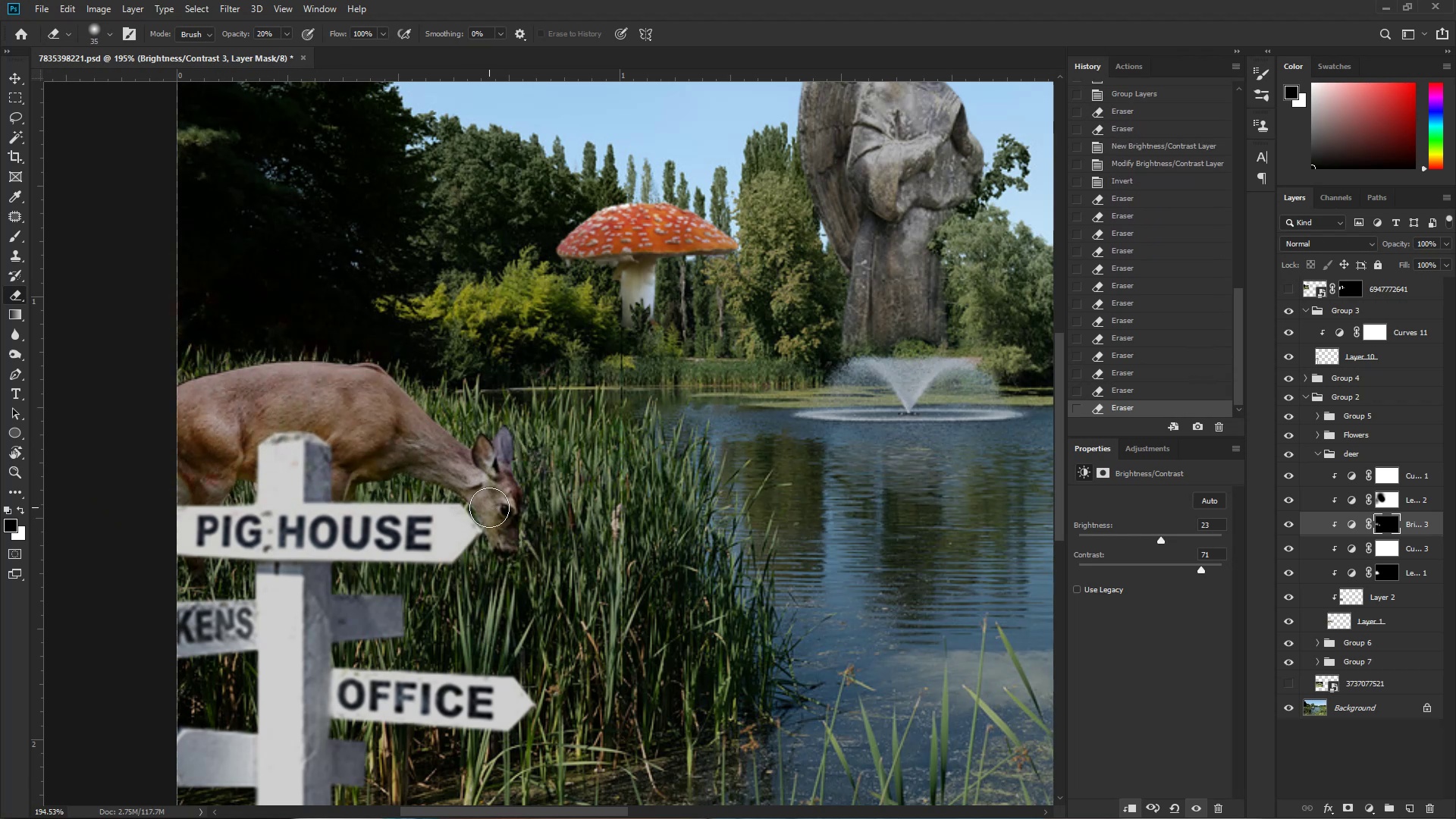 
left_click_drag(start_coordinate=[484, 488], to_coordinate=[474, 441])
 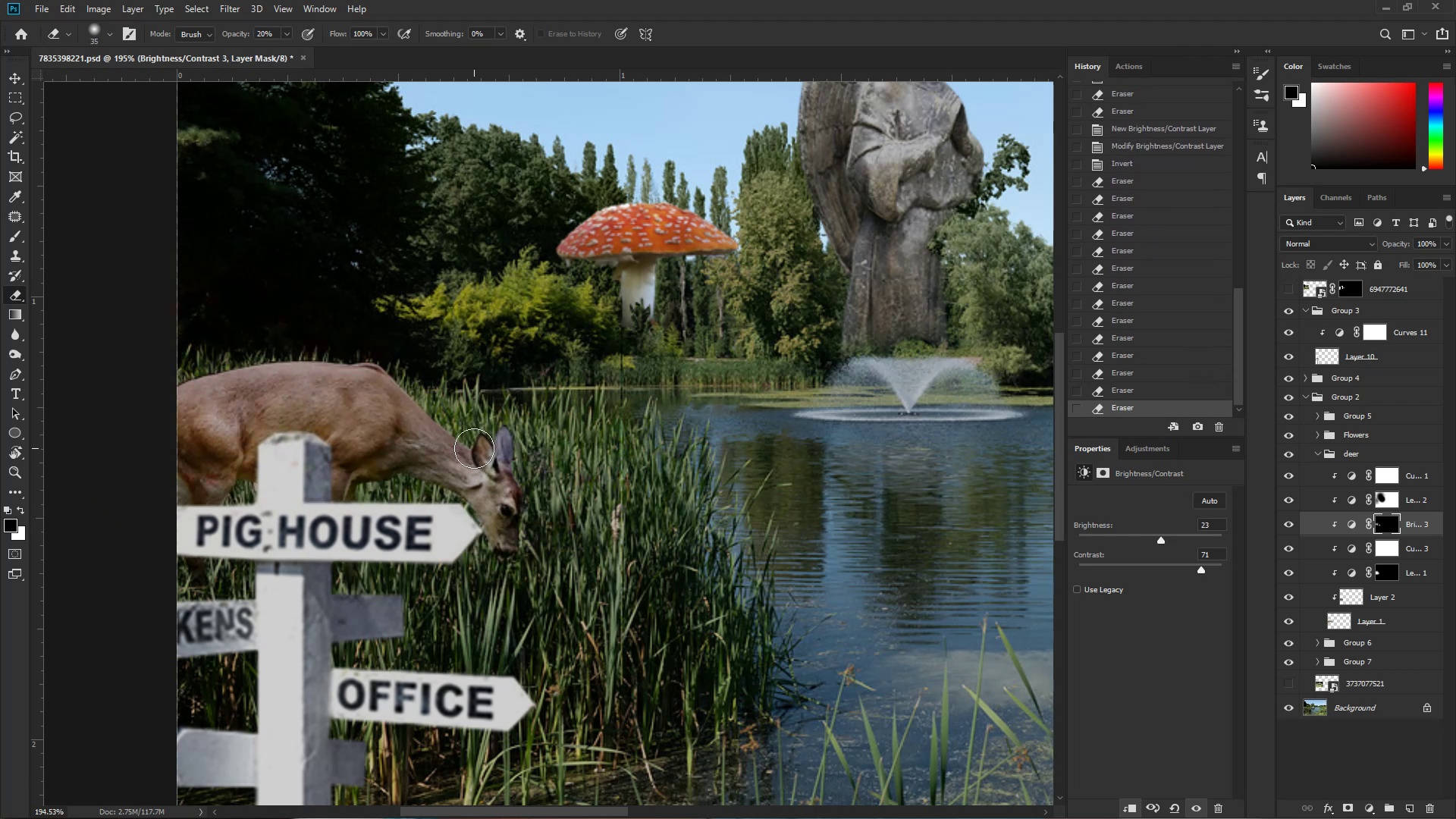 
key(Alt+AltLeft)
 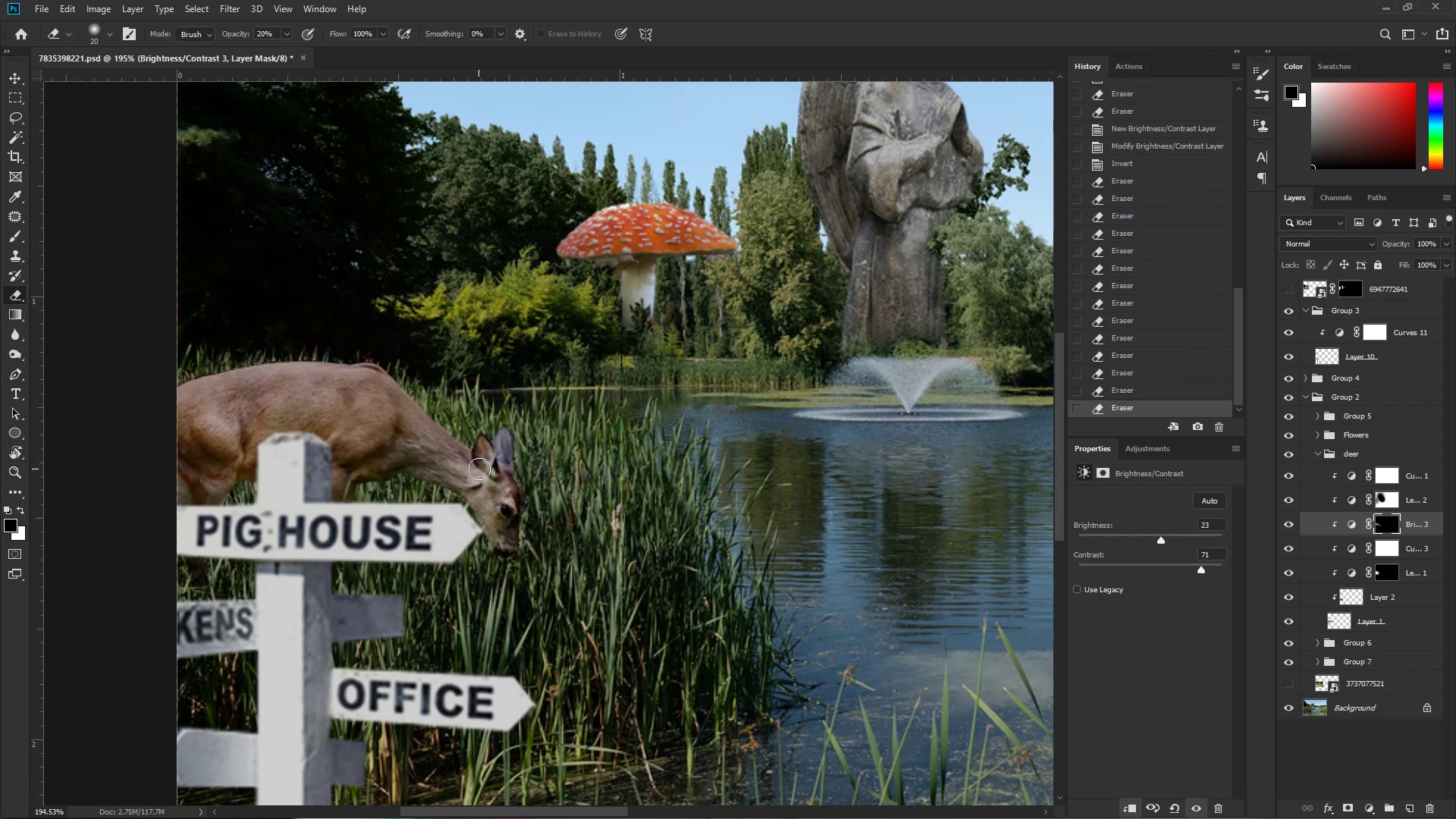 
left_click_drag(start_coordinate=[481, 450], to_coordinate=[492, 513])
 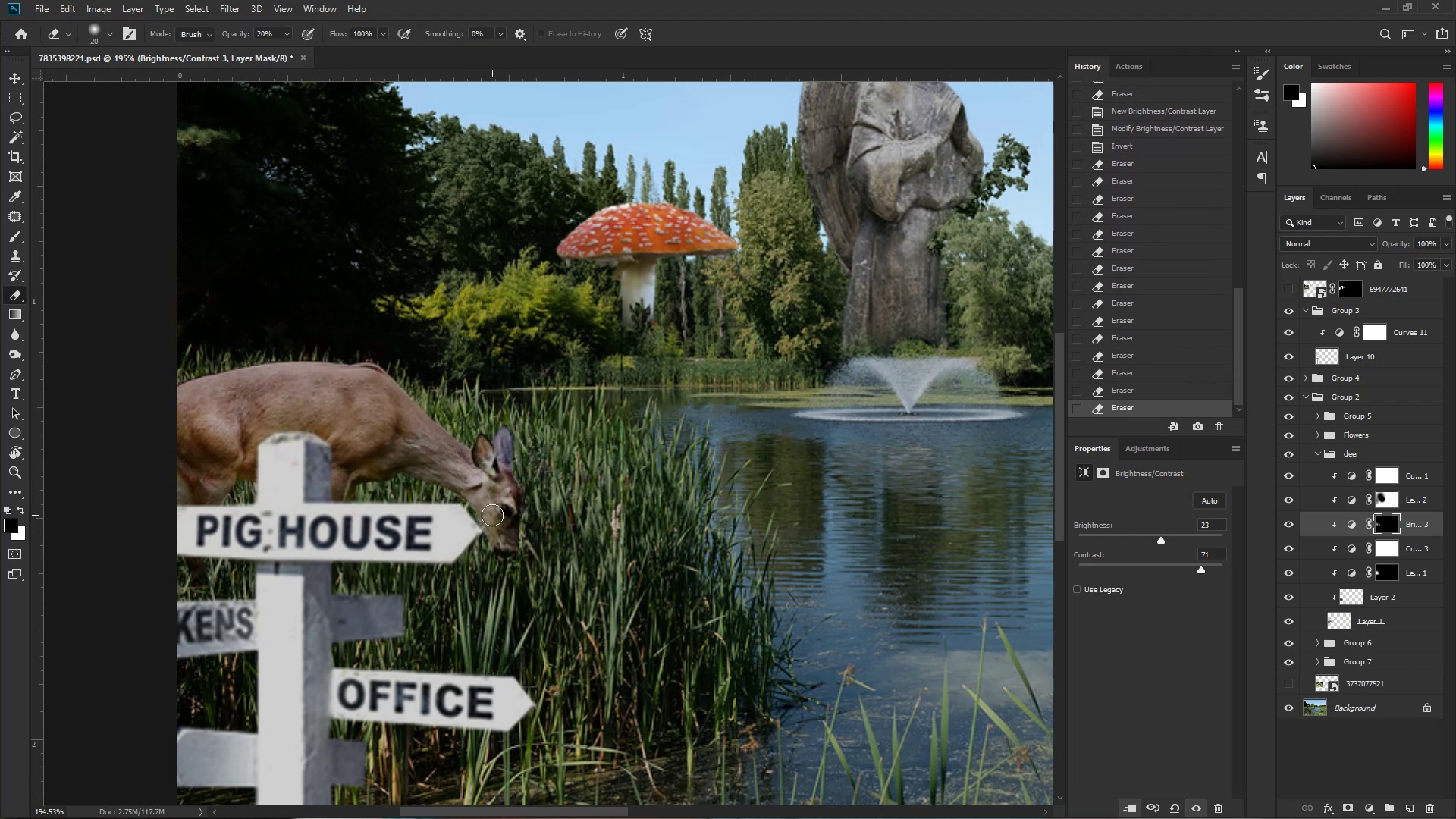 
left_click_drag(start_coordinate=[488, 494], to_coordinate=[500, 555])
 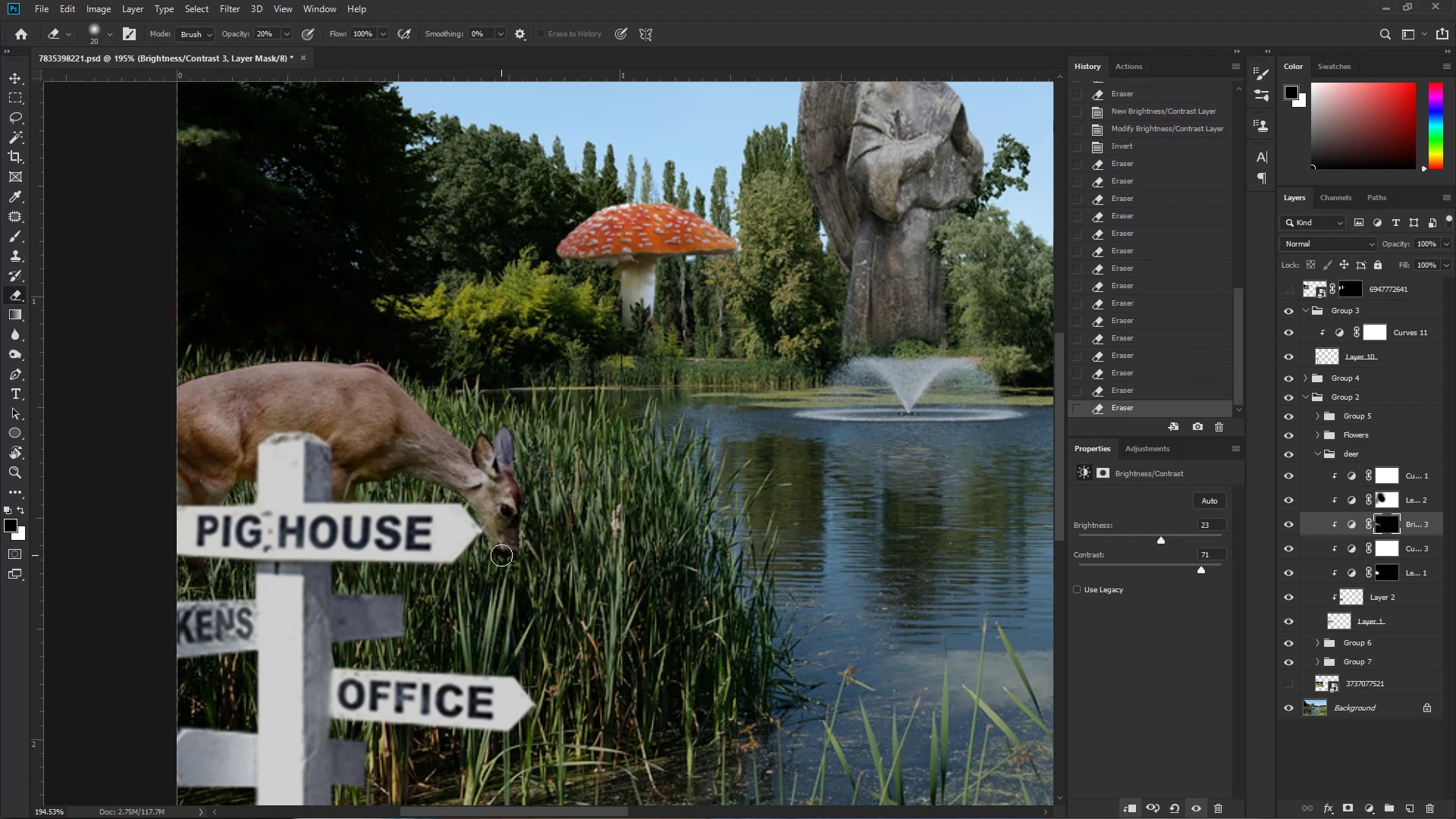 
key(Control+ControlLeft)
 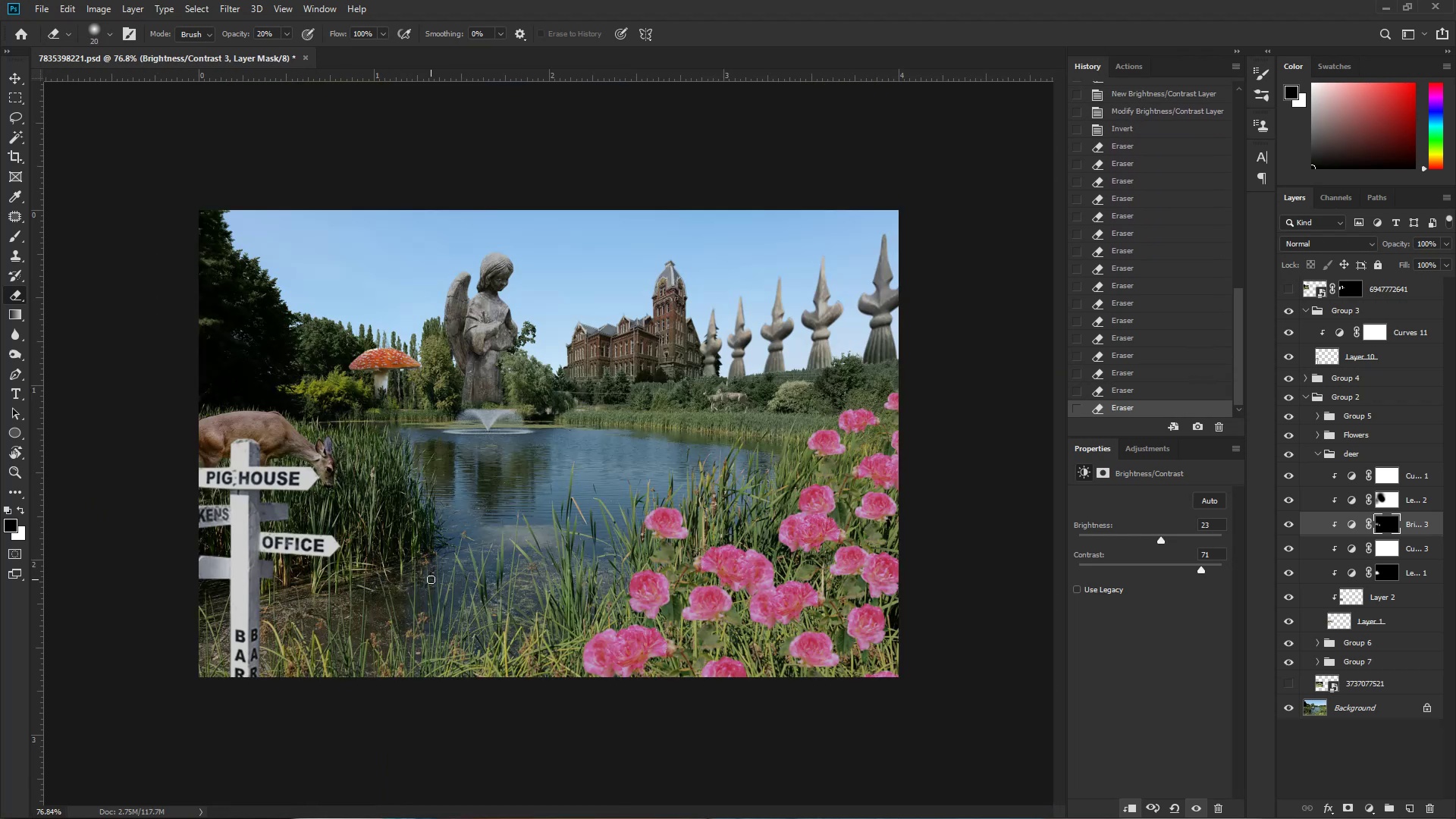 
hold_key(key=Space, duration=0.37)
 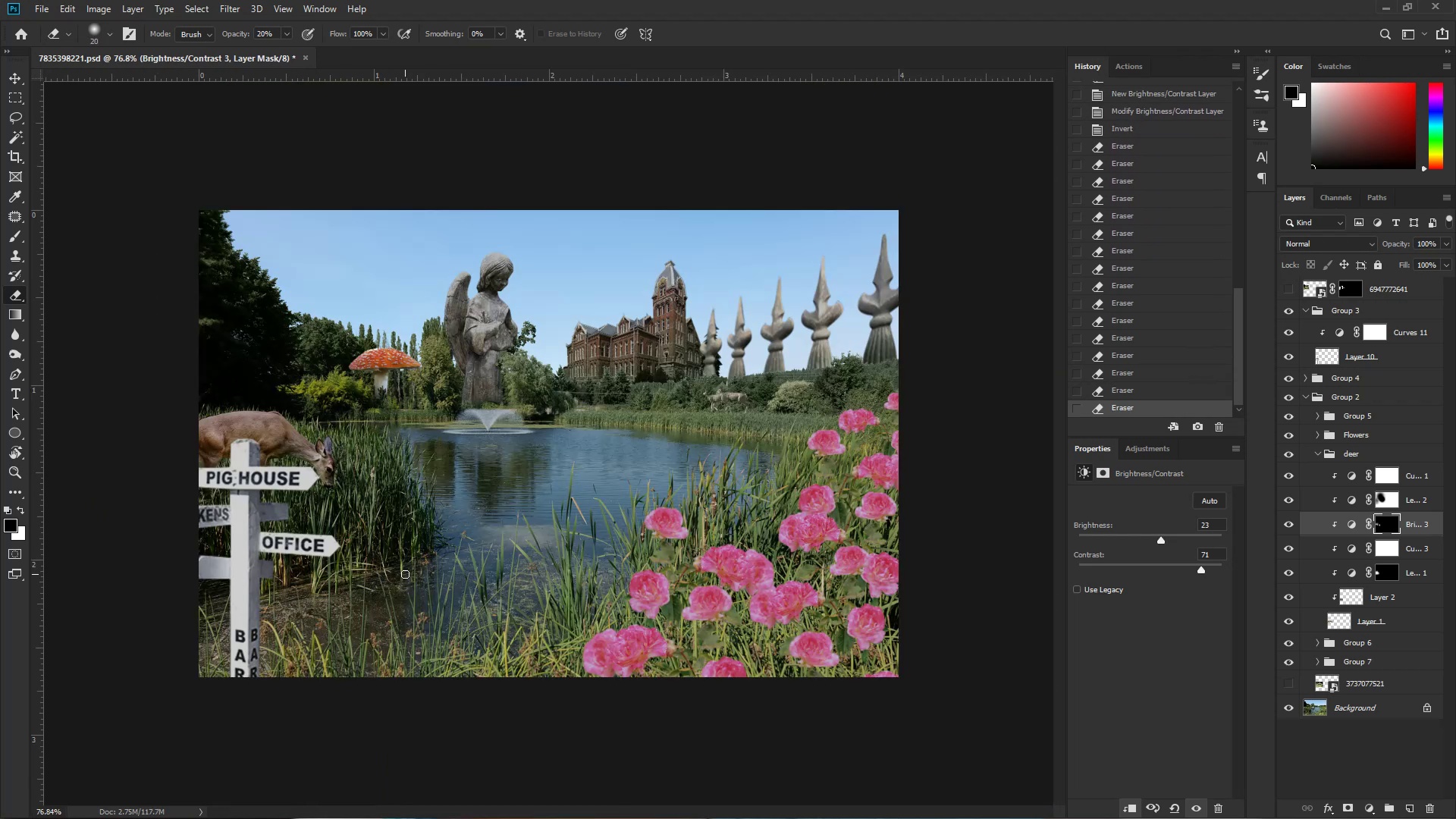 
left_click_drag(start_coordinate=[521, 552], to_coordinate=[458, 574])
 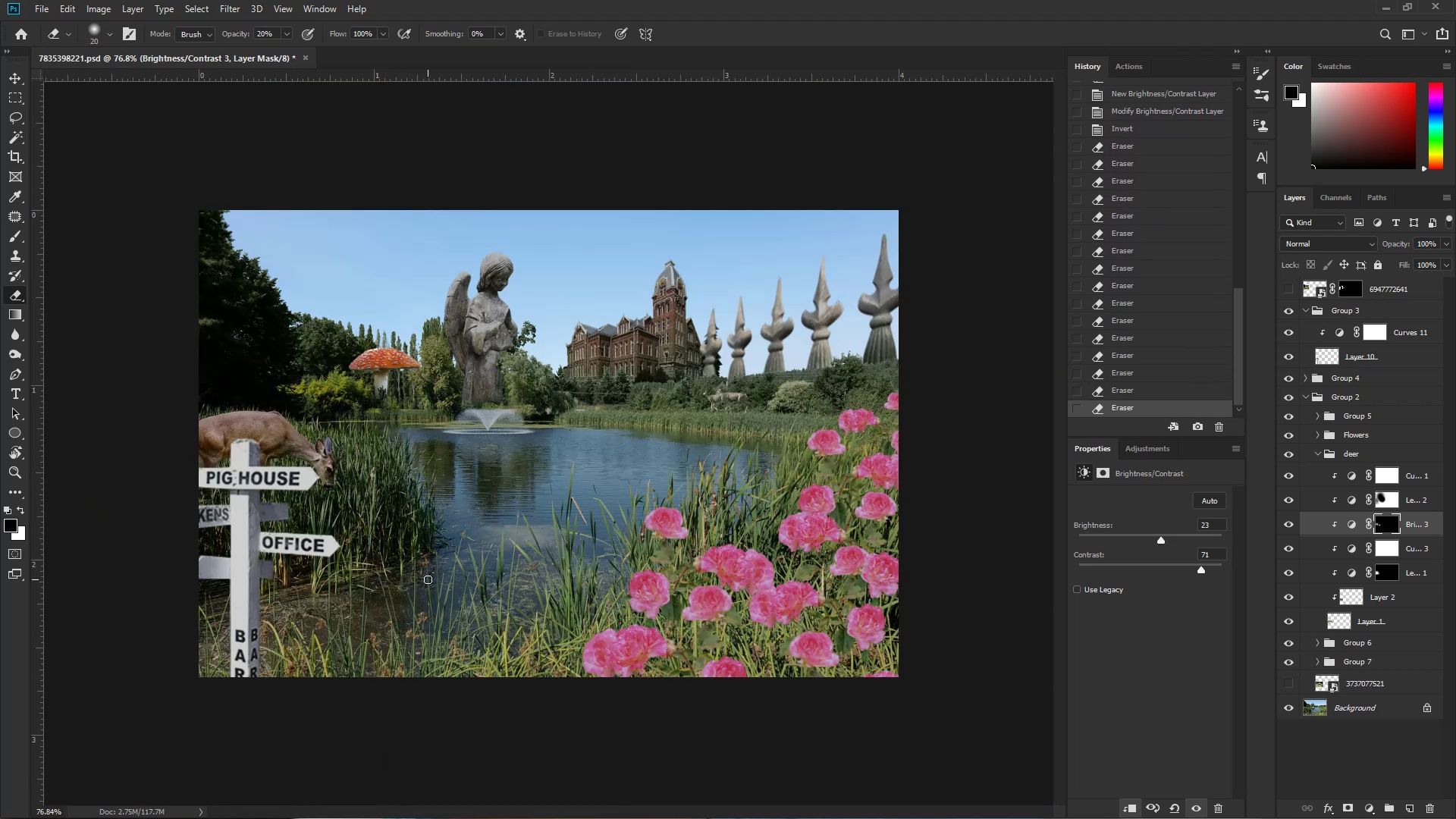 
hold_key(key=ControlLeft, duration=0.95)
 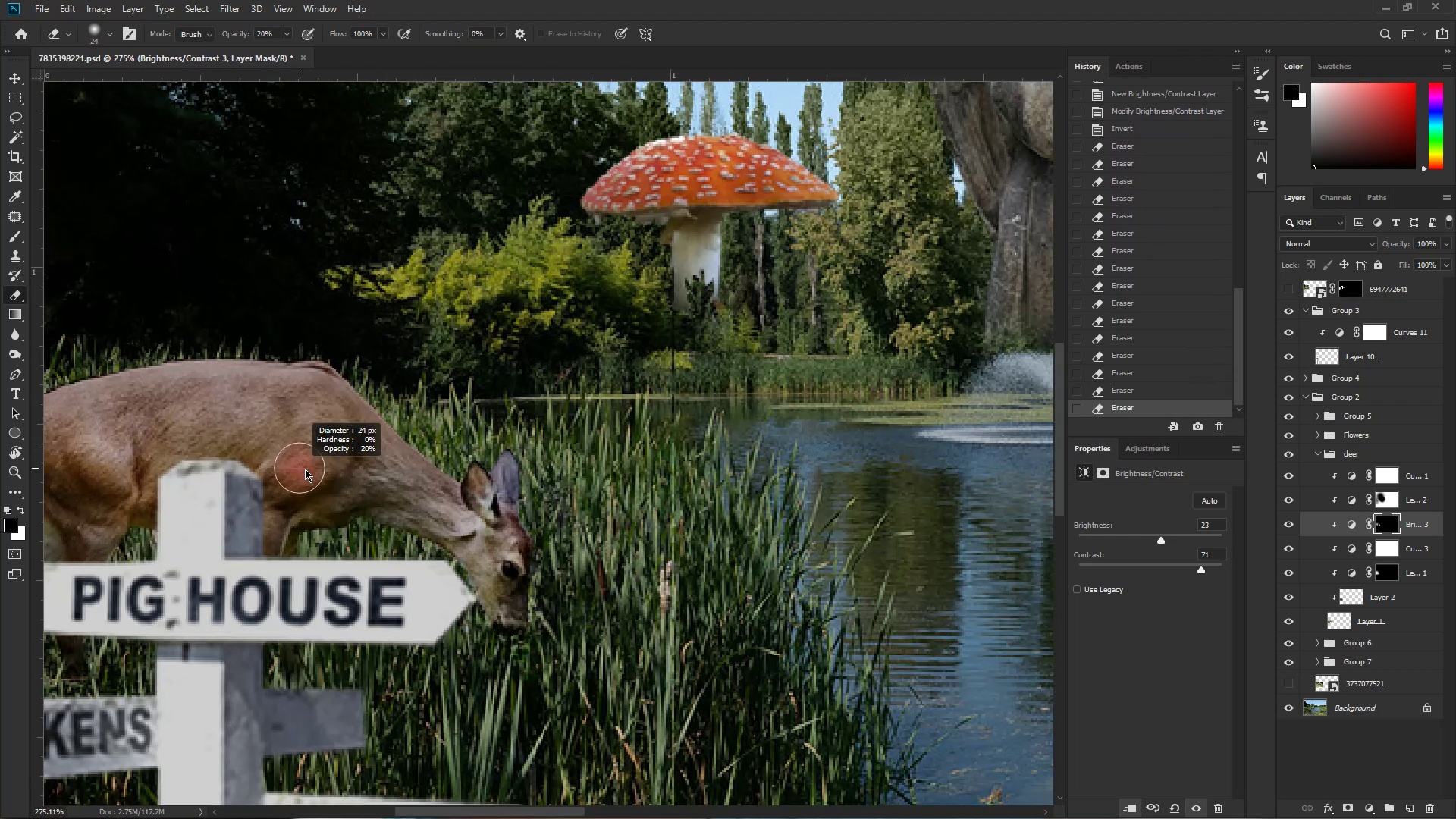 
hold_key(key=Space, duration=0.86)
 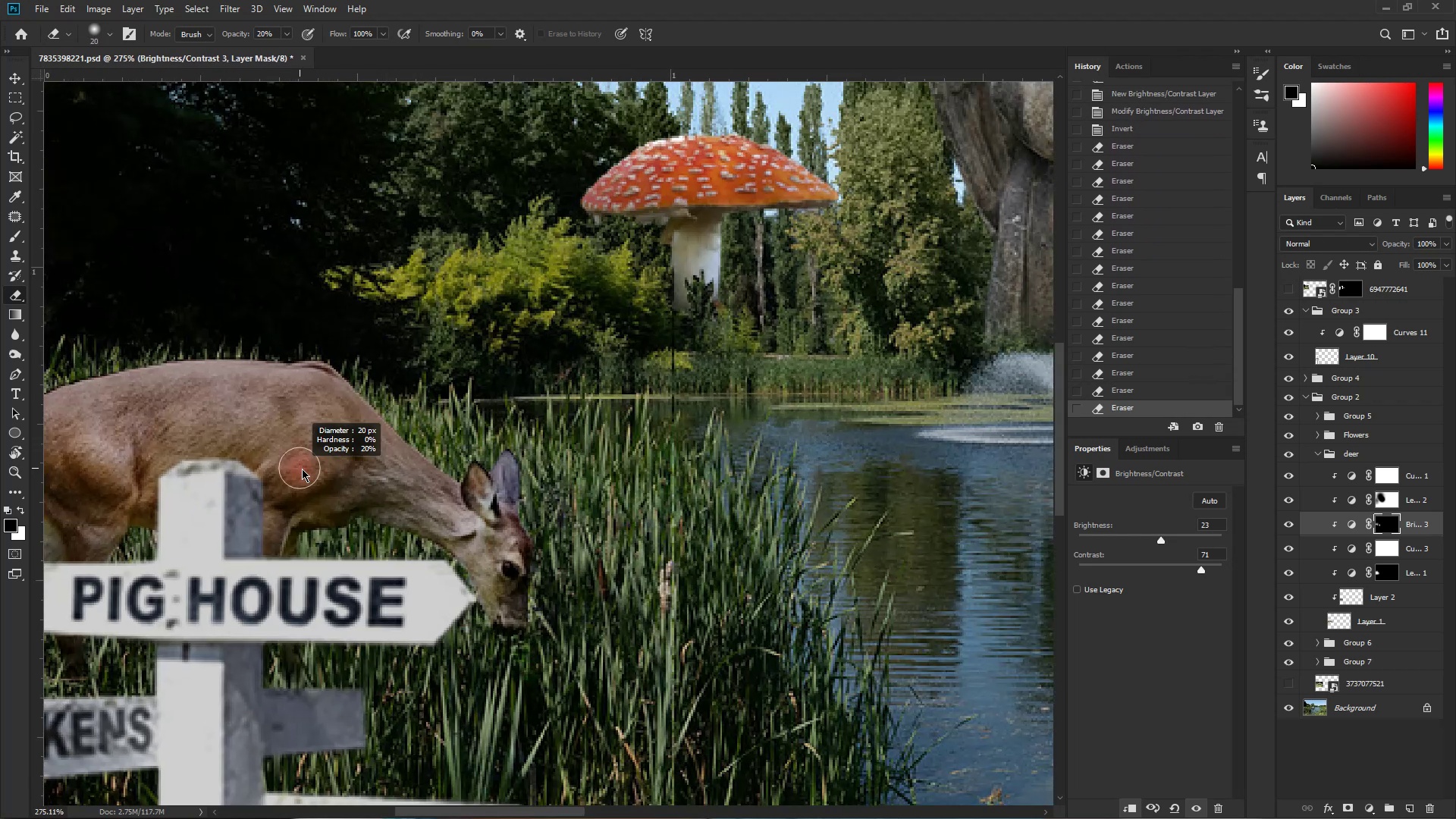 
left_click_drag(start_coordinate=[248, 431], to_coordinate=[328, 454])
 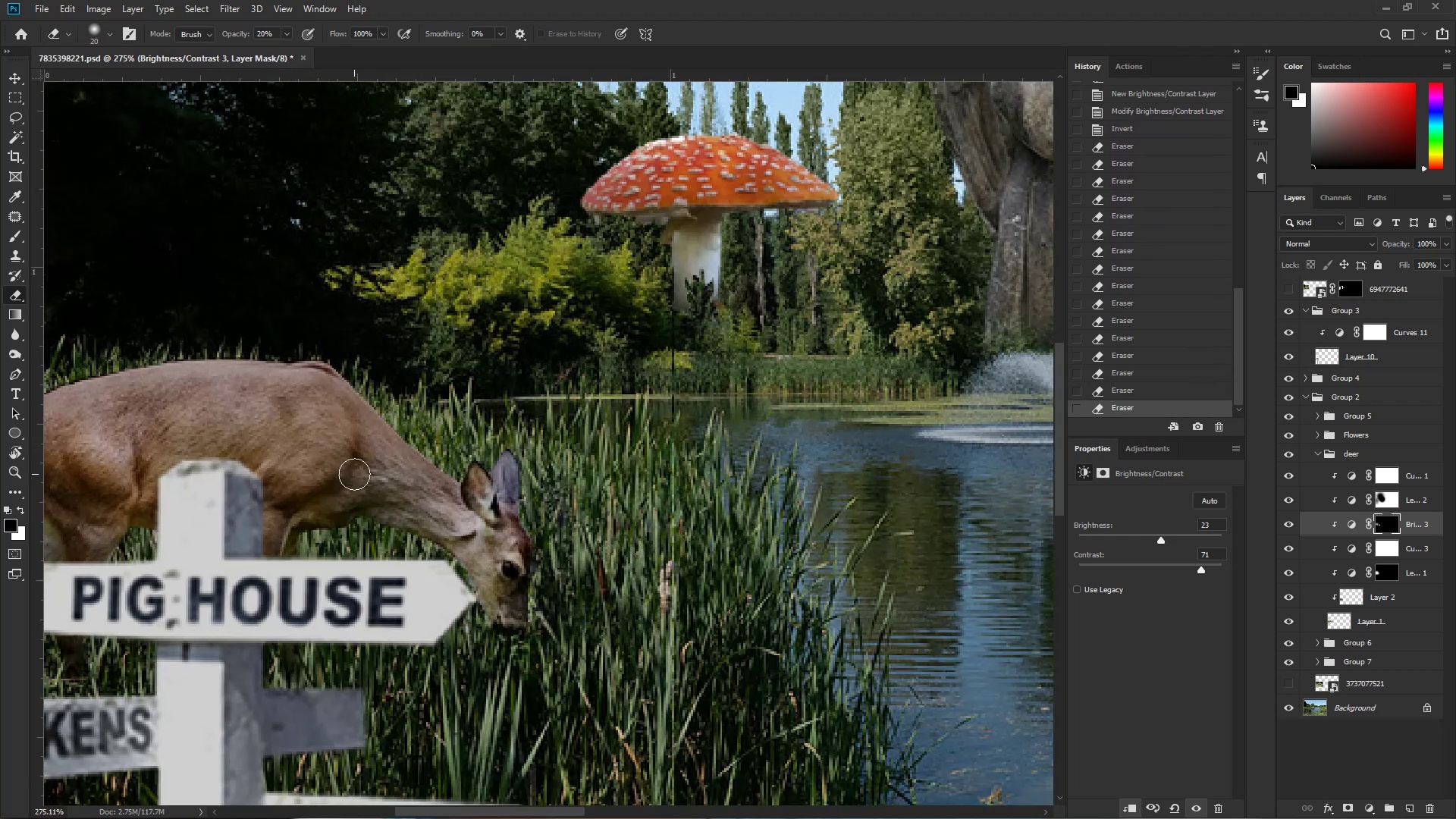 
key(Alt+AltLeft)
 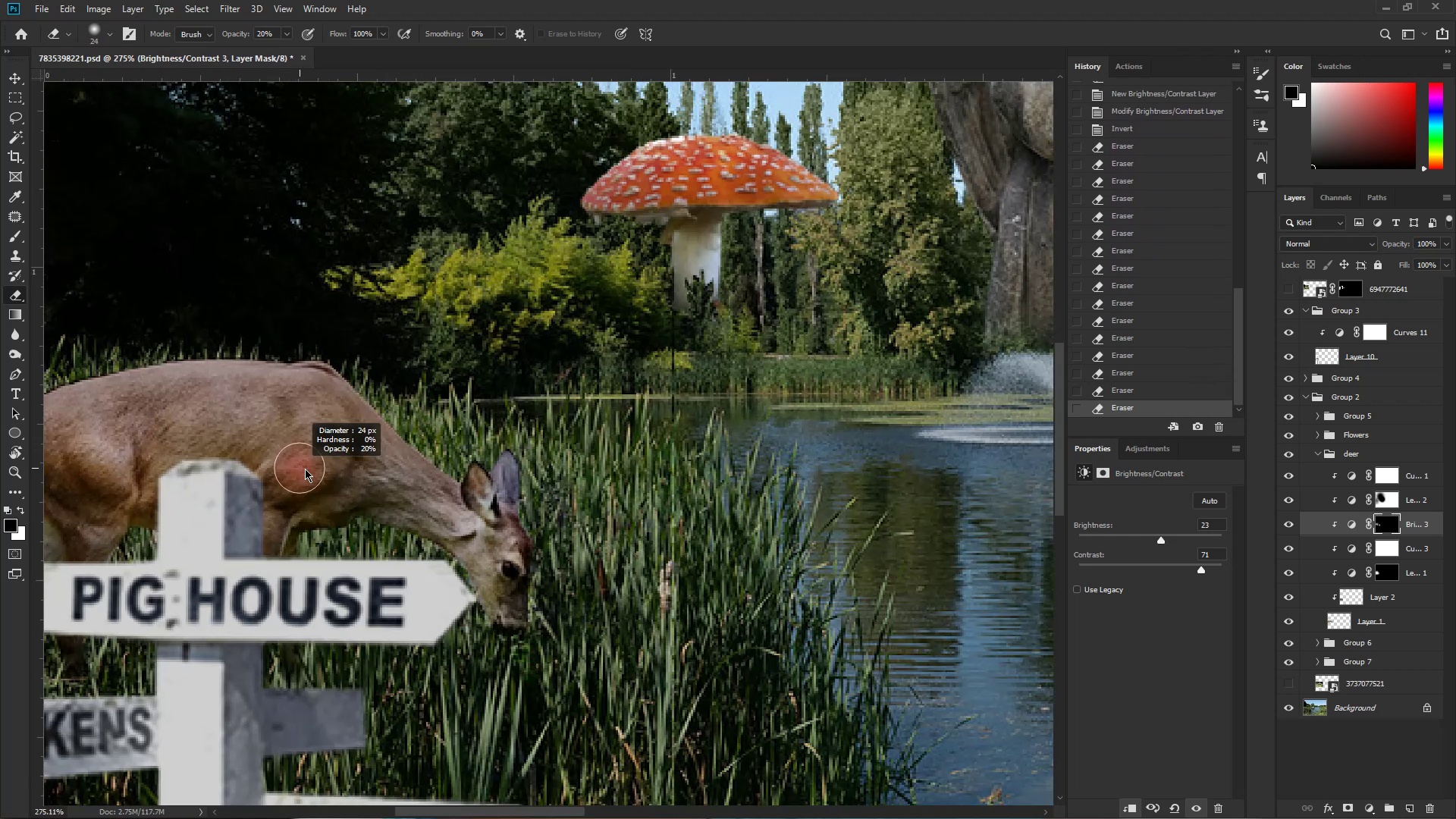 
left_click_drag(start_coordinate=[290, 448], to_coordinate=[278, 378])
 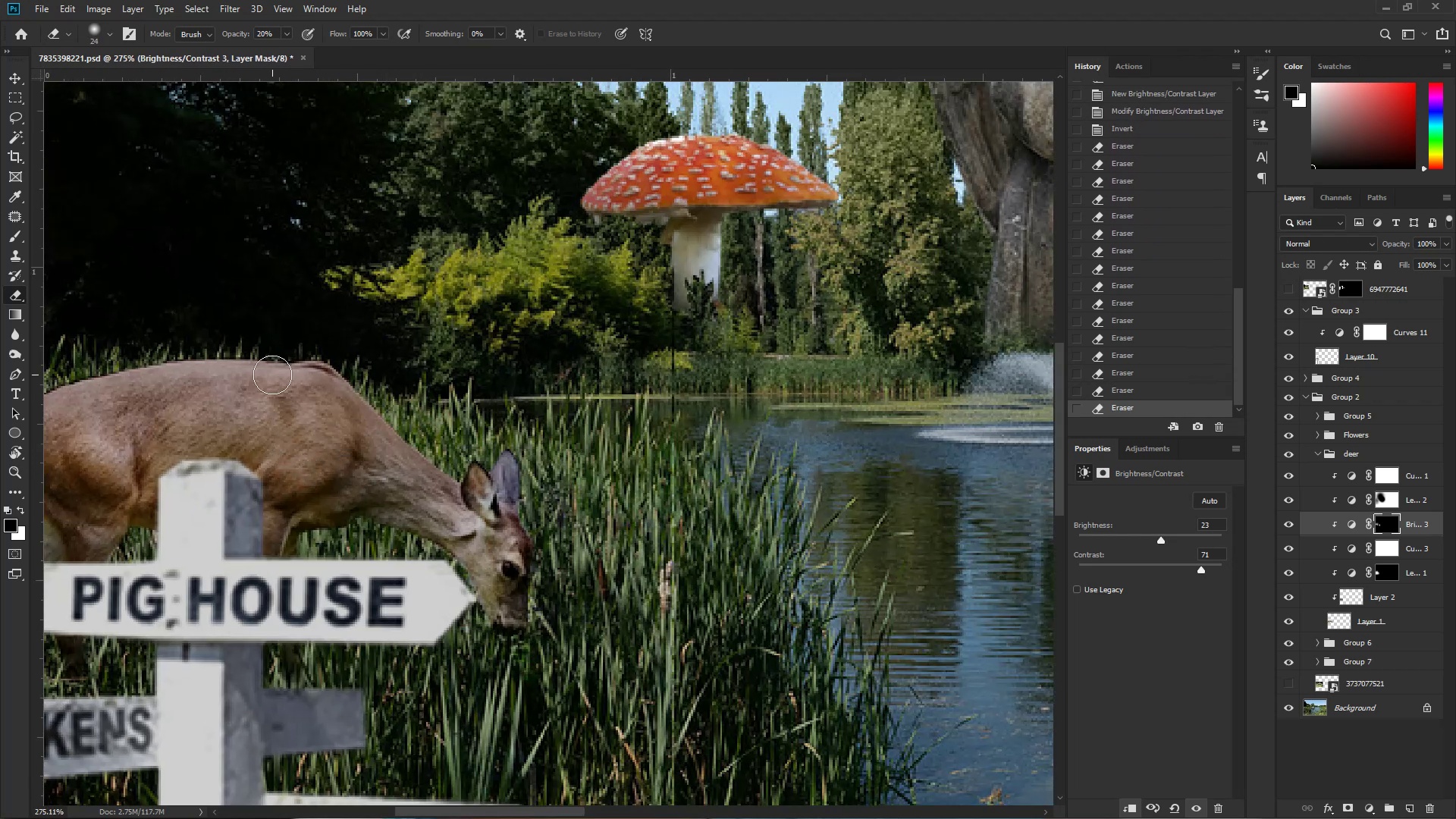 
left_click_drag(start_coordinate=[282, 403], to_coordinate=[301, 491])
 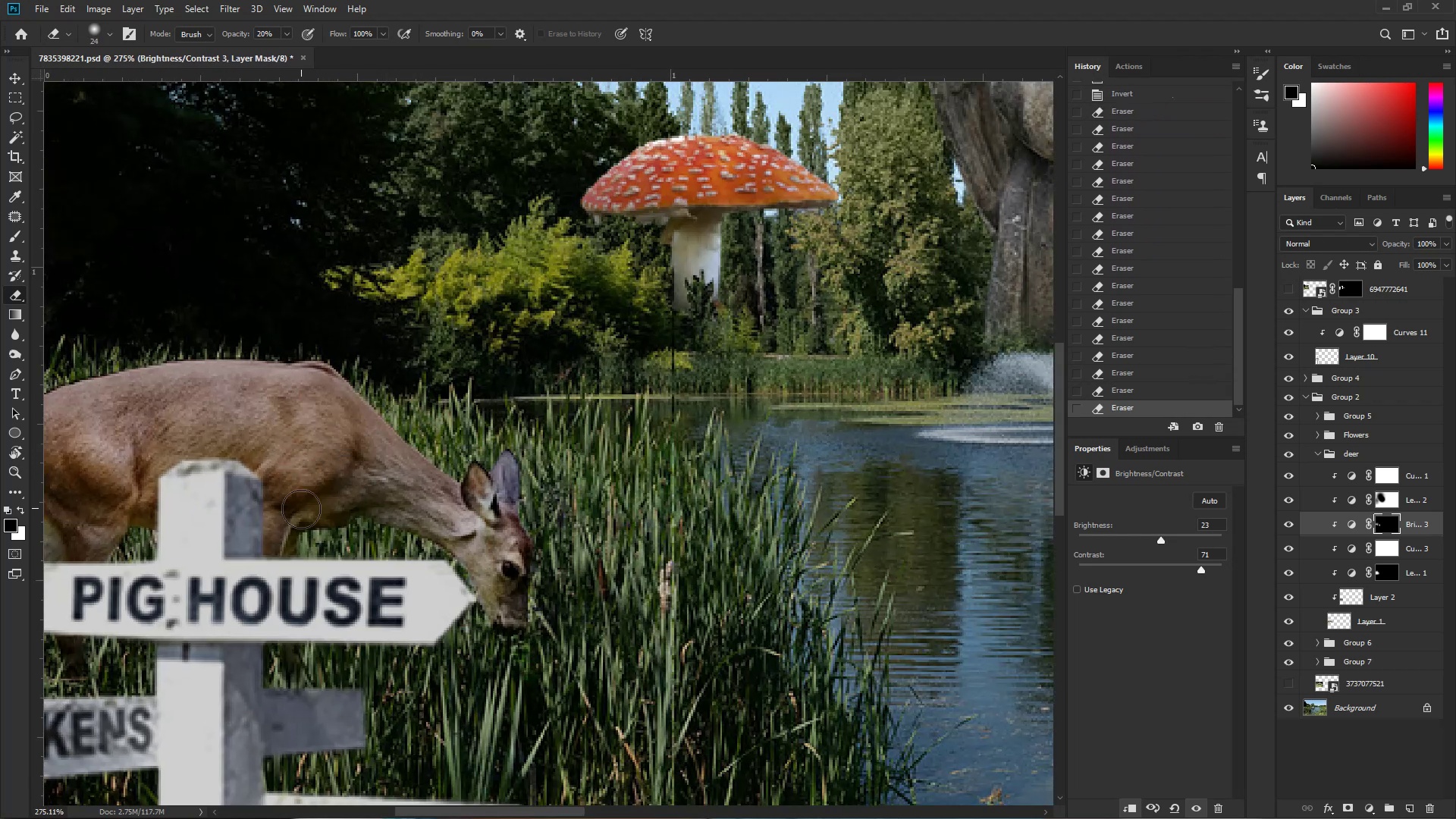 
hold_key(key=Space, duration=0.33)
 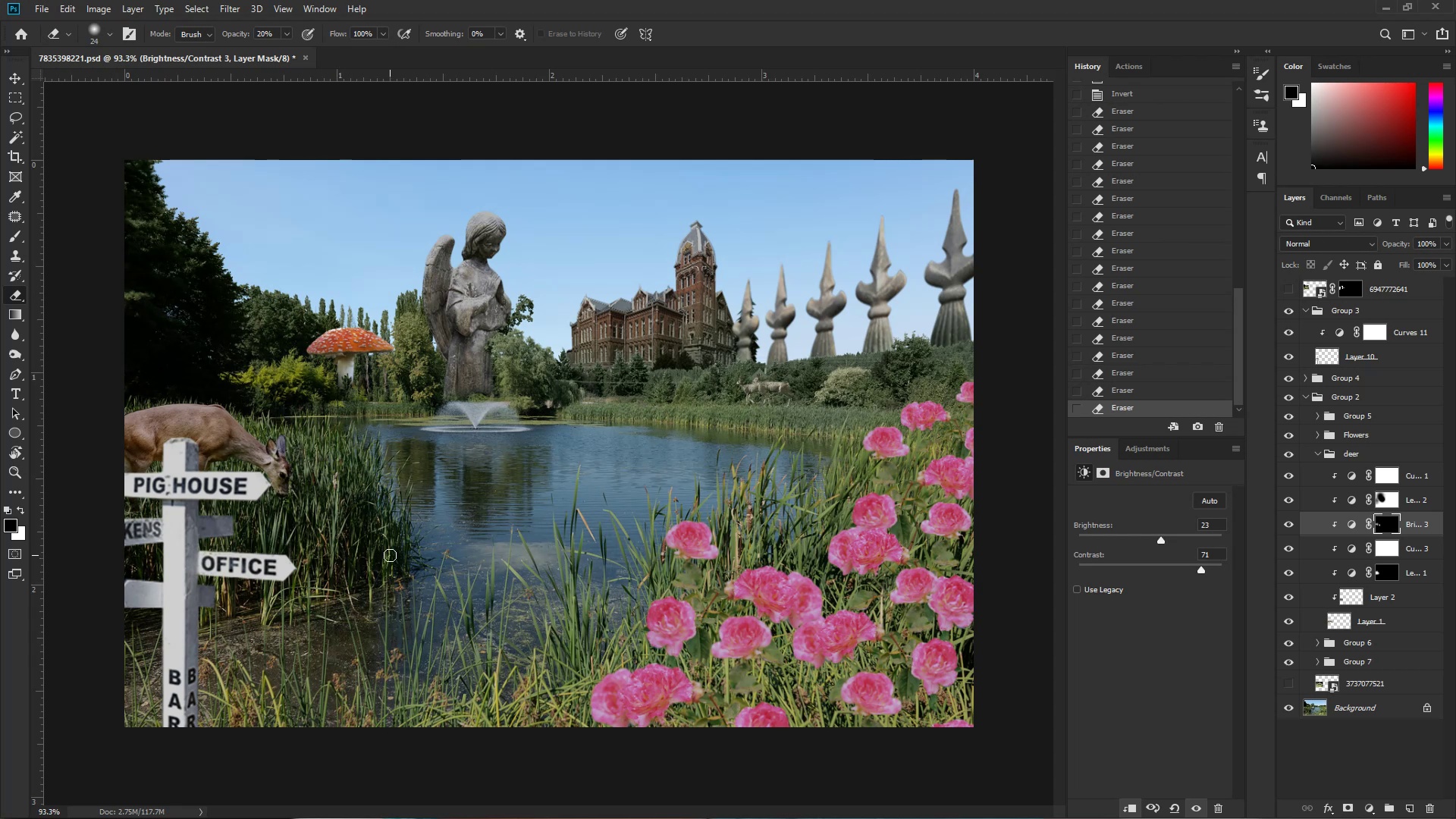 
key(Control+ControlLeft)
 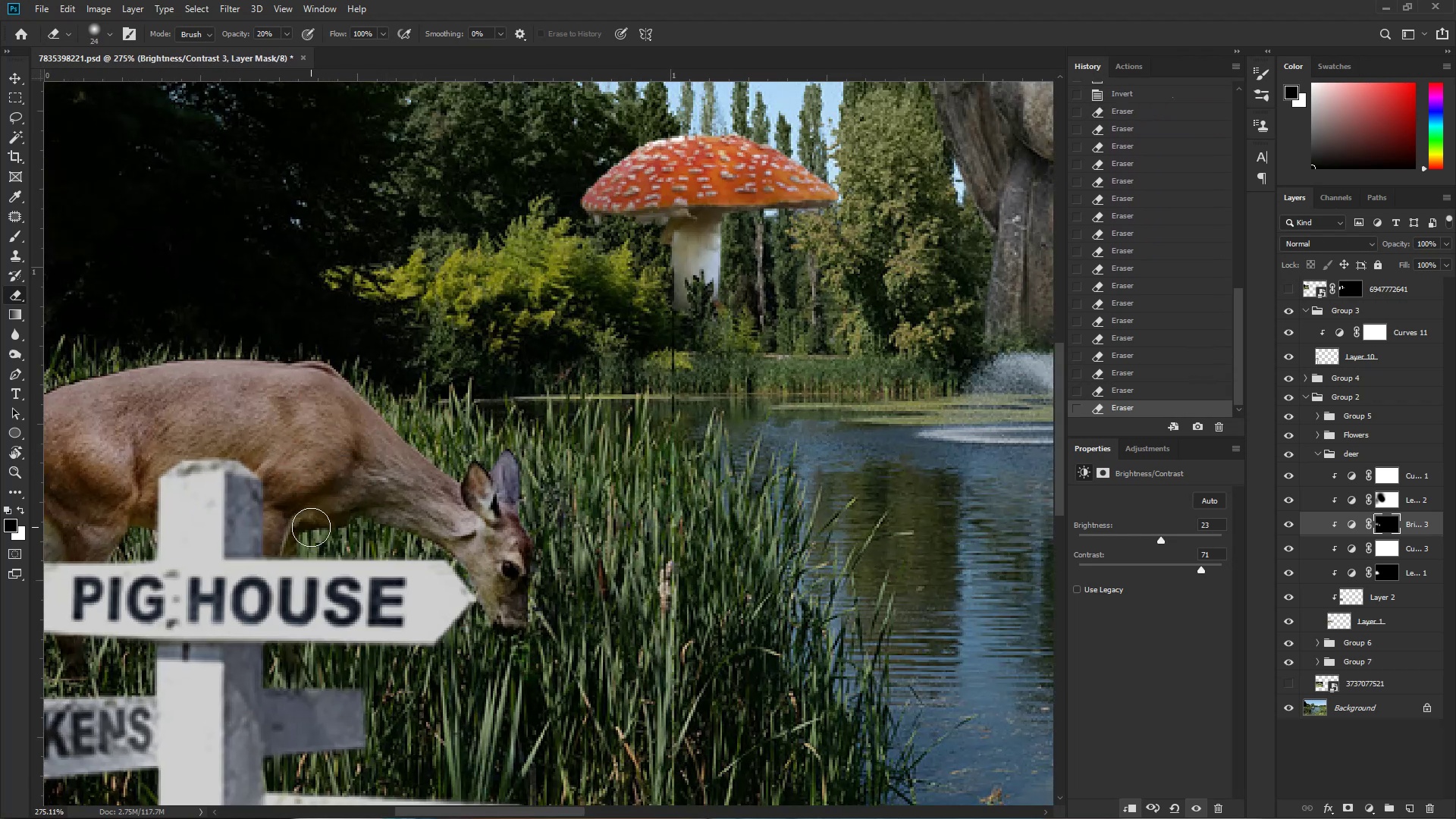 
left_click_drag(start_coordinate=[328, 519], to_coordinate=[259, 530])
 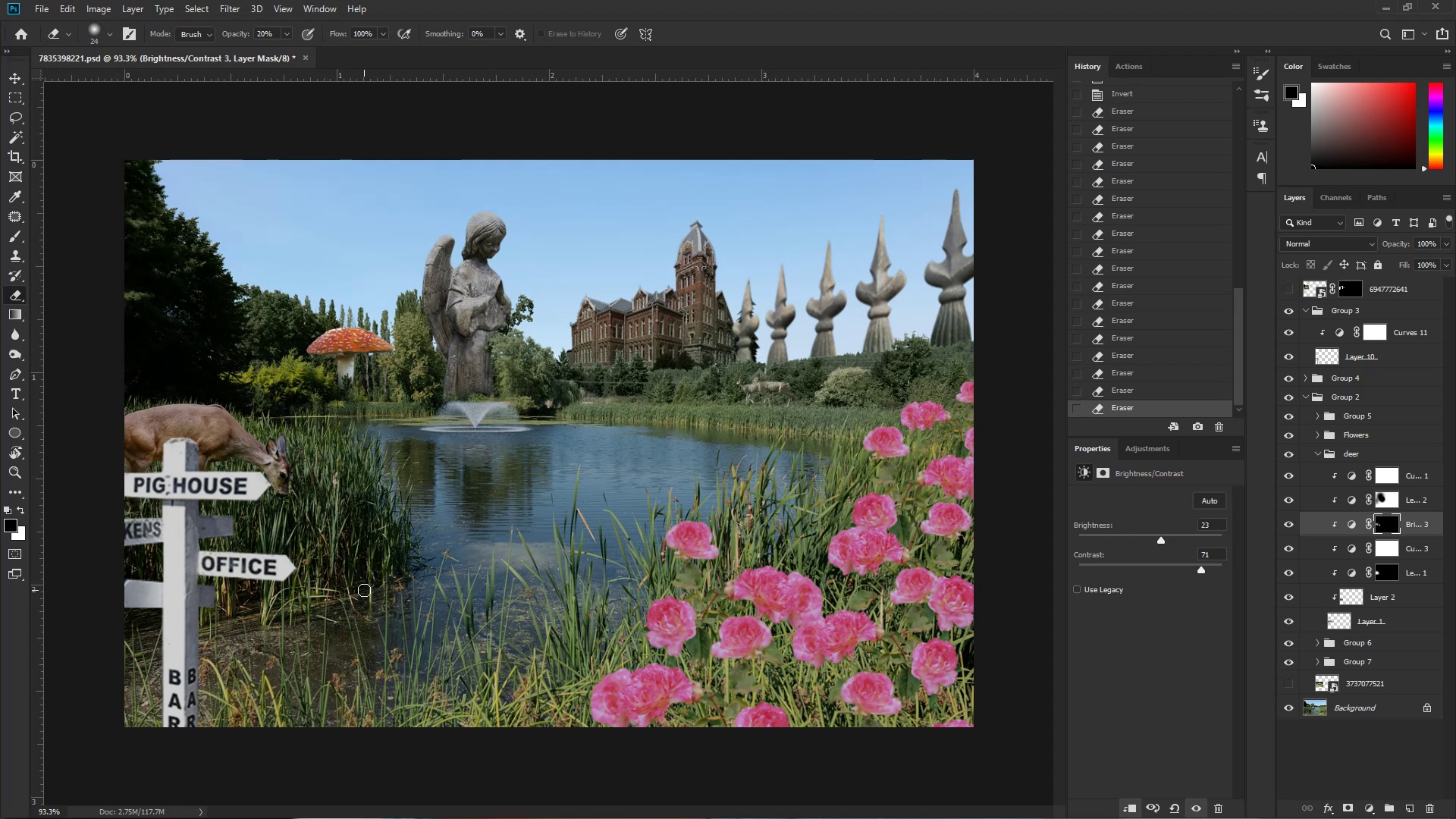 
wait(5.82)
 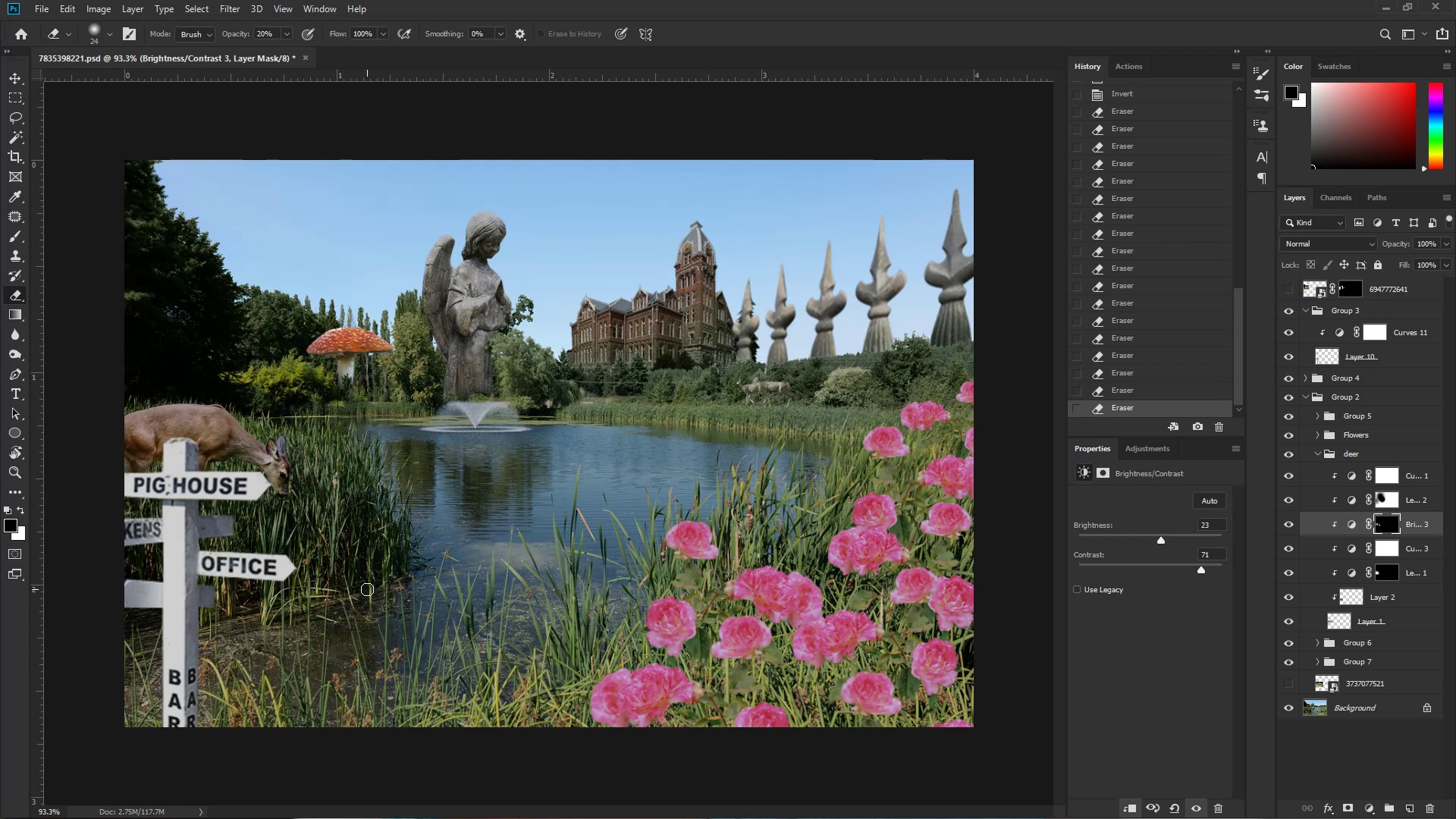 
key(E)
 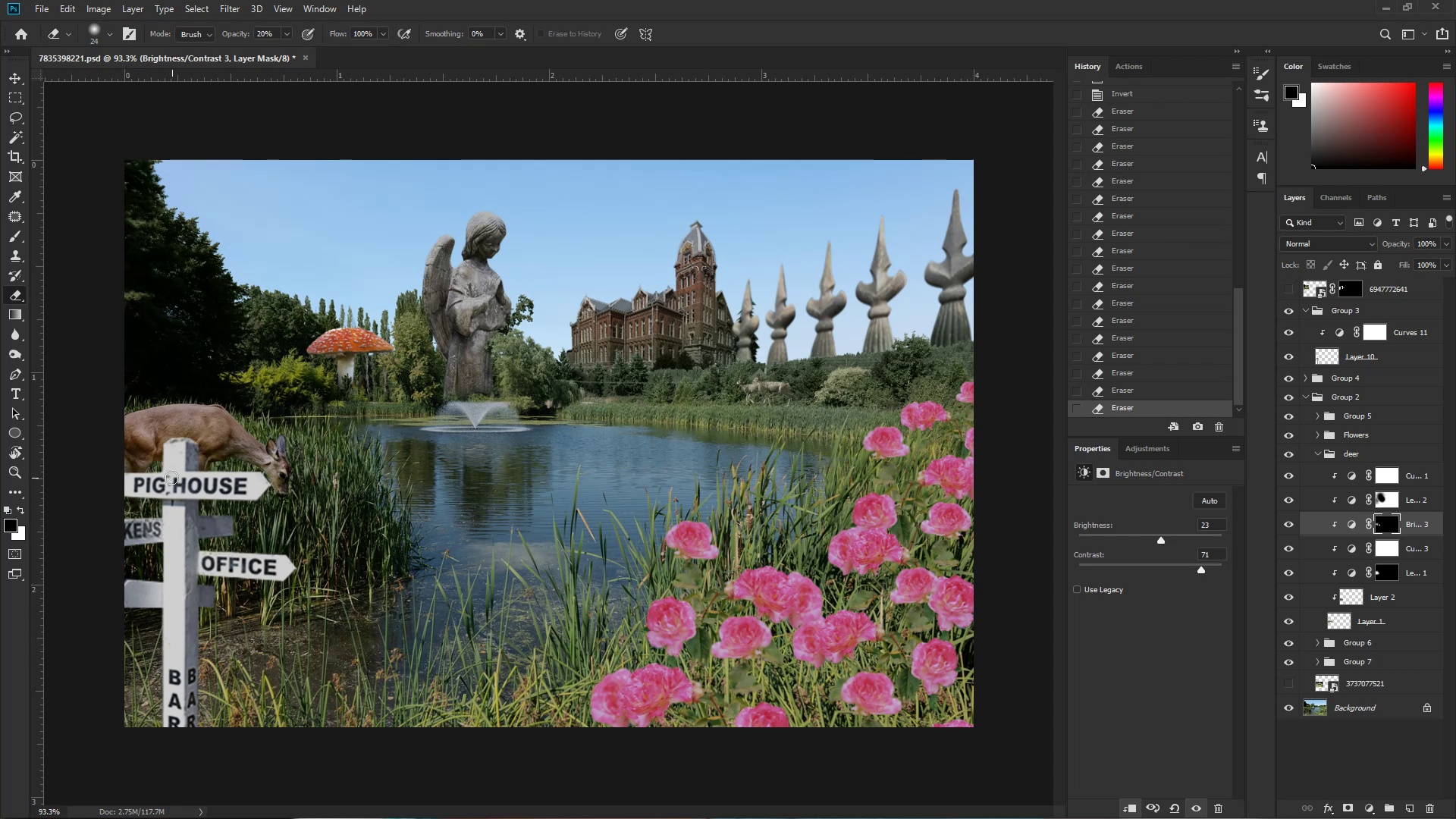 
hold_key(key=AltLeft, duration=0.33)
 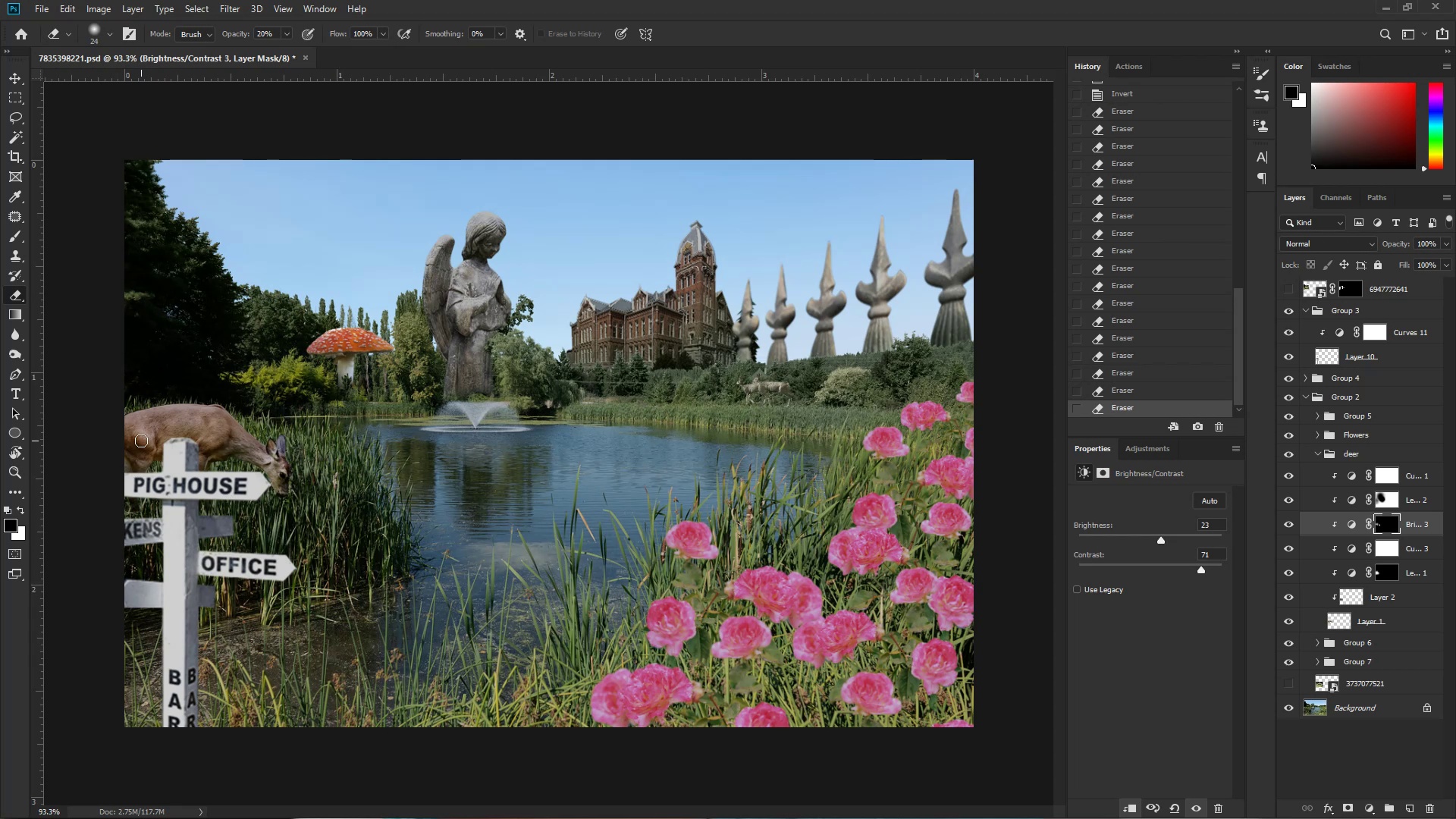 
hold_key(key=AltLeft, duration=0.66)
 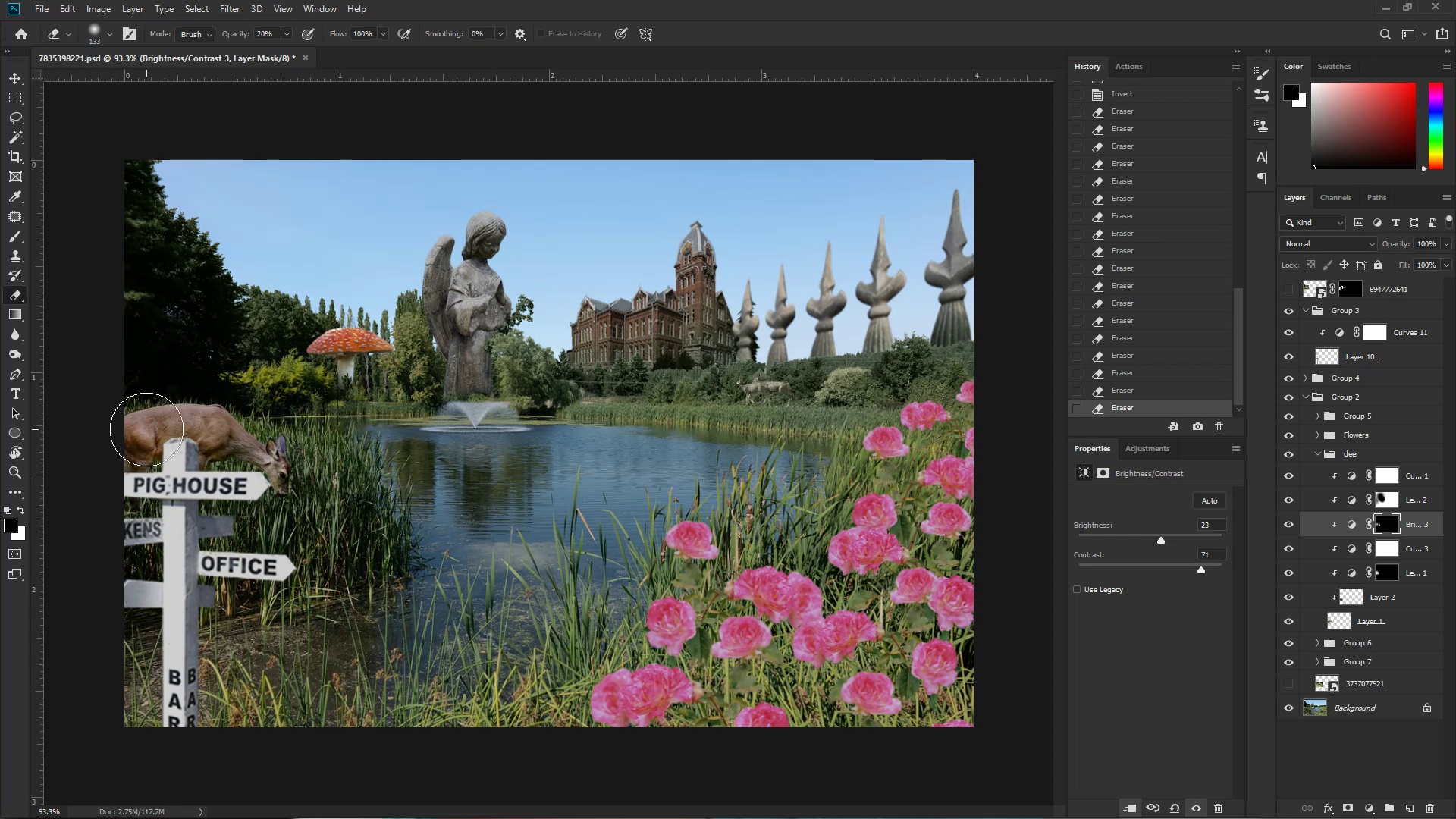 
left_click_drag(start_coordinate=[120, 418], to_coordinate=[119, 443])
 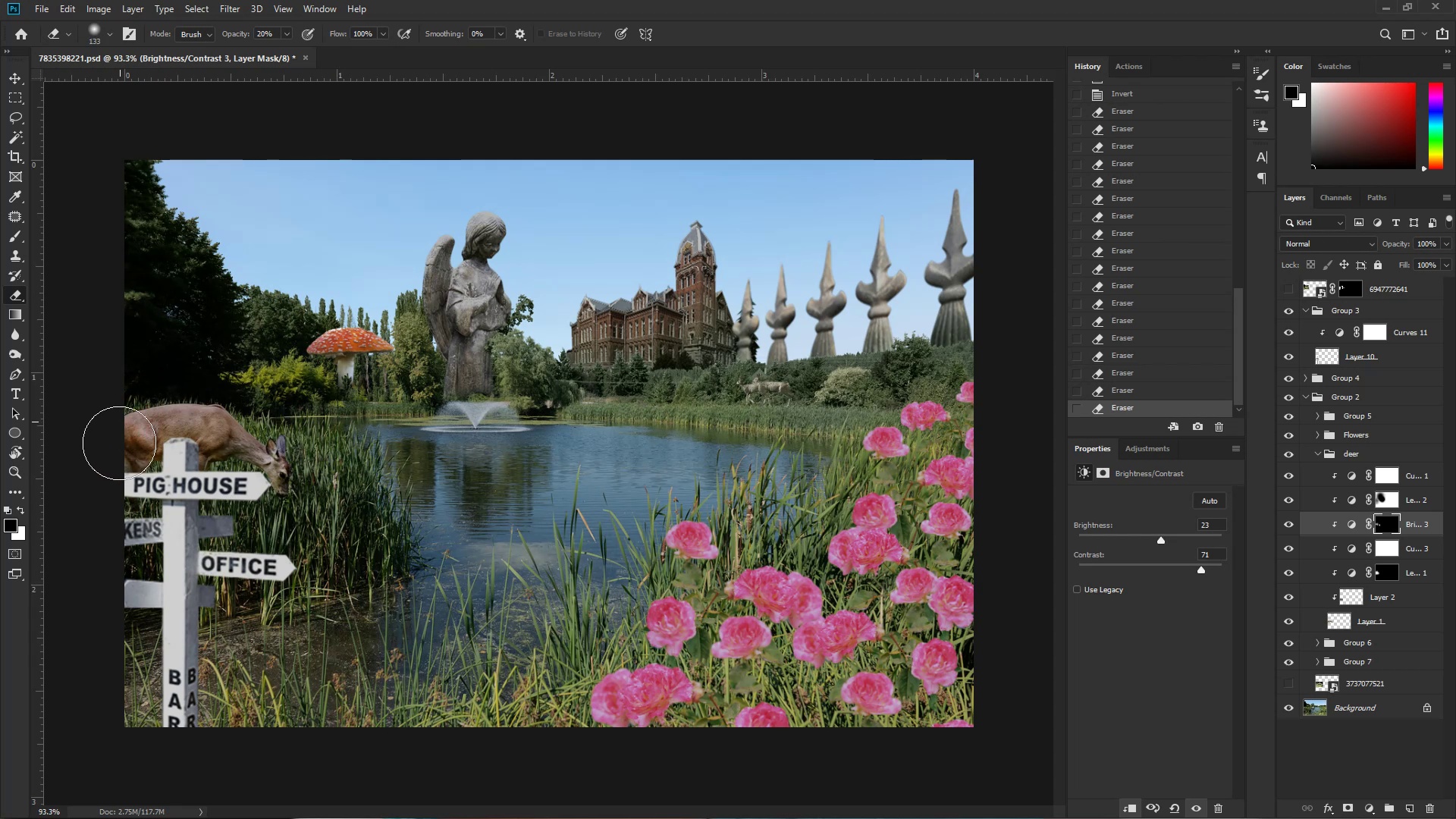 
left_click_drag(start_coordinate=[118, 440], to_coordinate=[121, 446])
 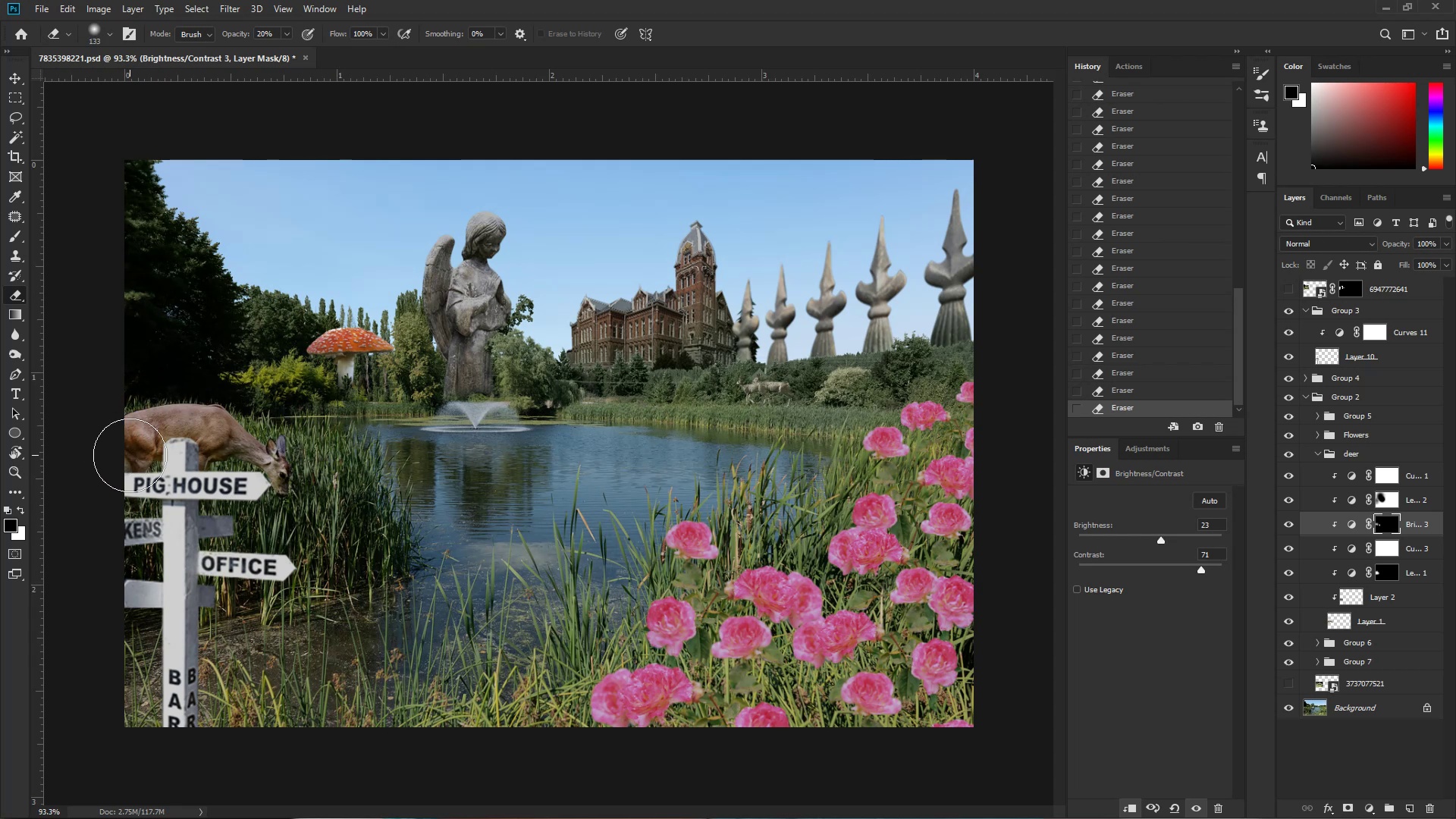 
key(Control+ControlLeft)
 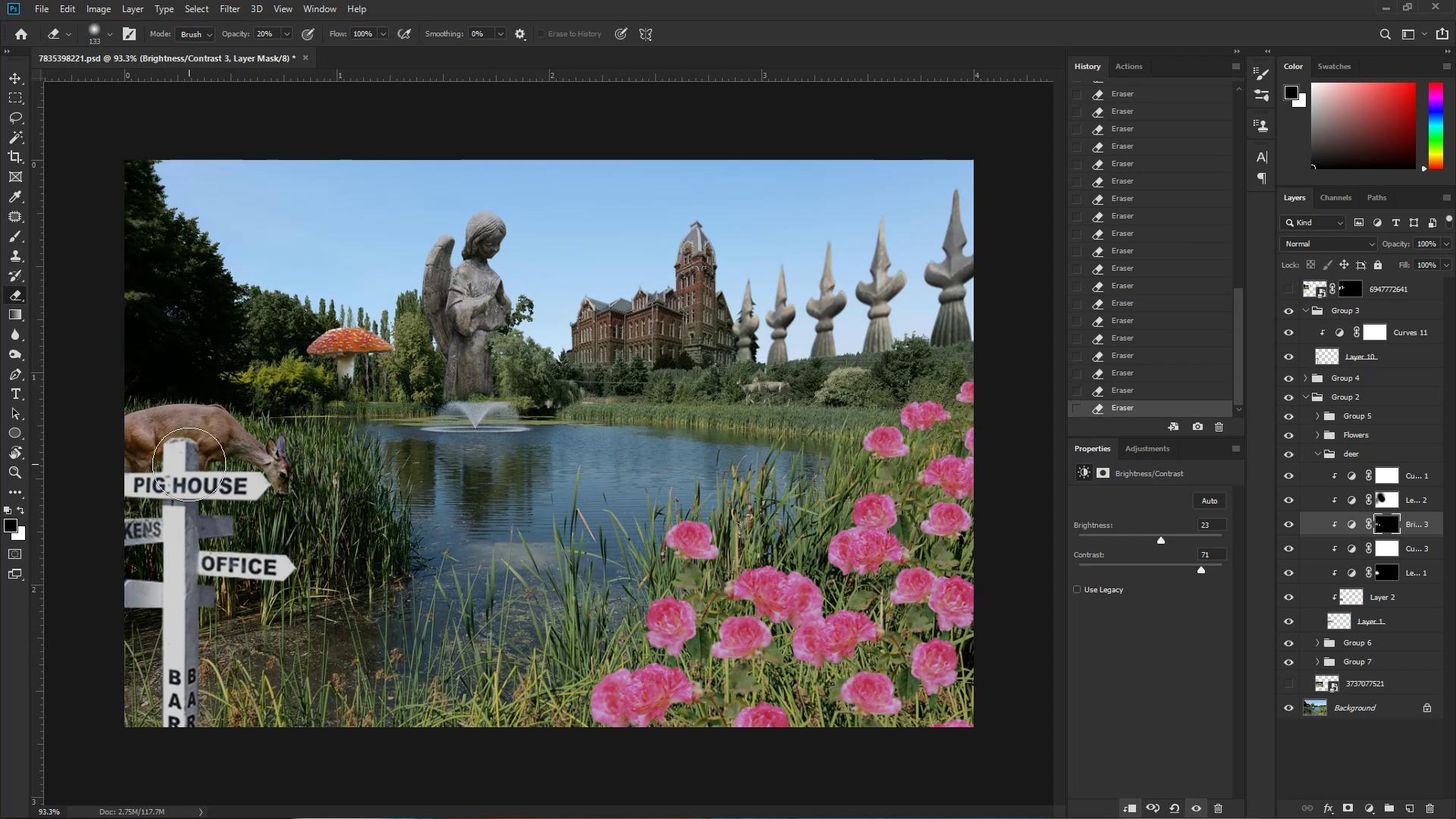 
key(Control+Space)
 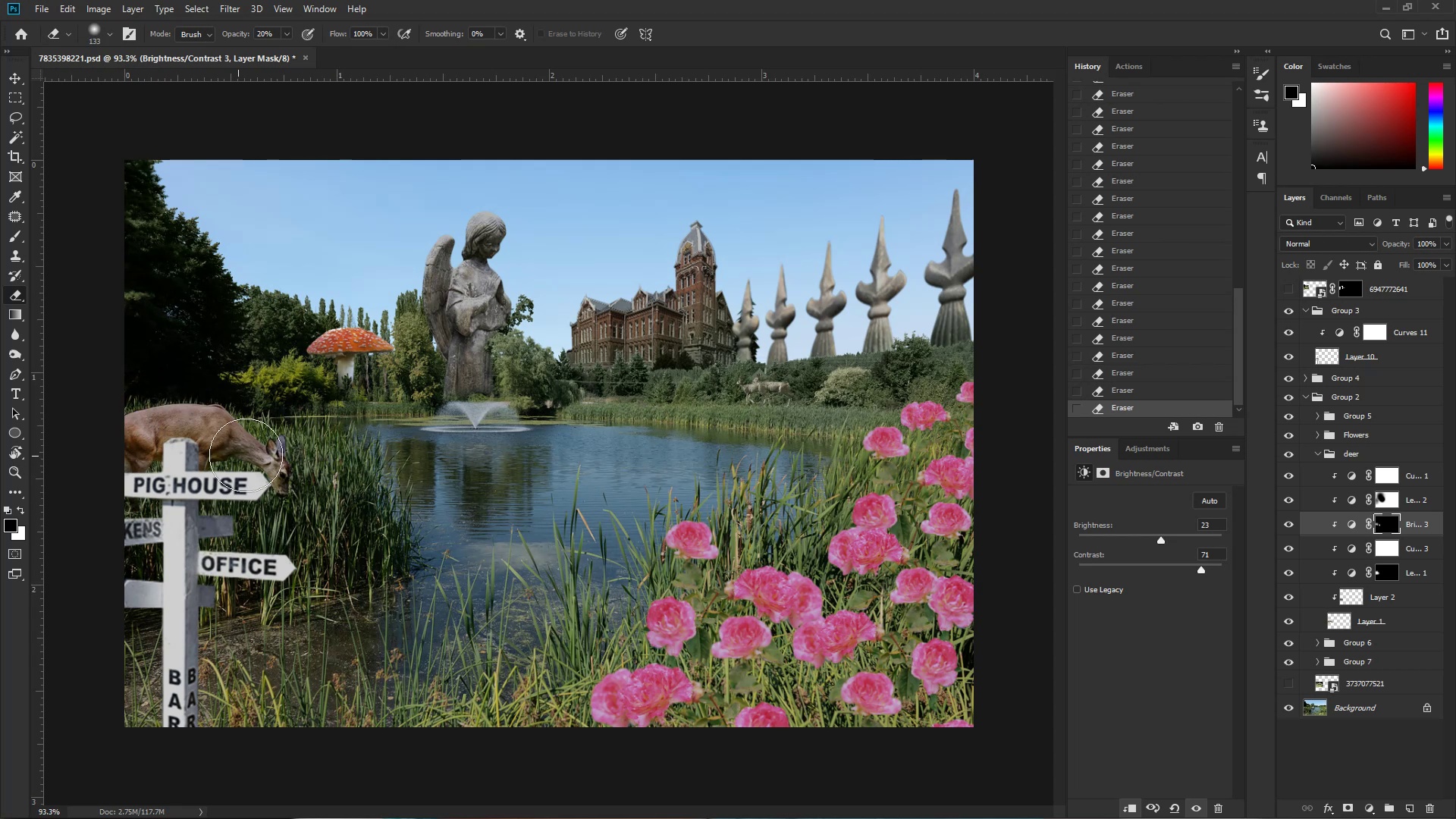 
left_click_drag(start_coordinate=[258, 457], to_coordinate=[211, 478])
 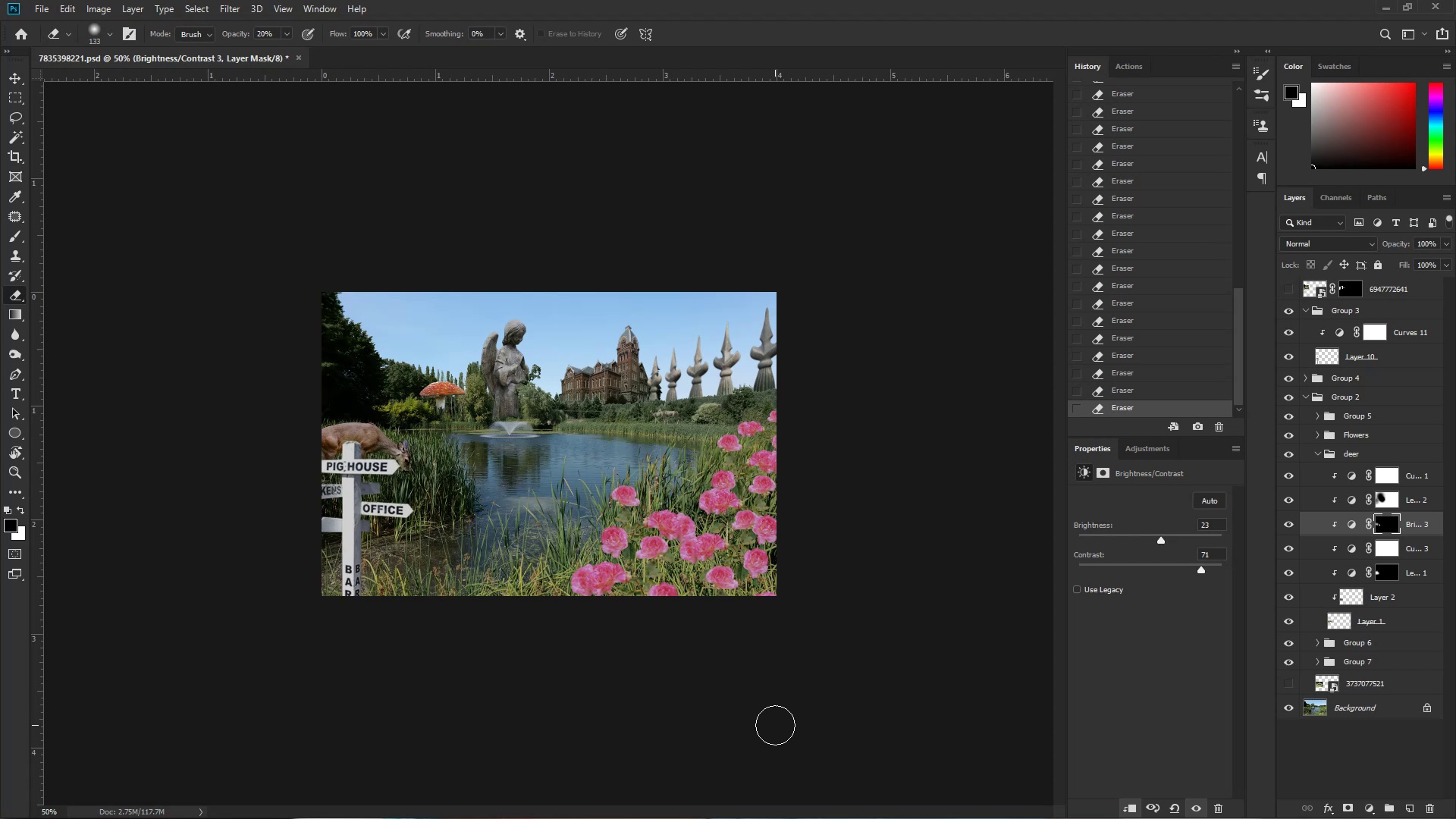 
hold_key(key=Space, duration=0.36)
 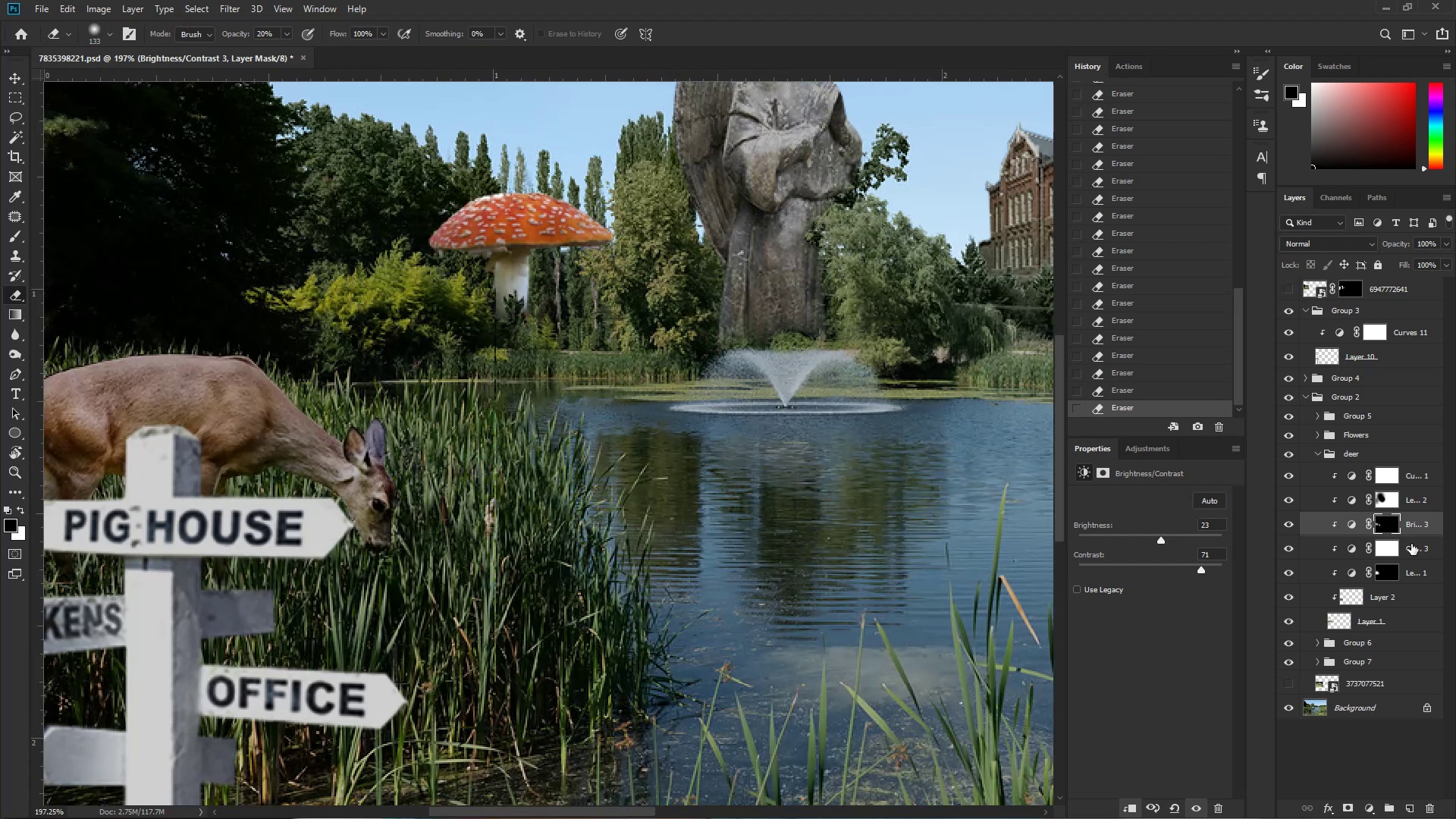 
key(Control+ControlLeft)
 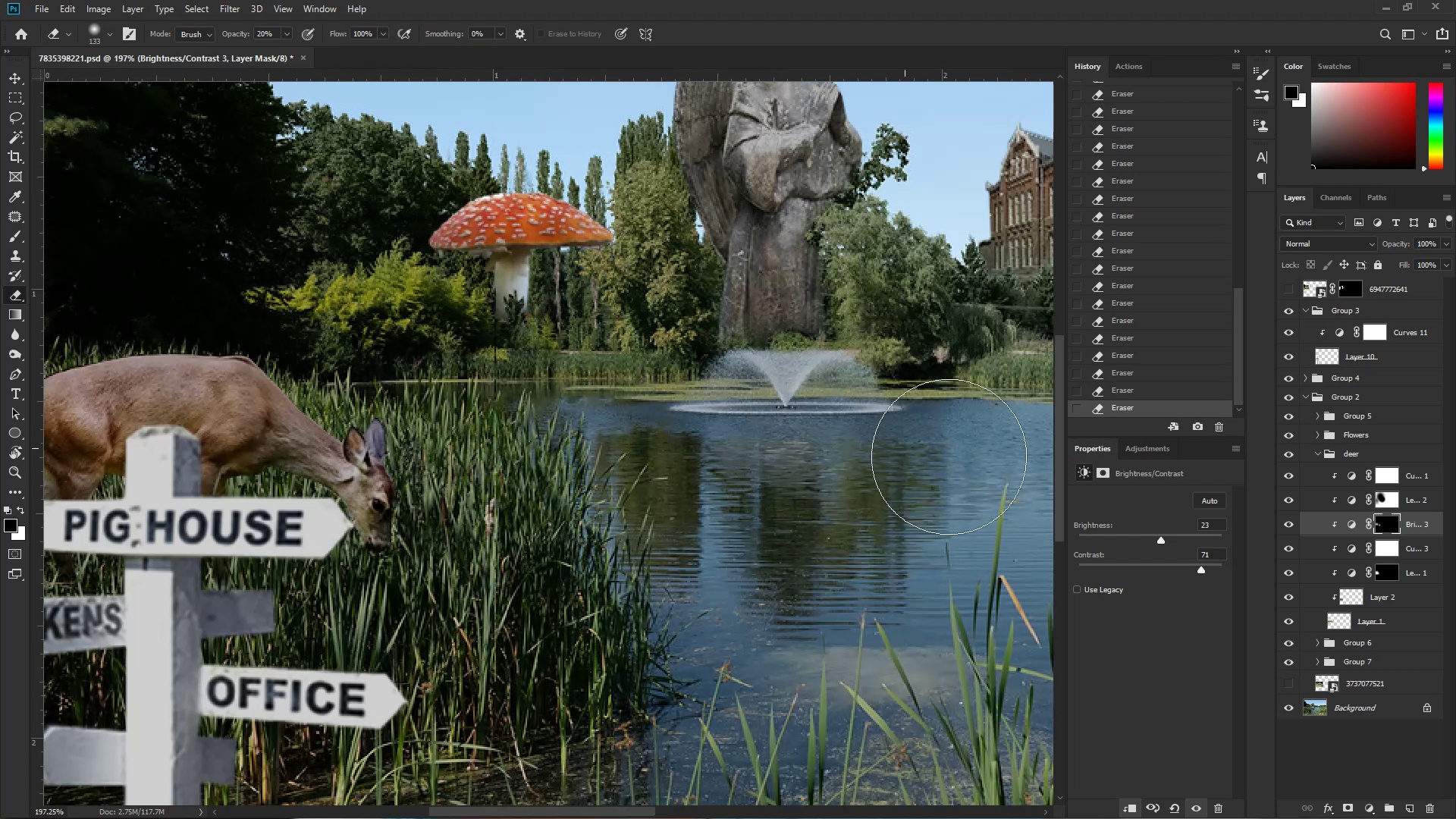 
left_click_drag(start_coordinate=[361, 446], to_coordinate=[447, 465])
 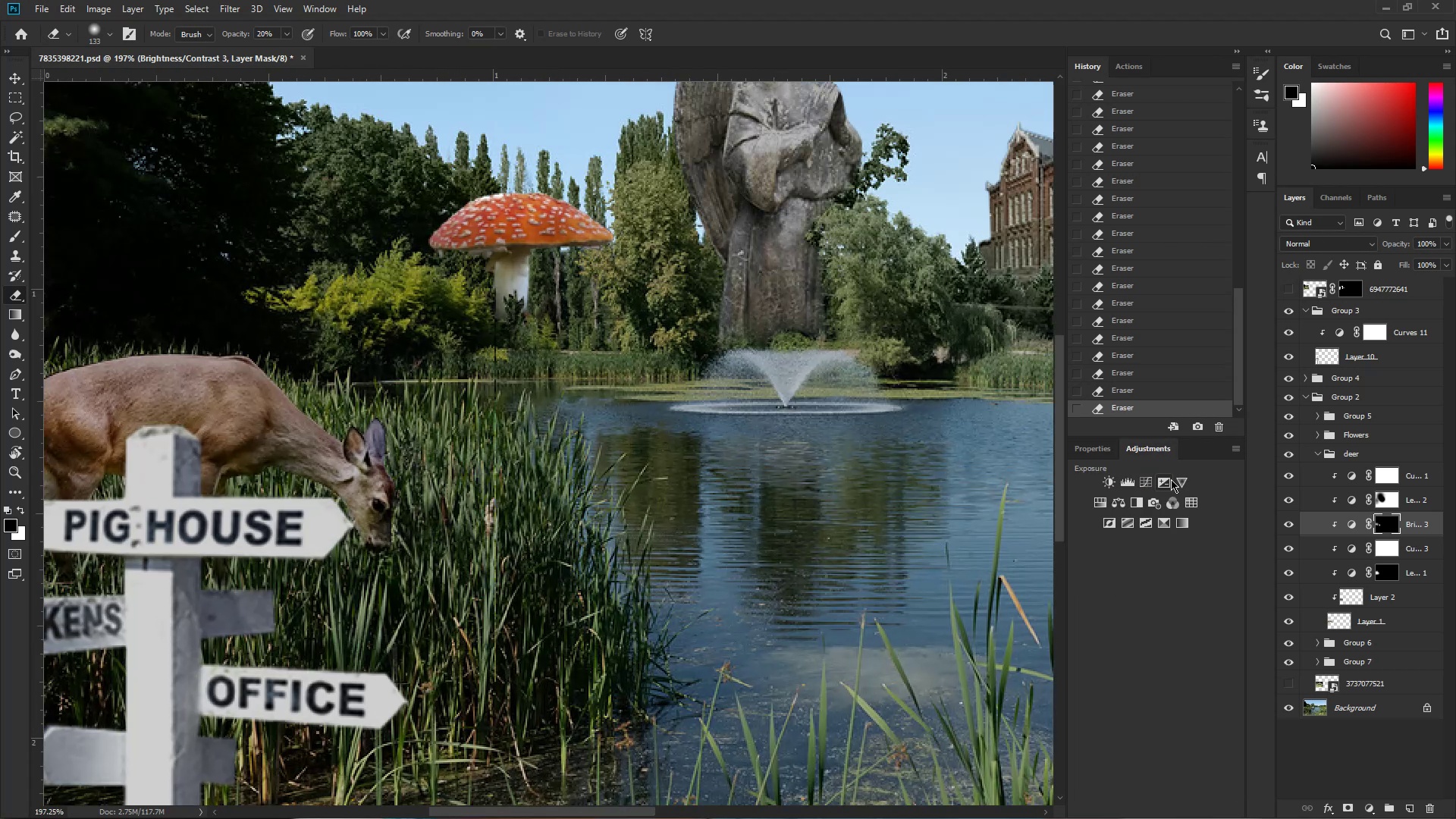 
left_click([1163, 482])
 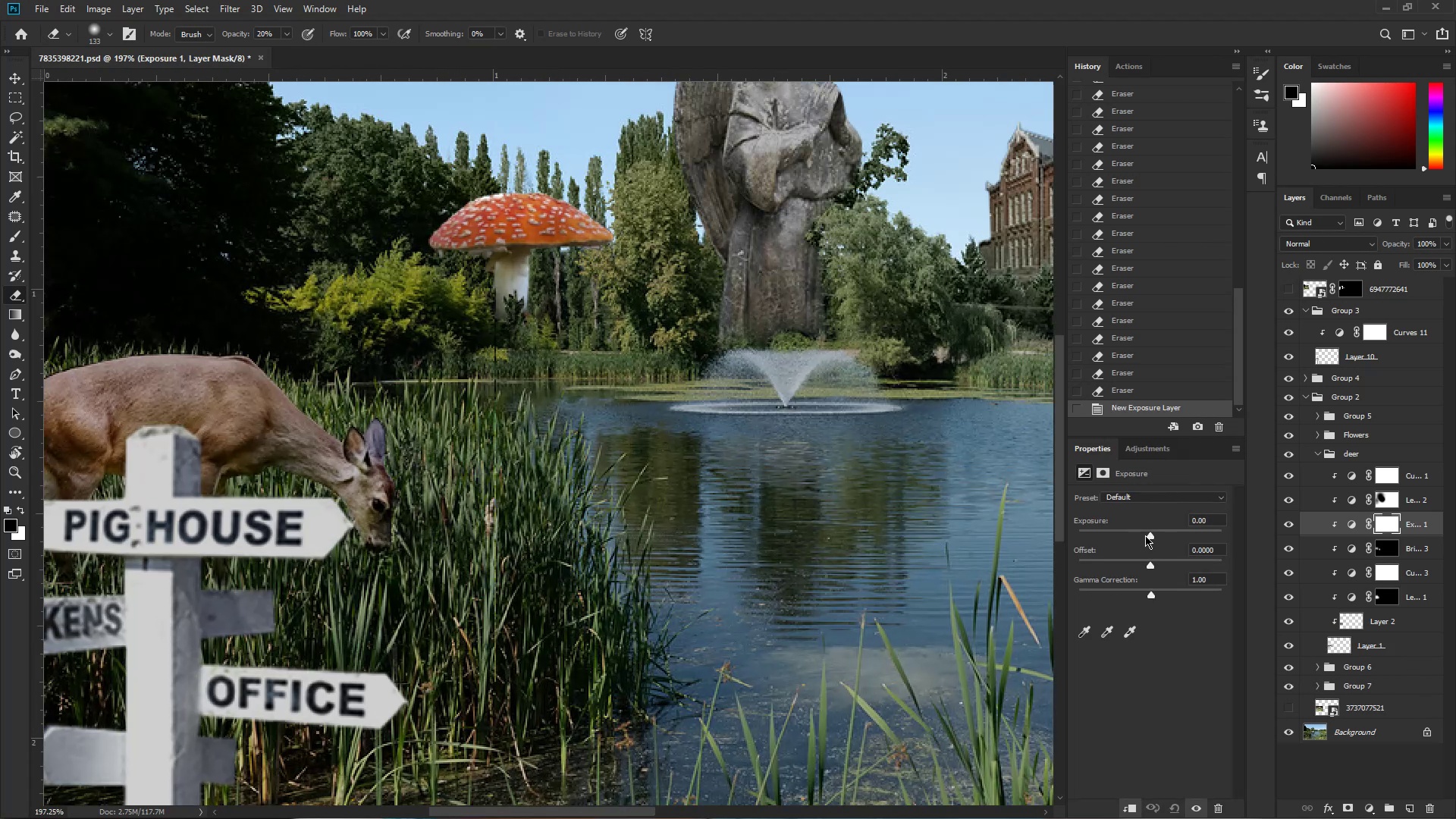 
left_click([1141, 535])
 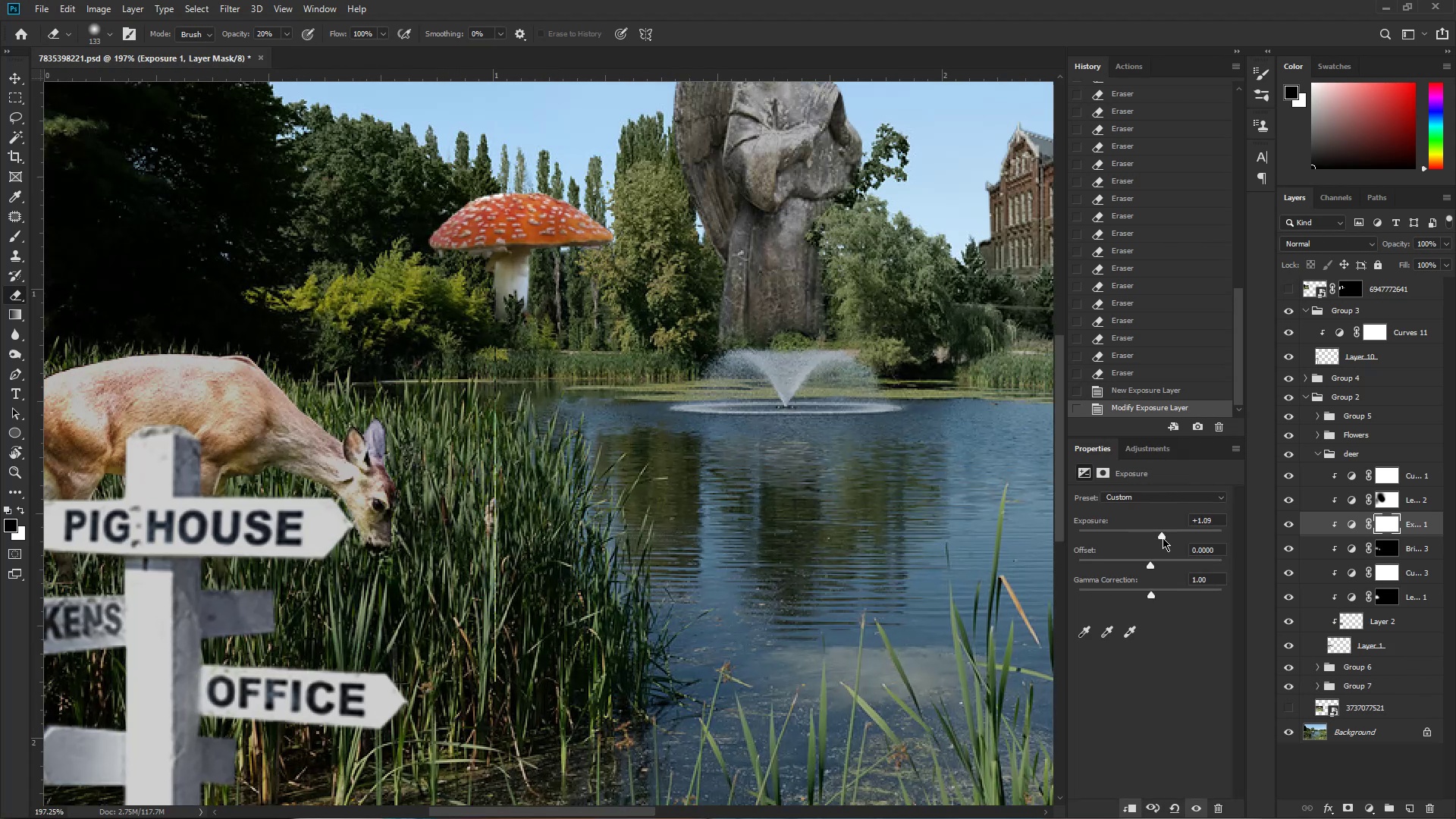 
left_click_drag(start_coordinate=[1161, 538], to_coordinate=[1155, 538])
 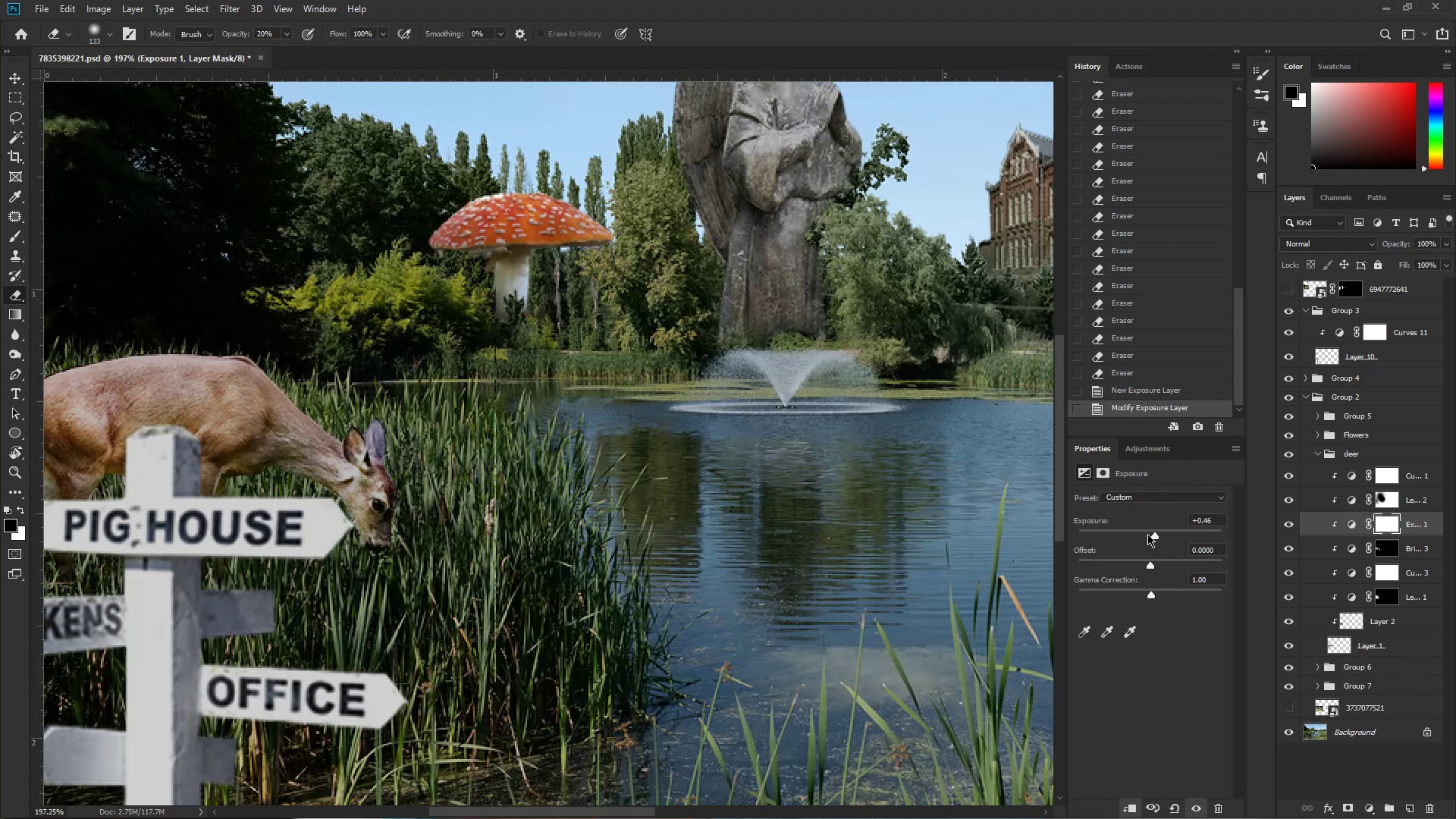 
key(Control+ControlRight)
 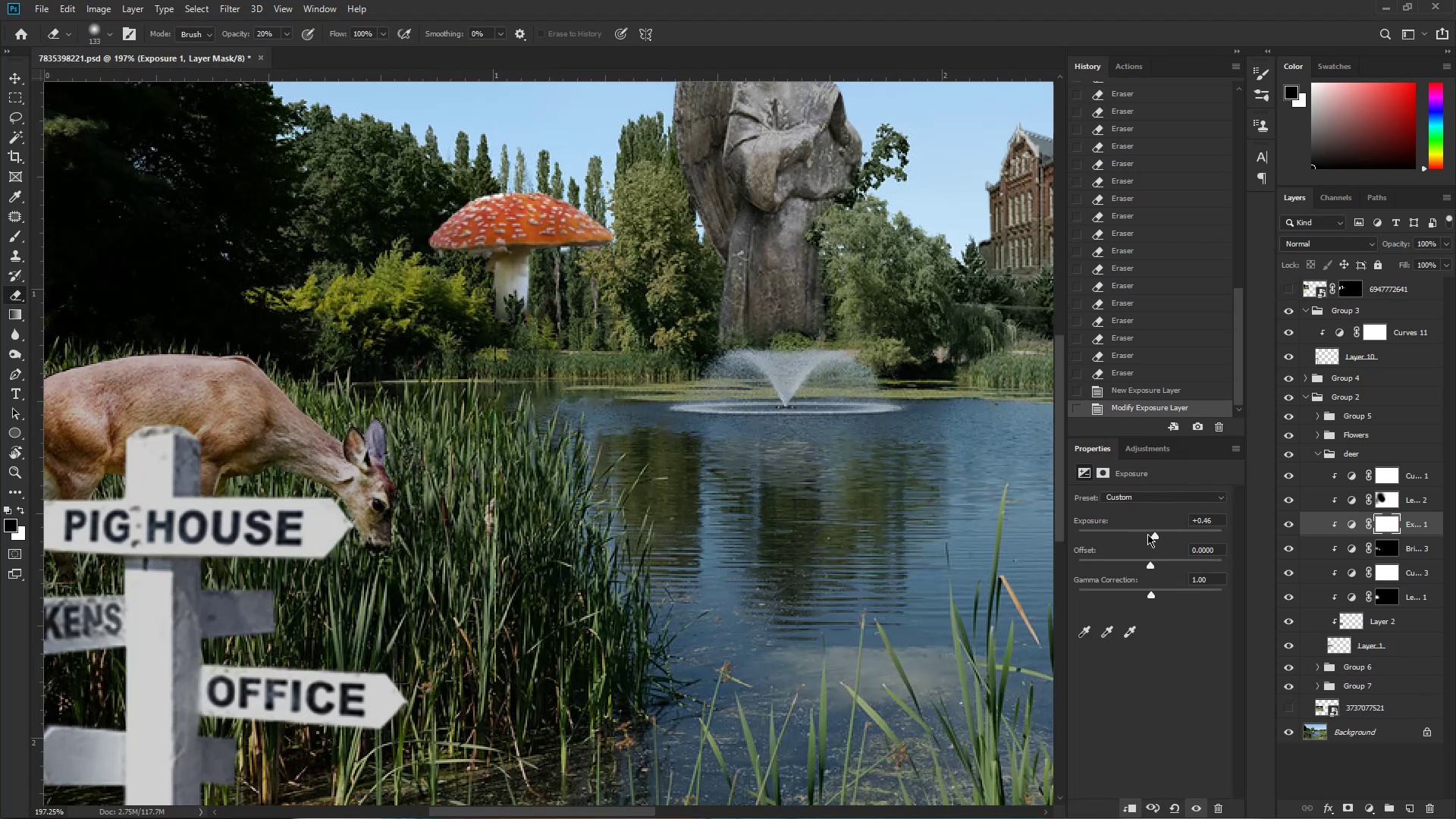 
key(Control+I)
 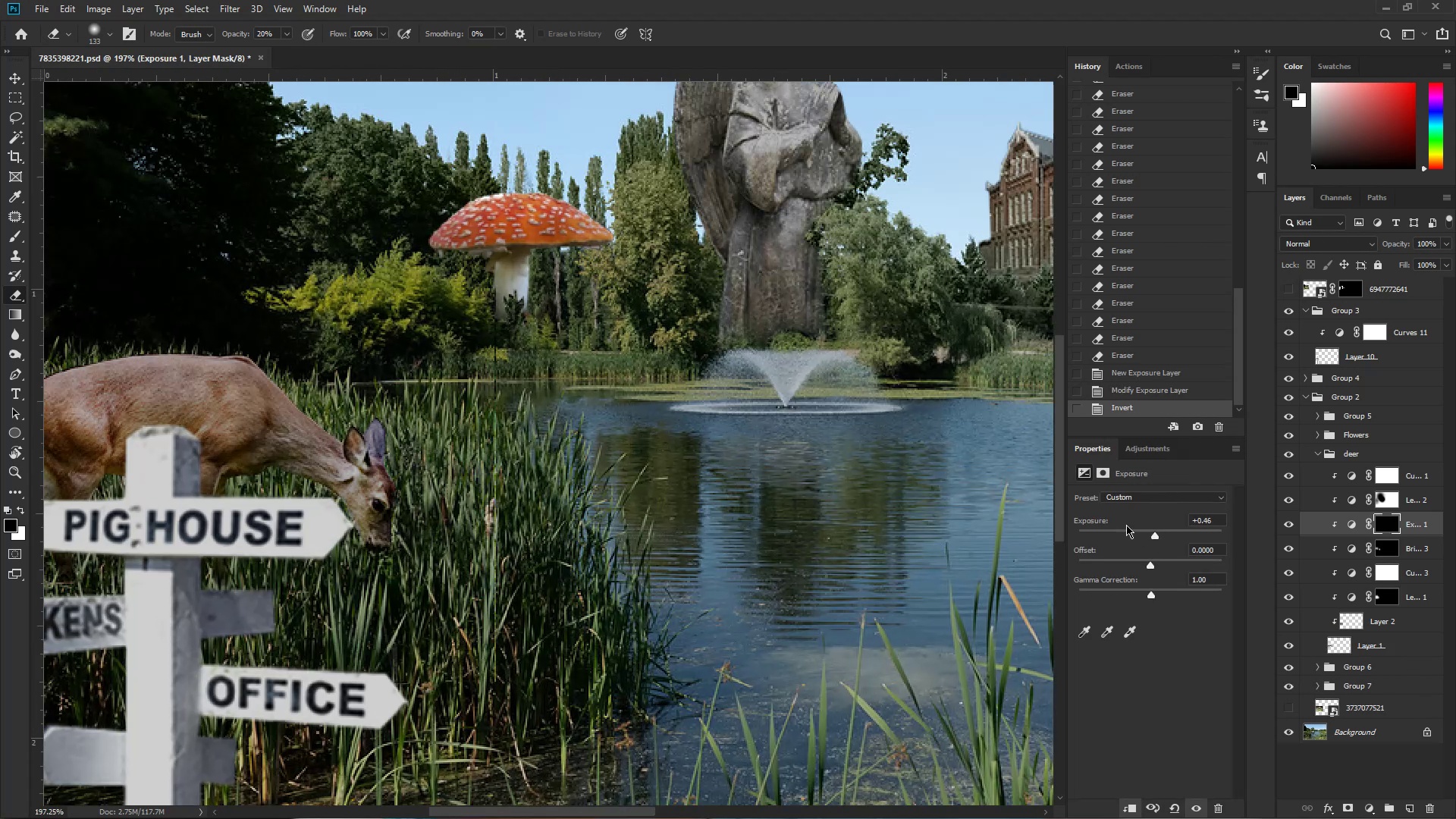 
hold_key(key=AltLeft, duration=0.52)
 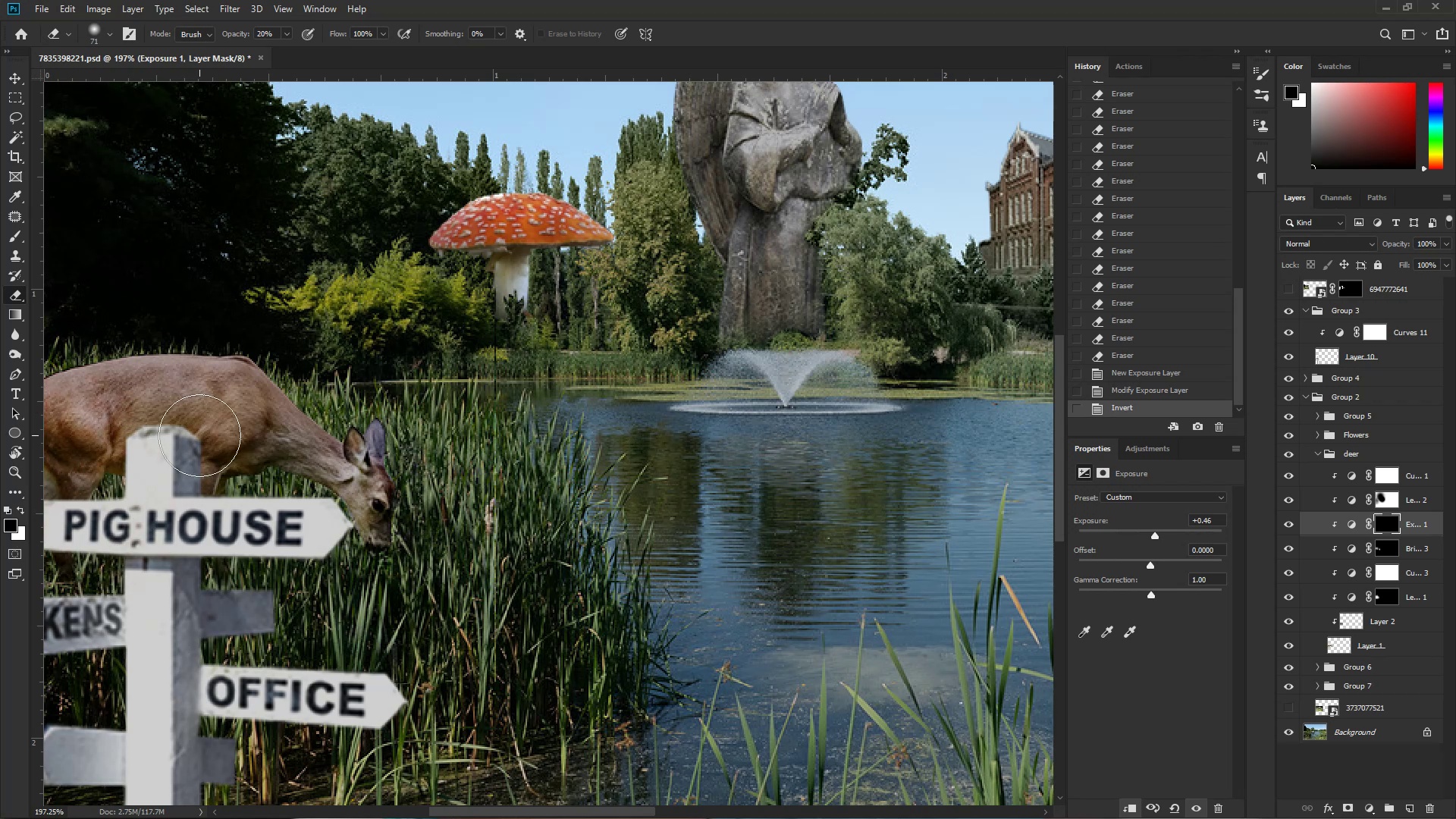 
left_click_drag(start_coordinate=[192, 422], to_coordinate=[206, 446])
 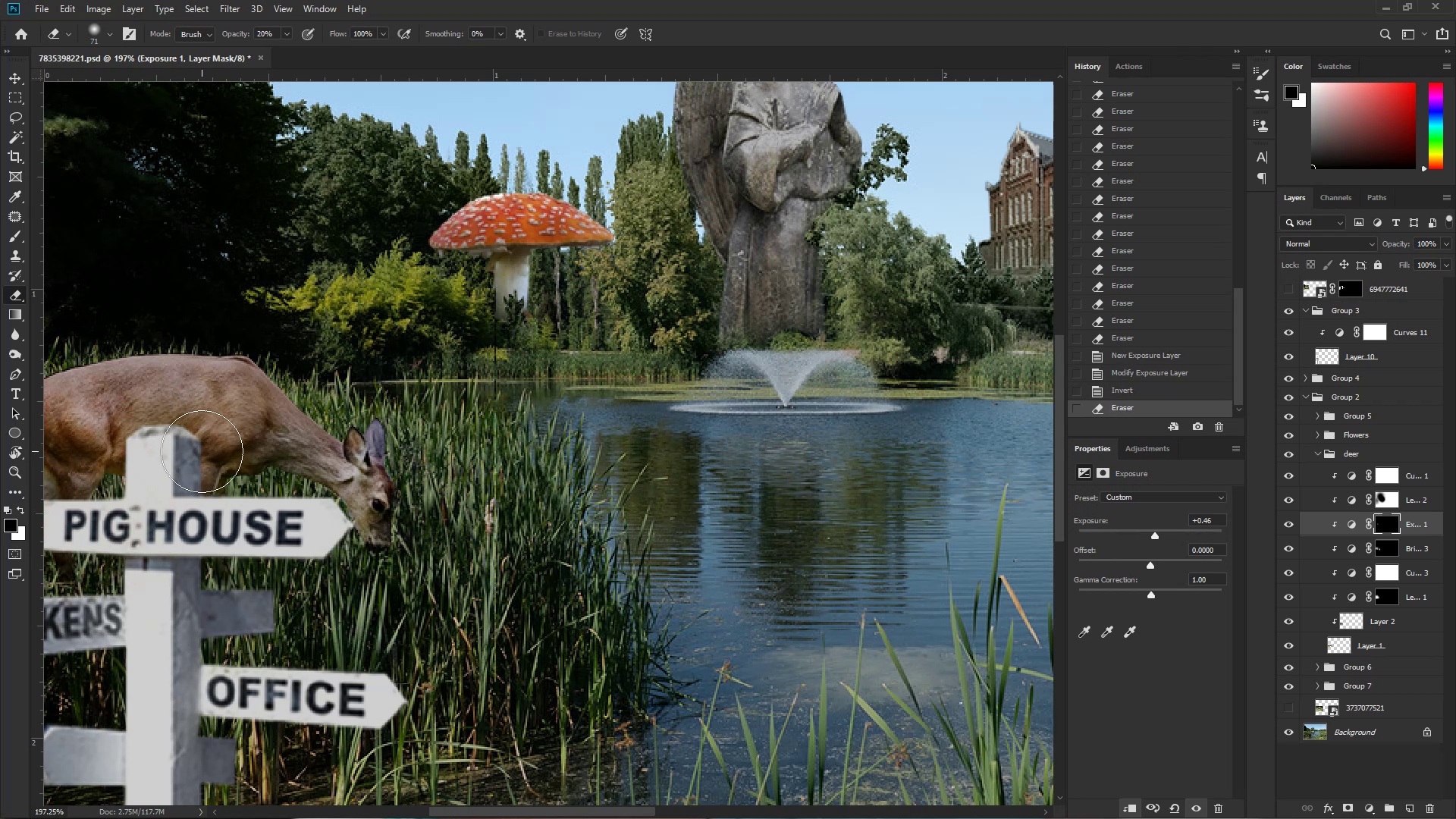 
key(Control+ControlLeft)
 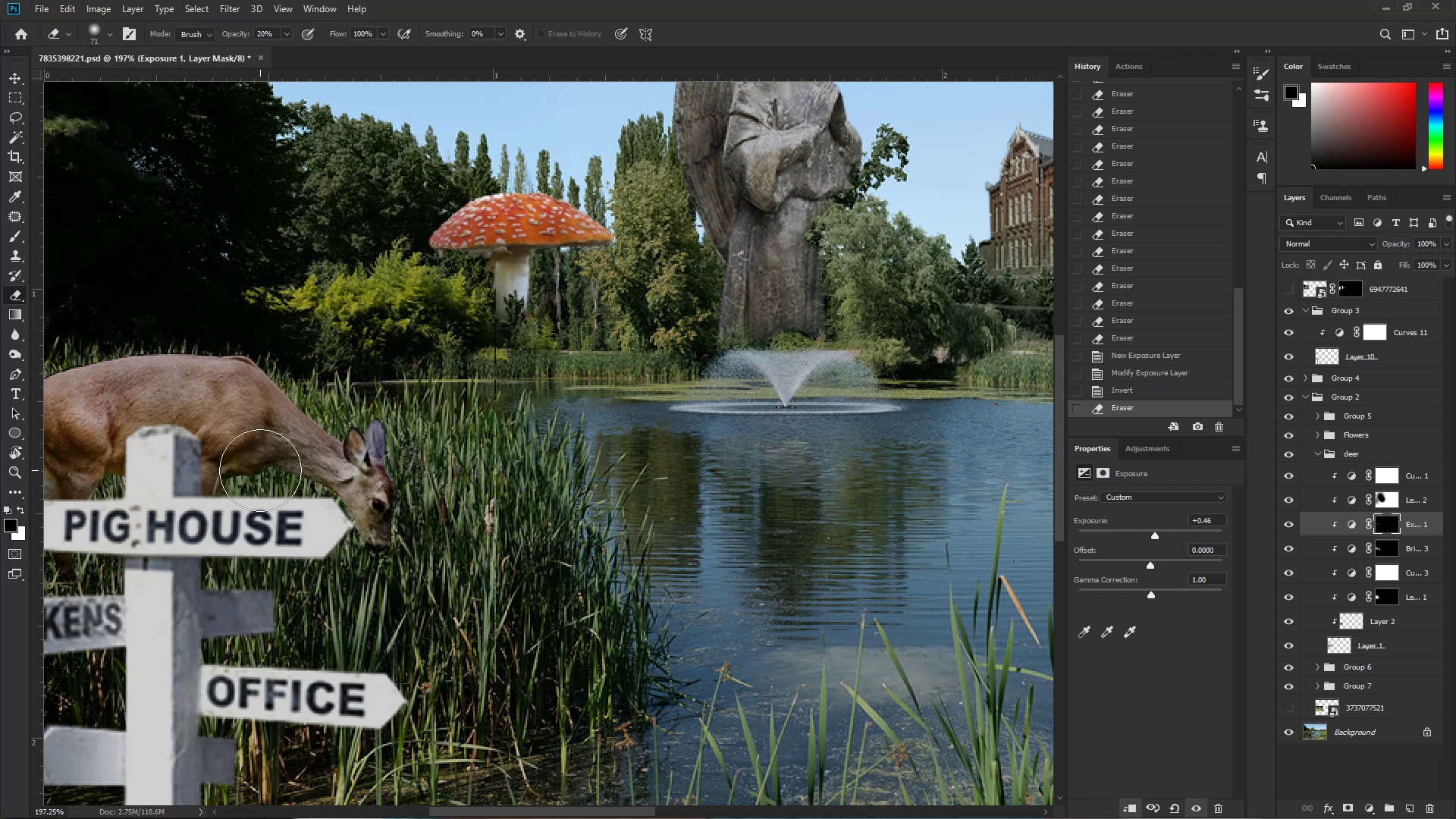 
hold_key(key=Space, duration=0.33)
 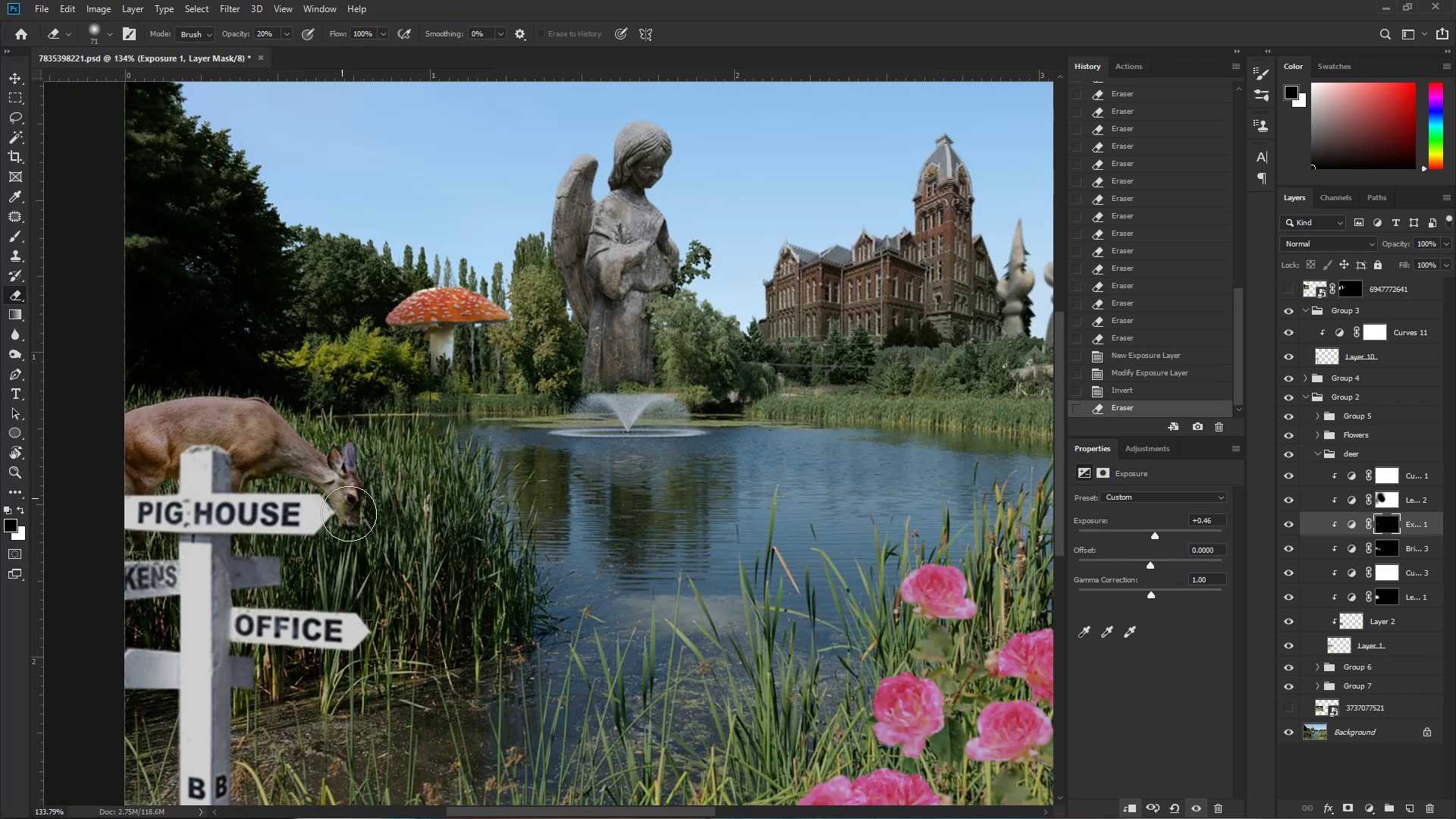 
left_click_drag(start_coordinate=[294, 485], to_coordinate=[268, 507])
 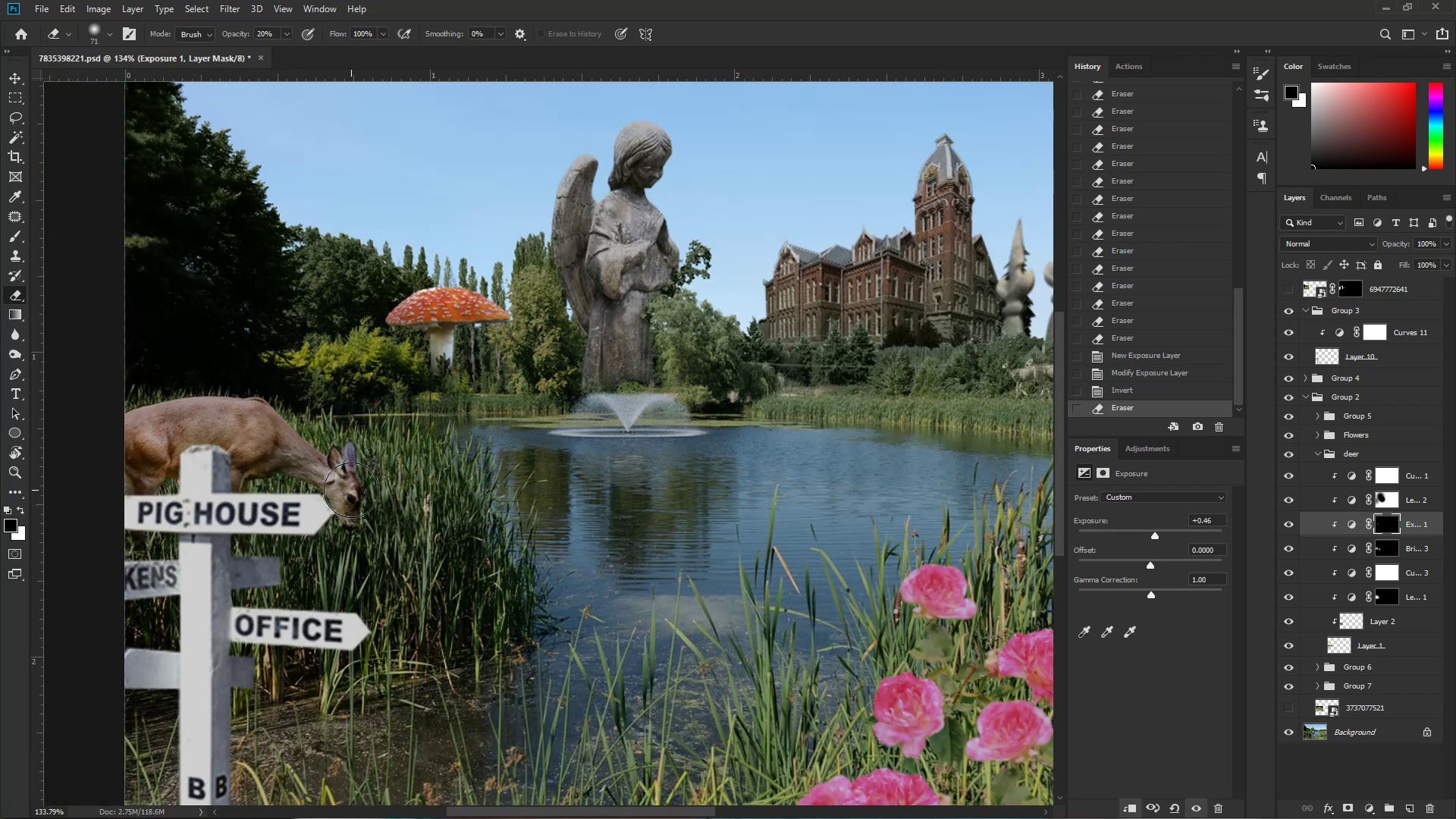 
left_click_drag(start_coordinate=[340, 495], to_coordinate=[350, 520])
 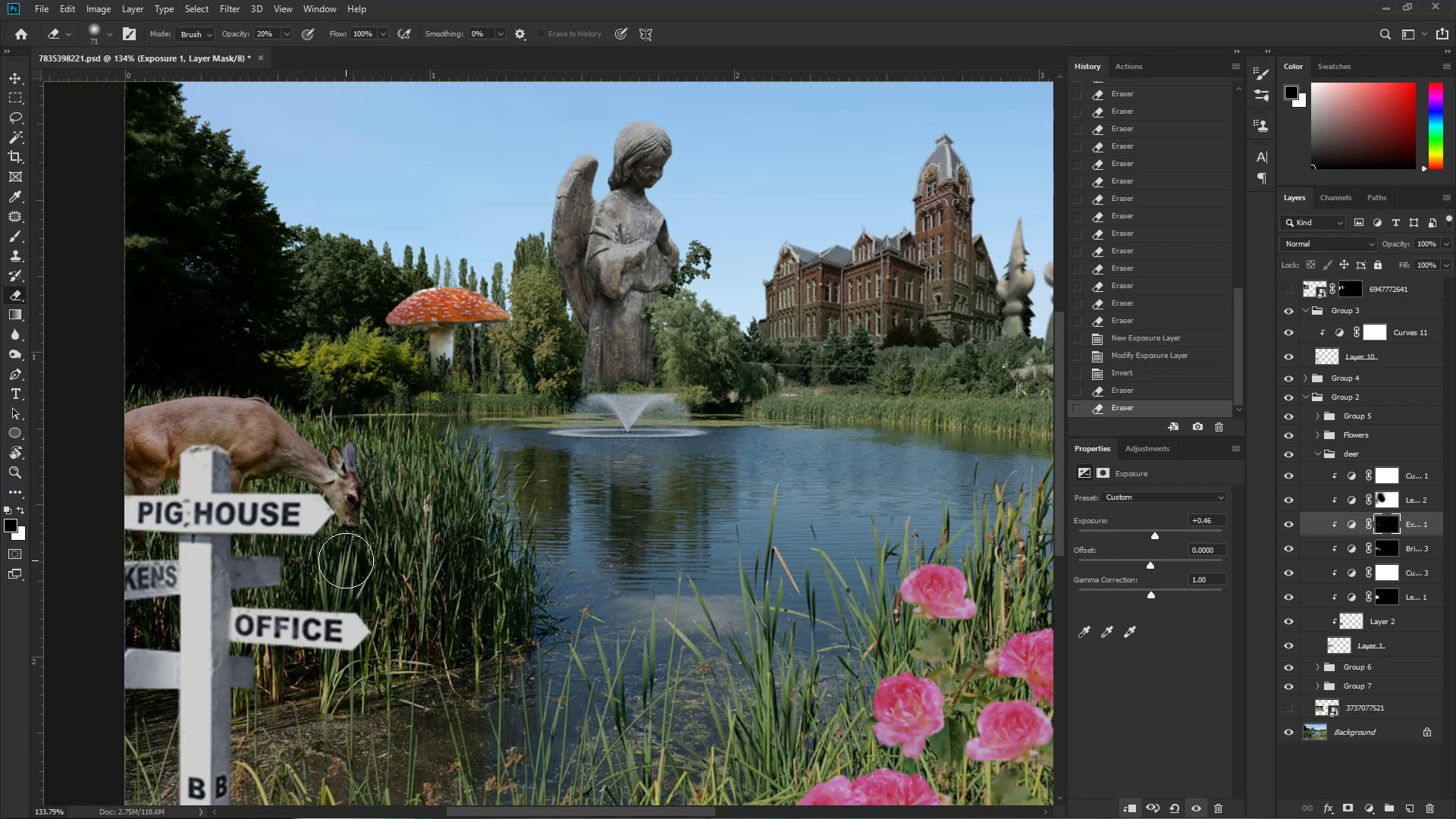 
hold_key(key=Space, duration=1.51)
 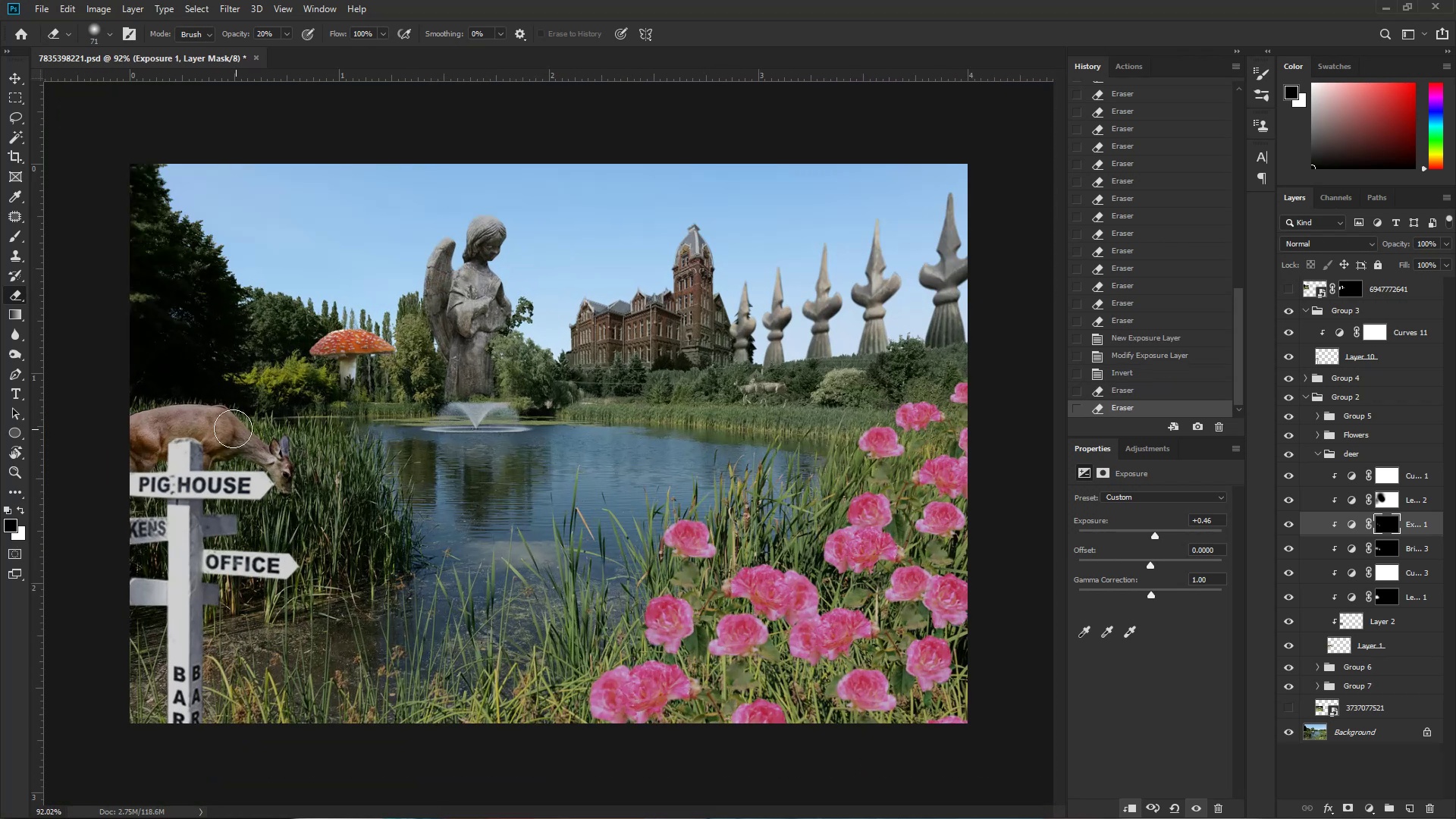 
hold_key(key=ControlLeft, duration=1.51)
left_click_drag(start_coordinate=[386, 596], to_coordinate=[338, 621])
 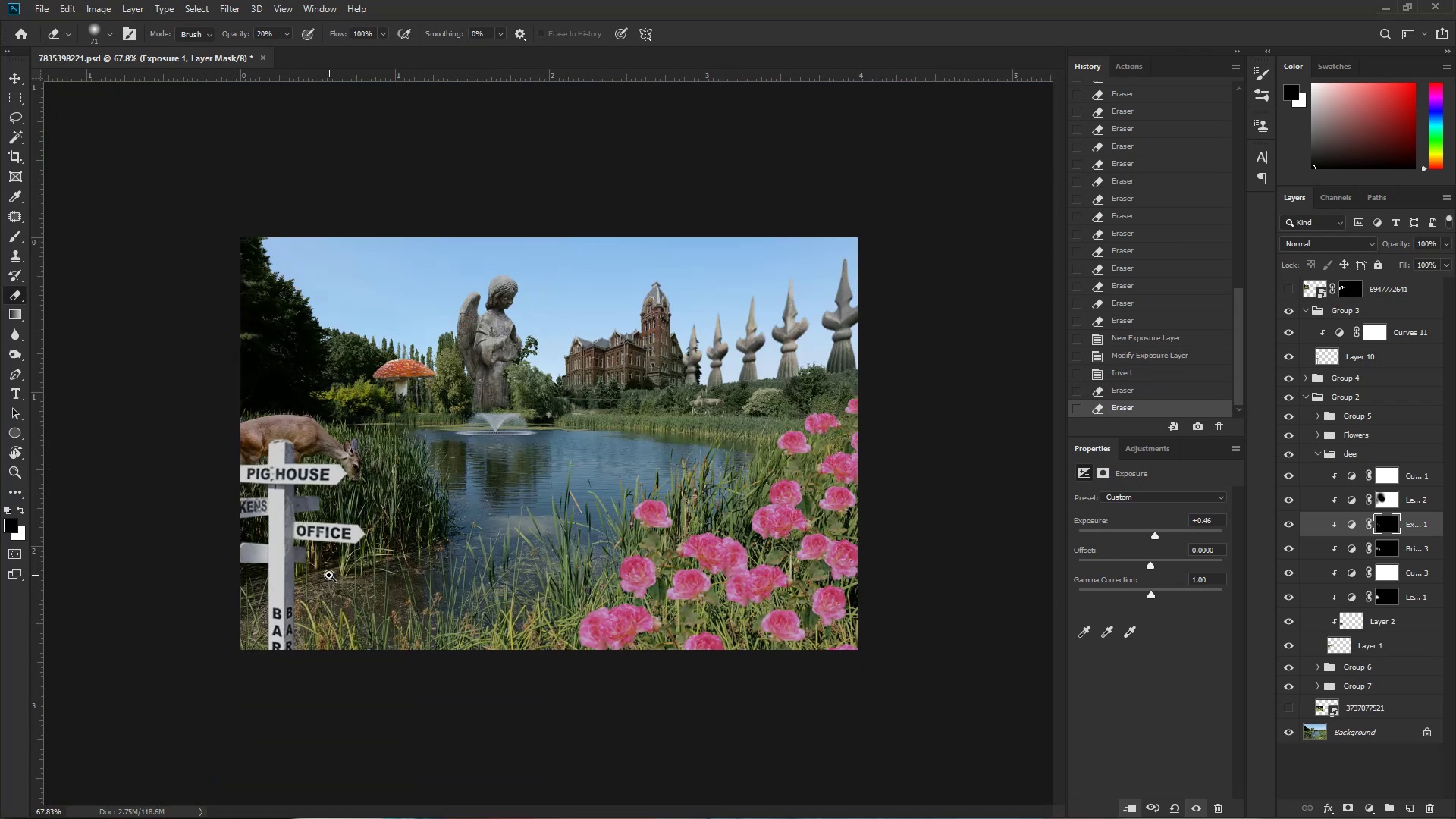 
key(Control+Space)
 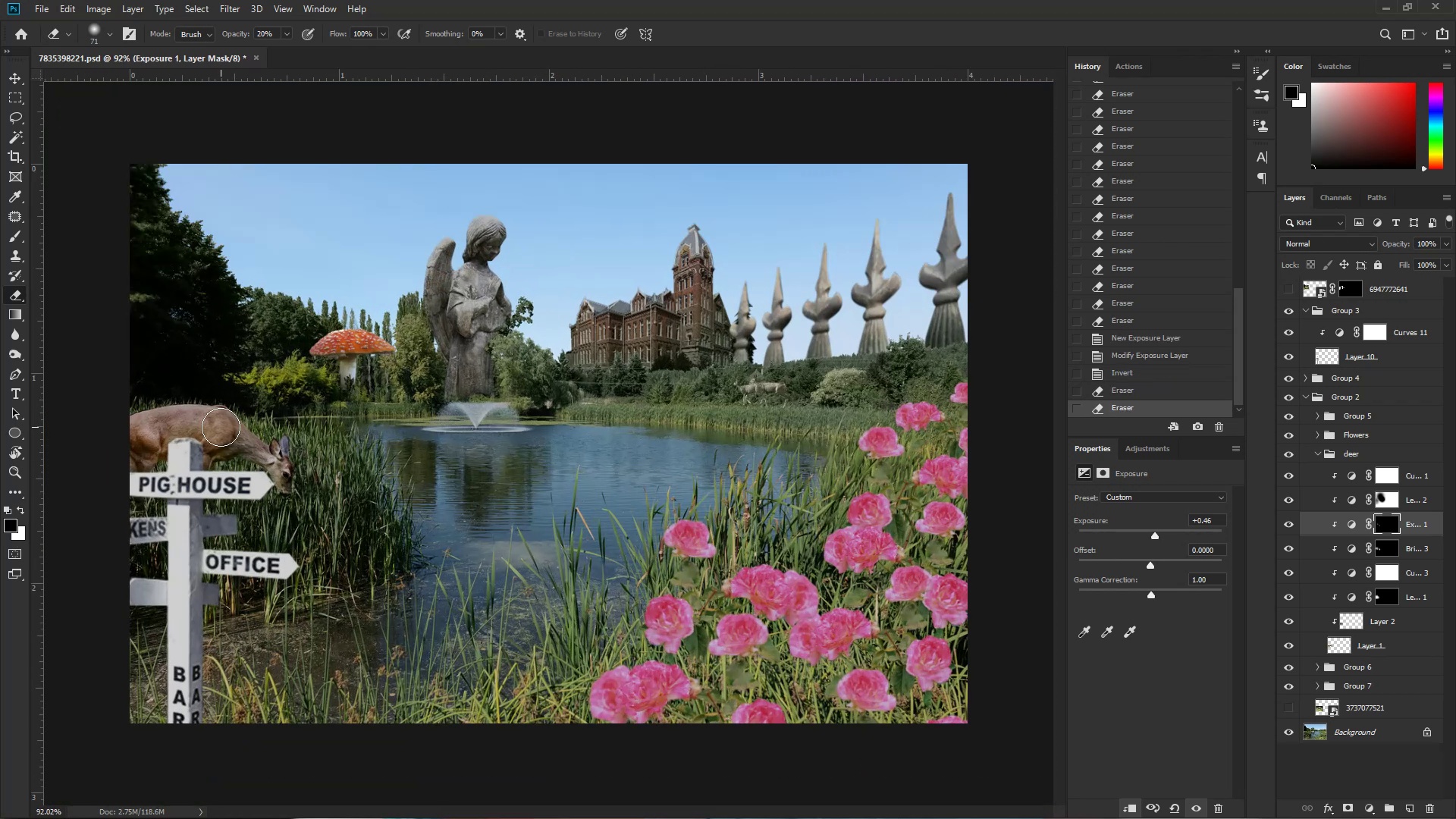 
key(Control+ControlLeft)
 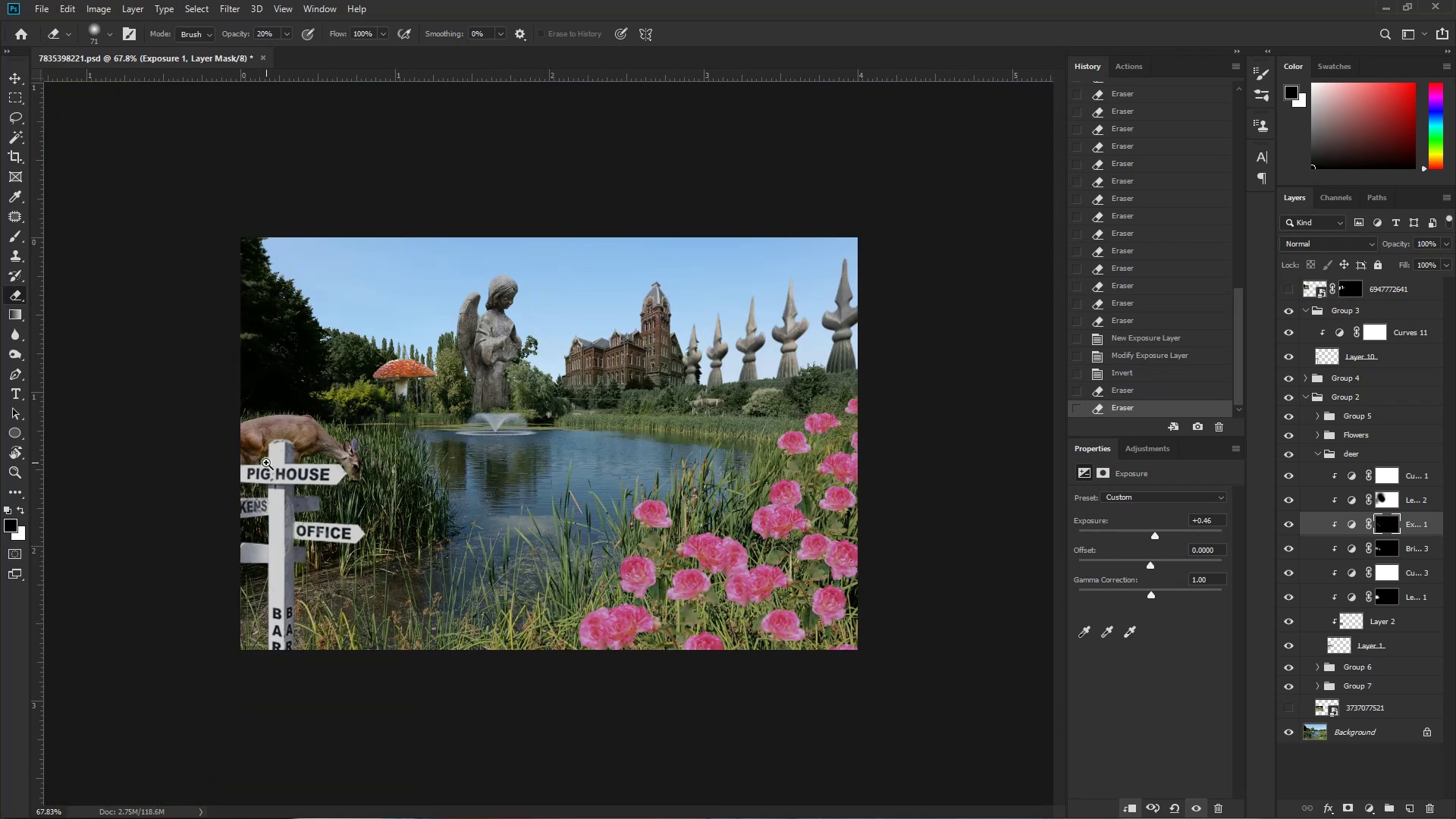 
key(Control+Space)
 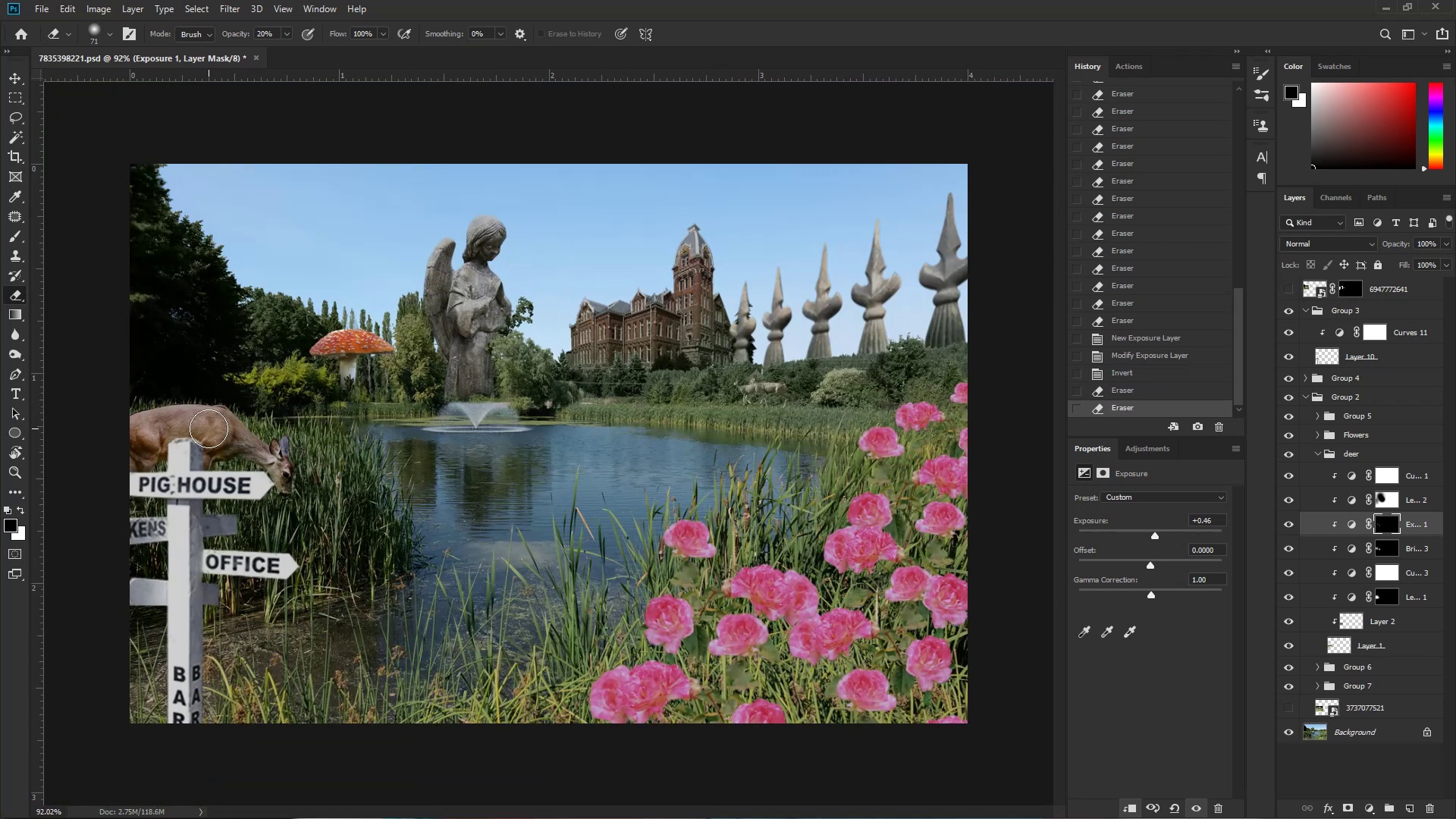 
key(Control+ControlLeft)
 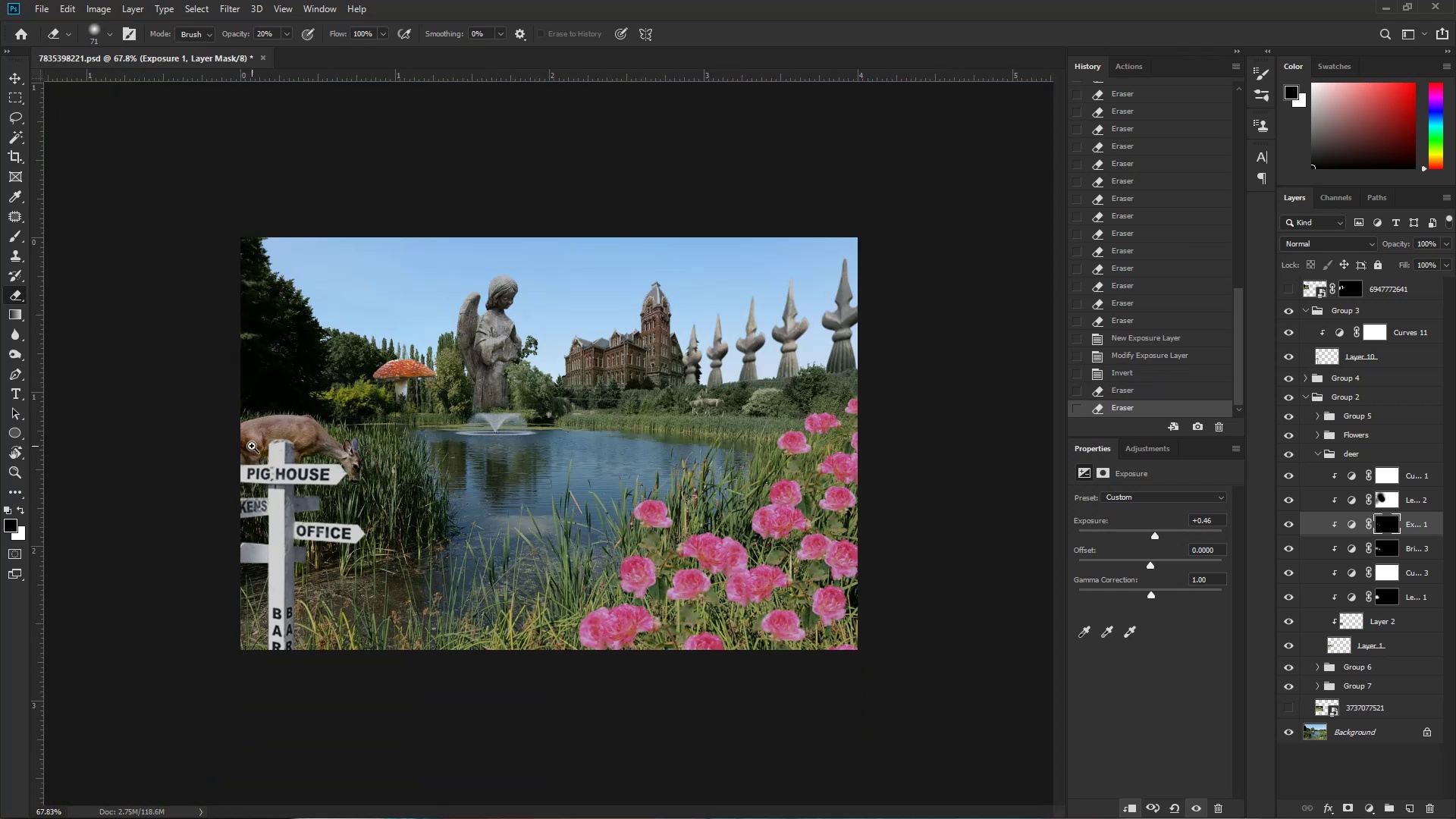 
key(Control+ControlLeft)
 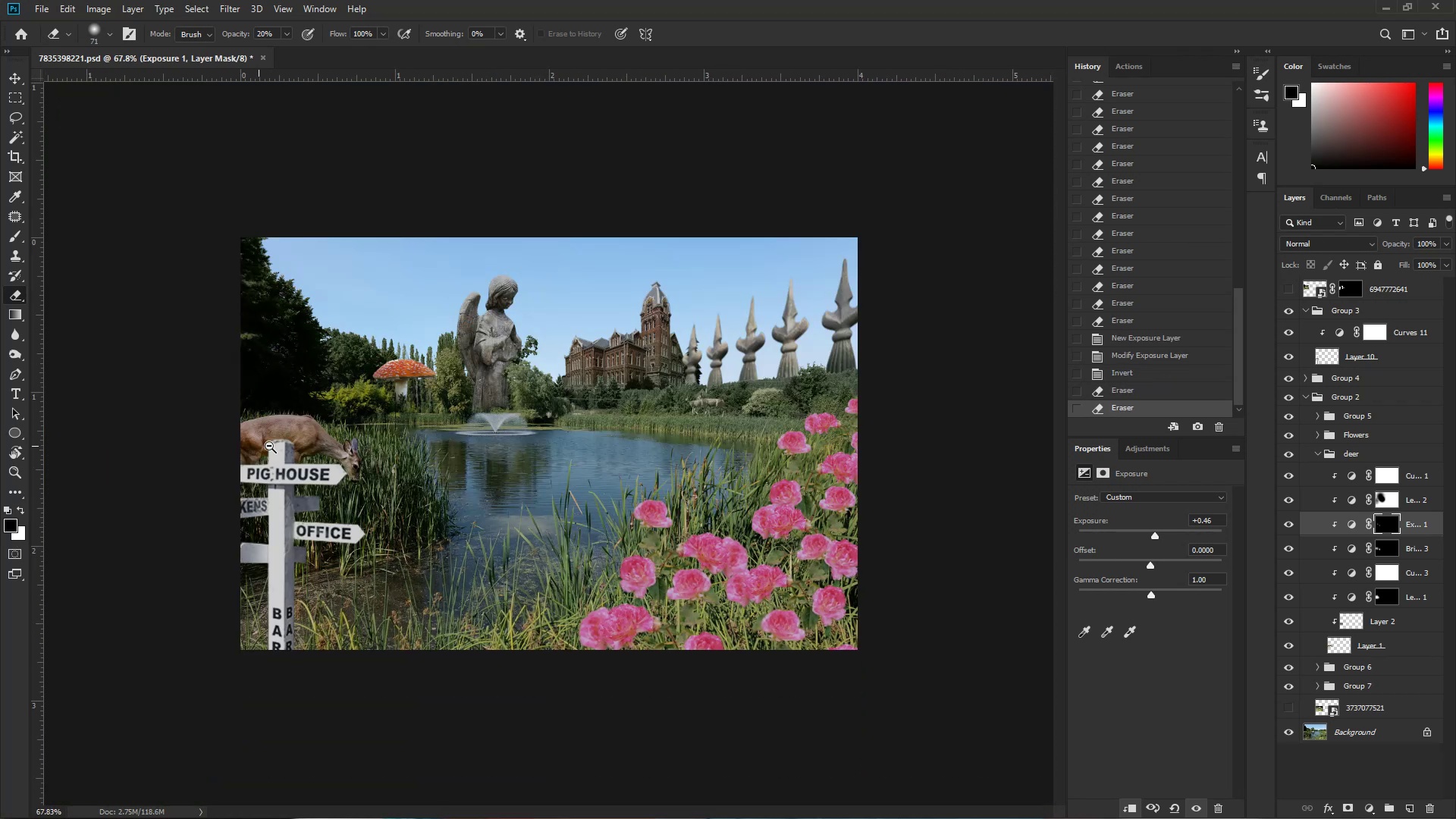 
key(Control+Space)
 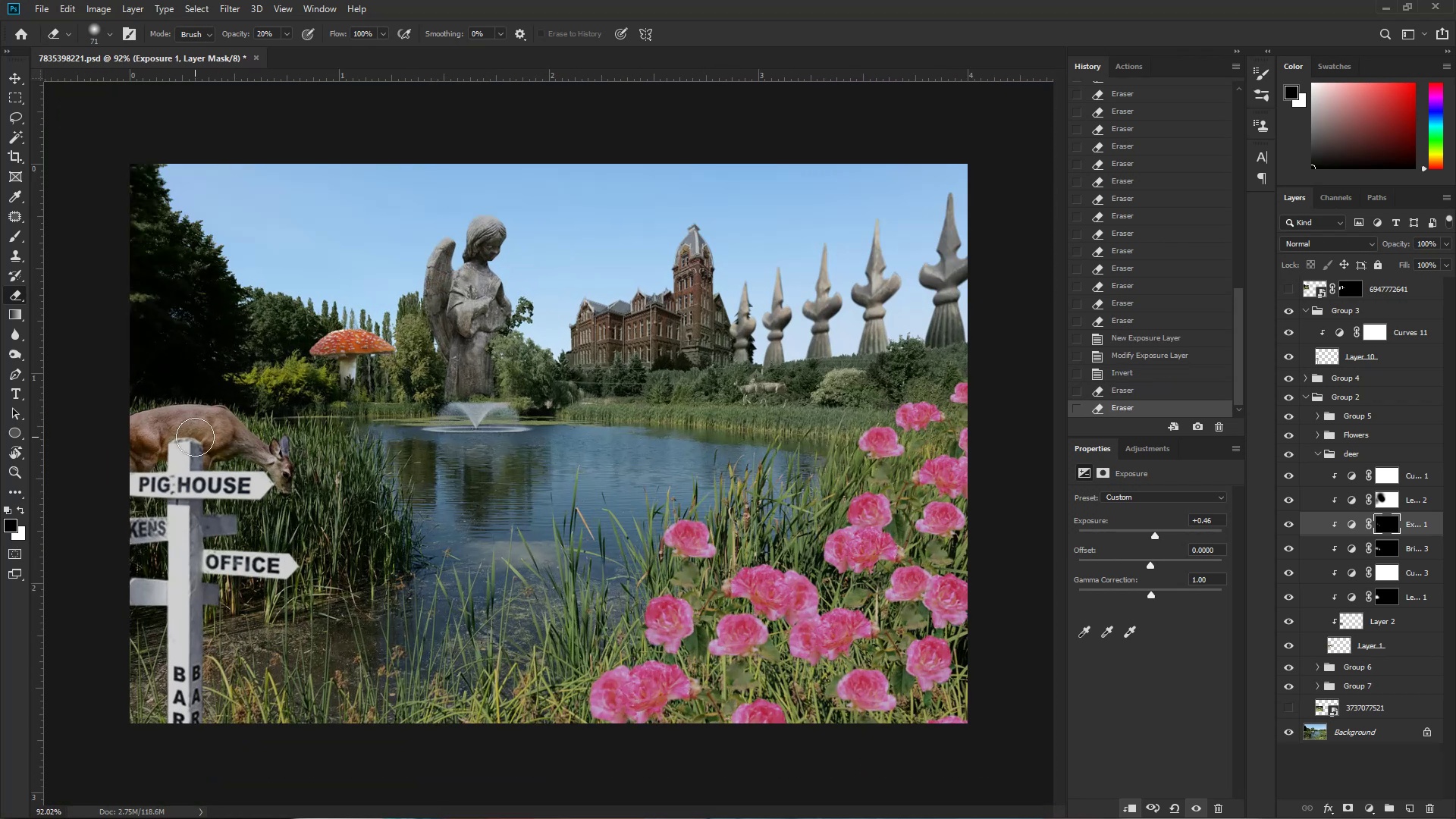 
left_click_drag(start_coordinate=[259, 446], to_coordinate=[286, 449])
 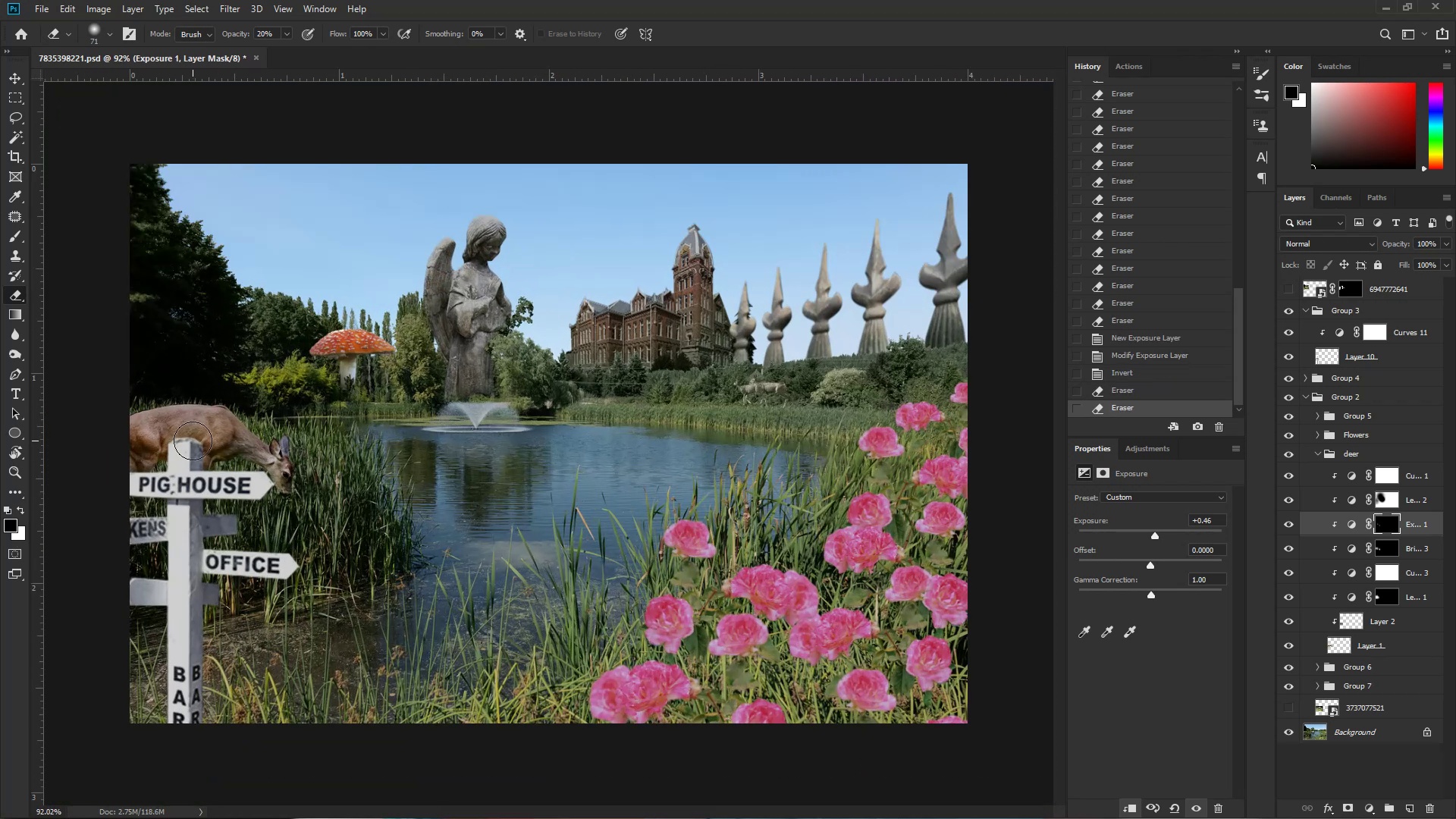 
key(Control+ControlLeft)
 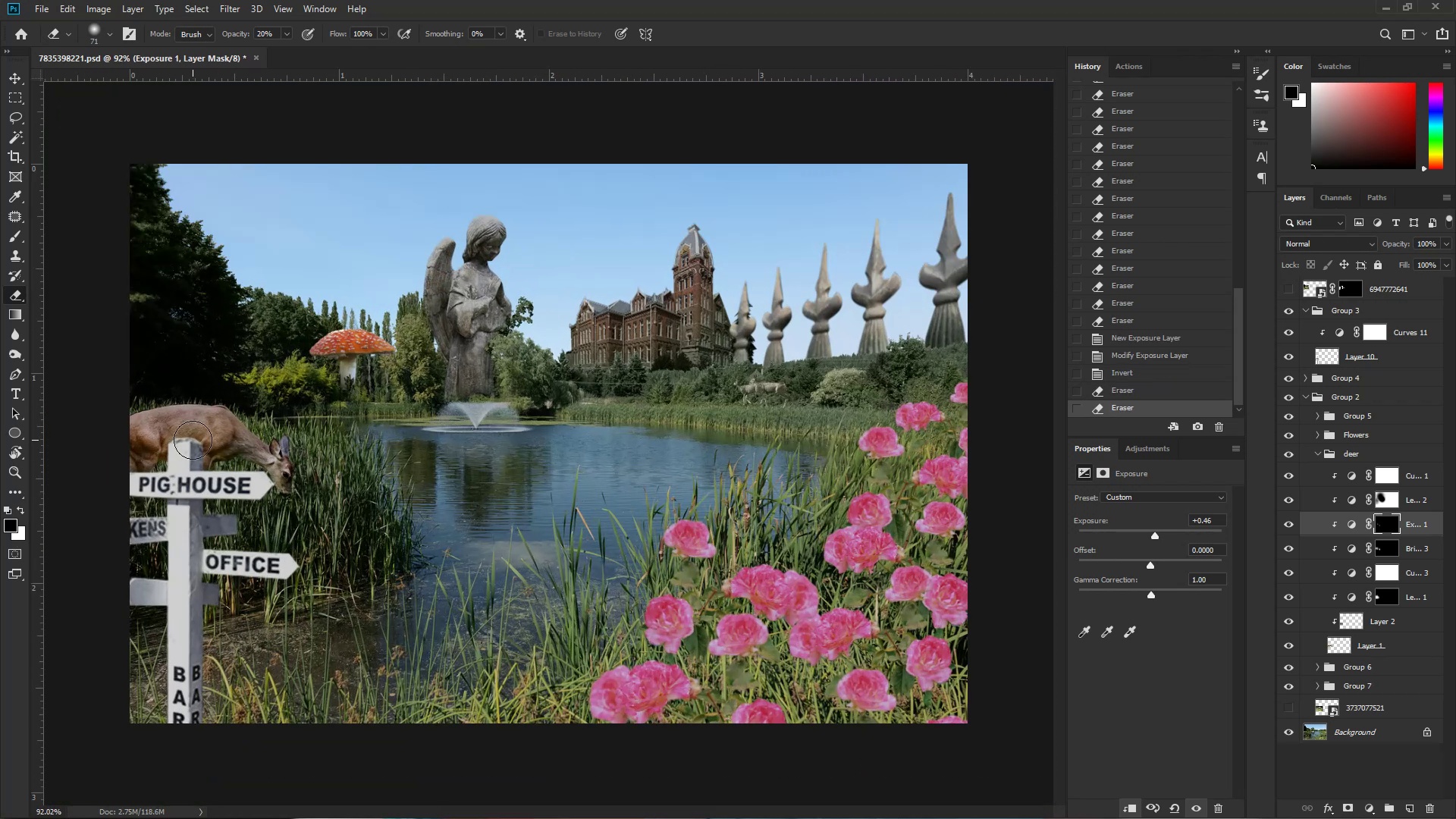 
key(Control+Space)
 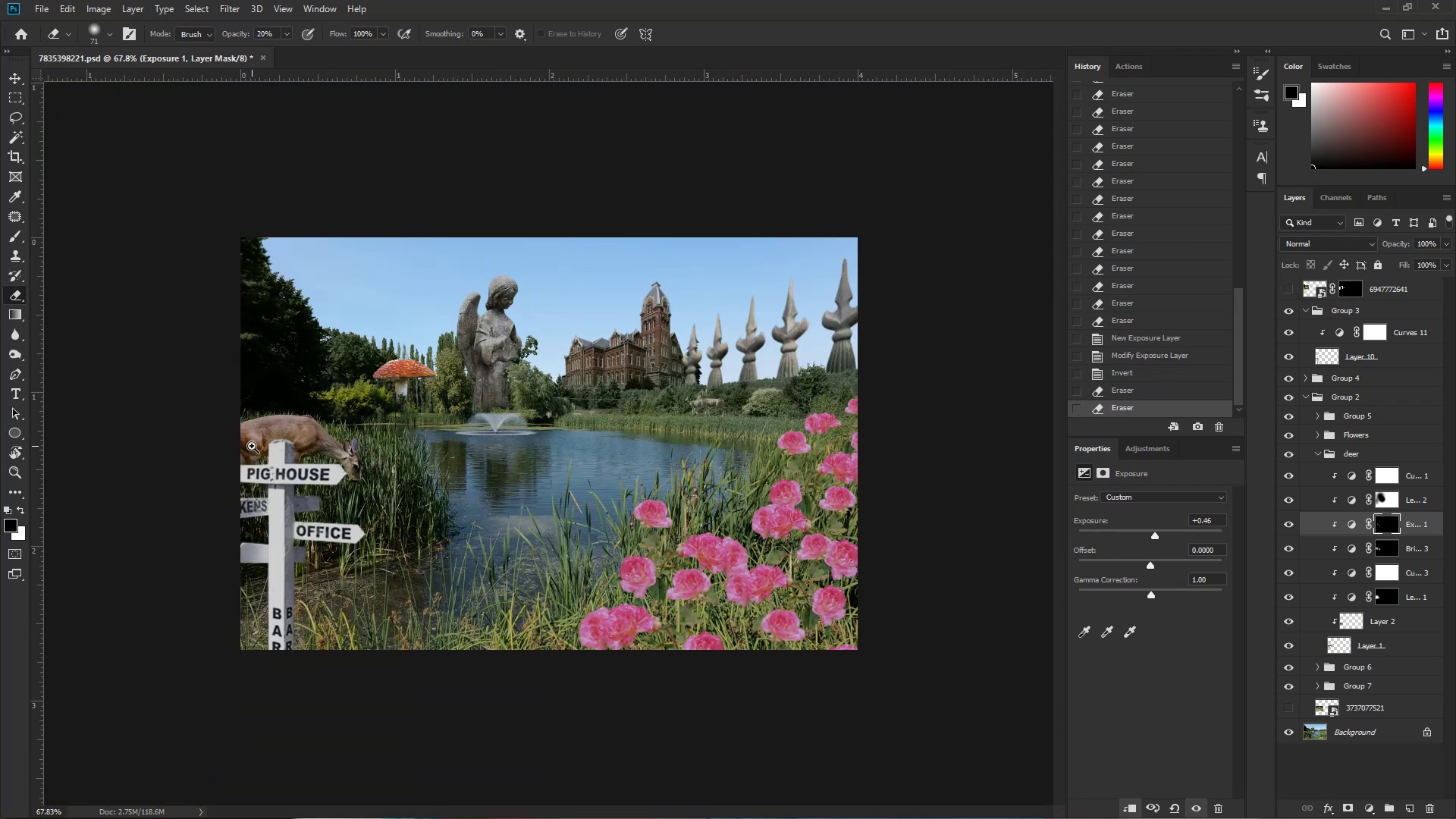 
key(Control+Space)
 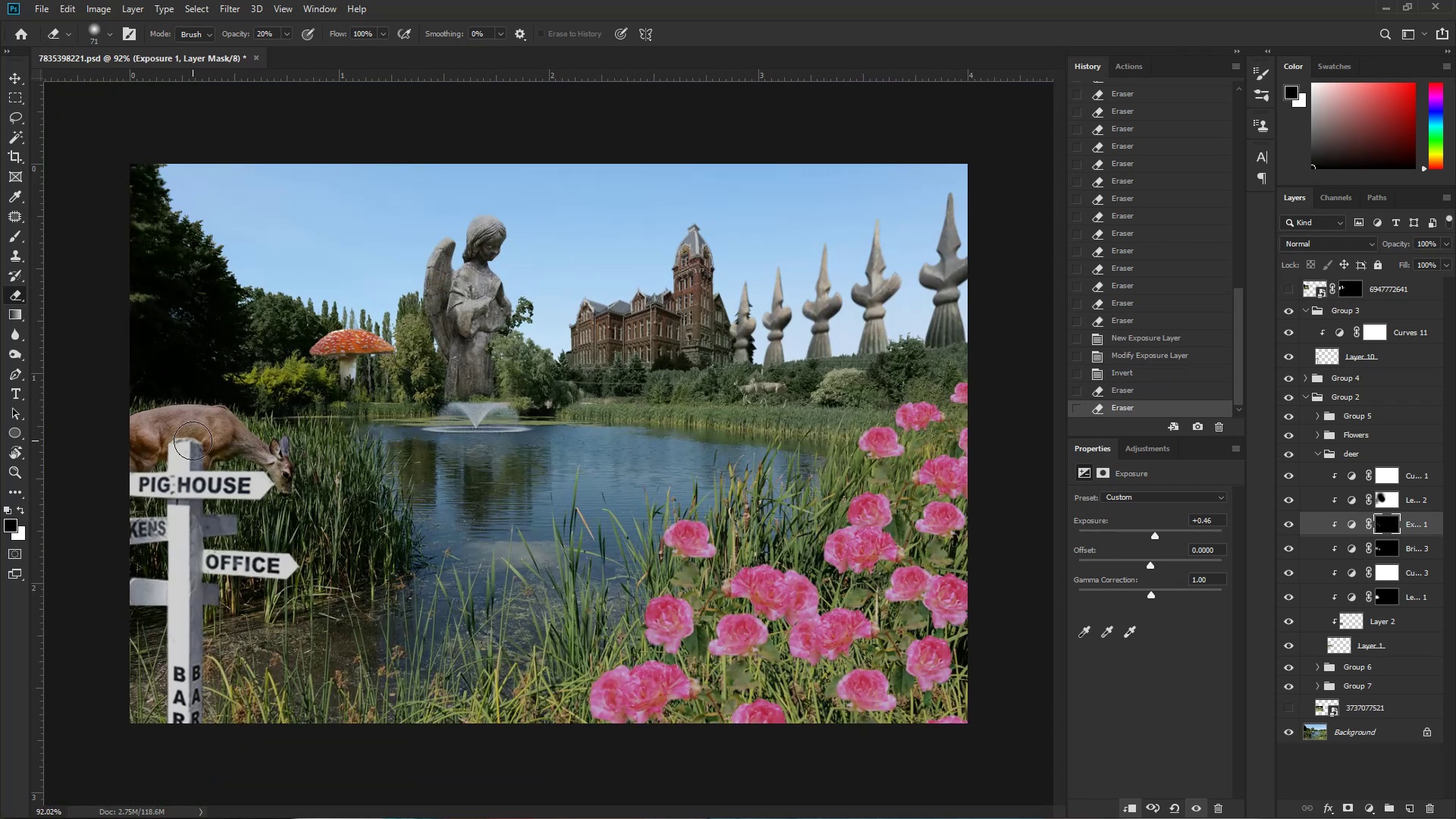 
key(Control+ControlLeft)
 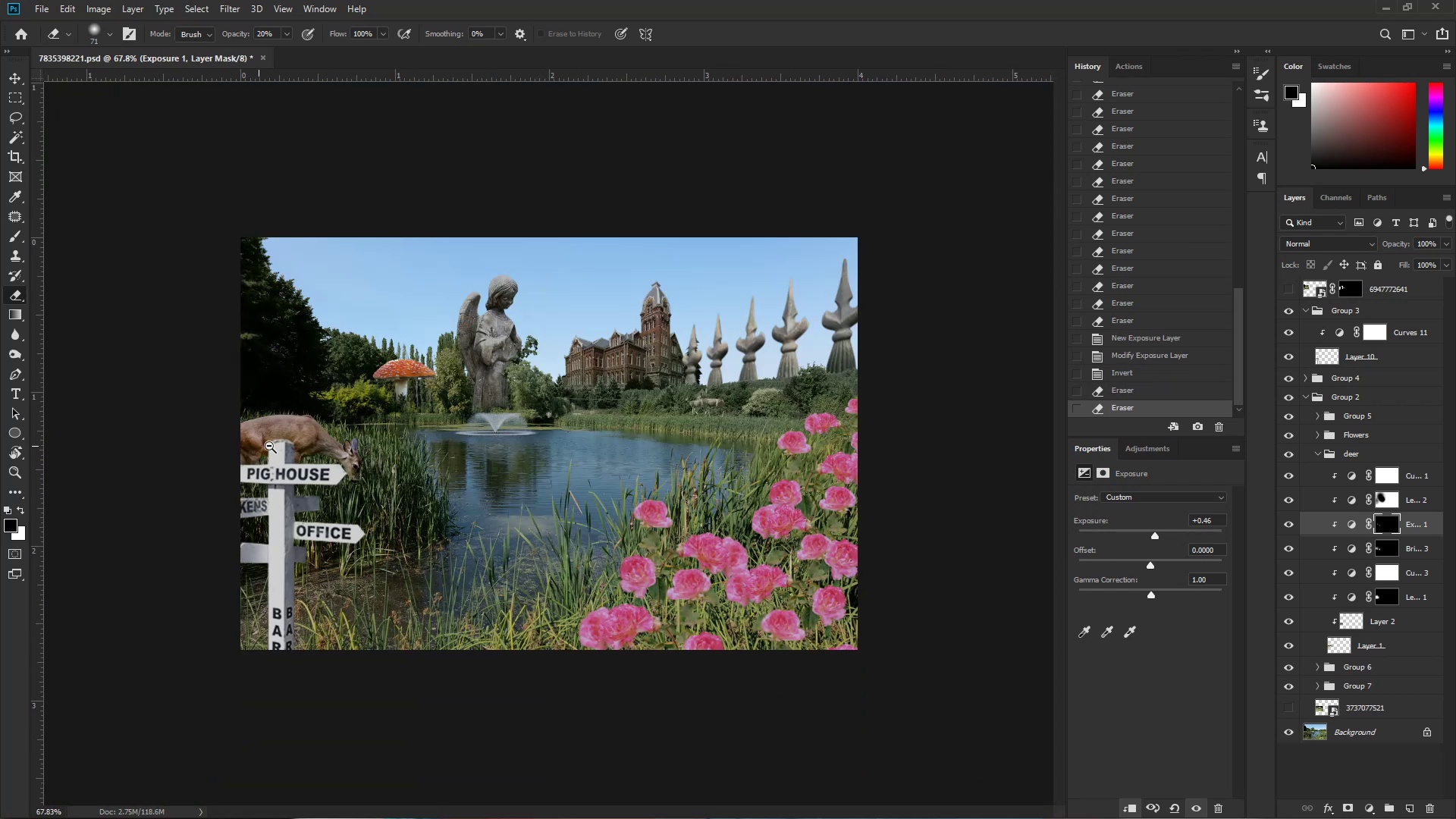 
key(Control+ControlLeft)
 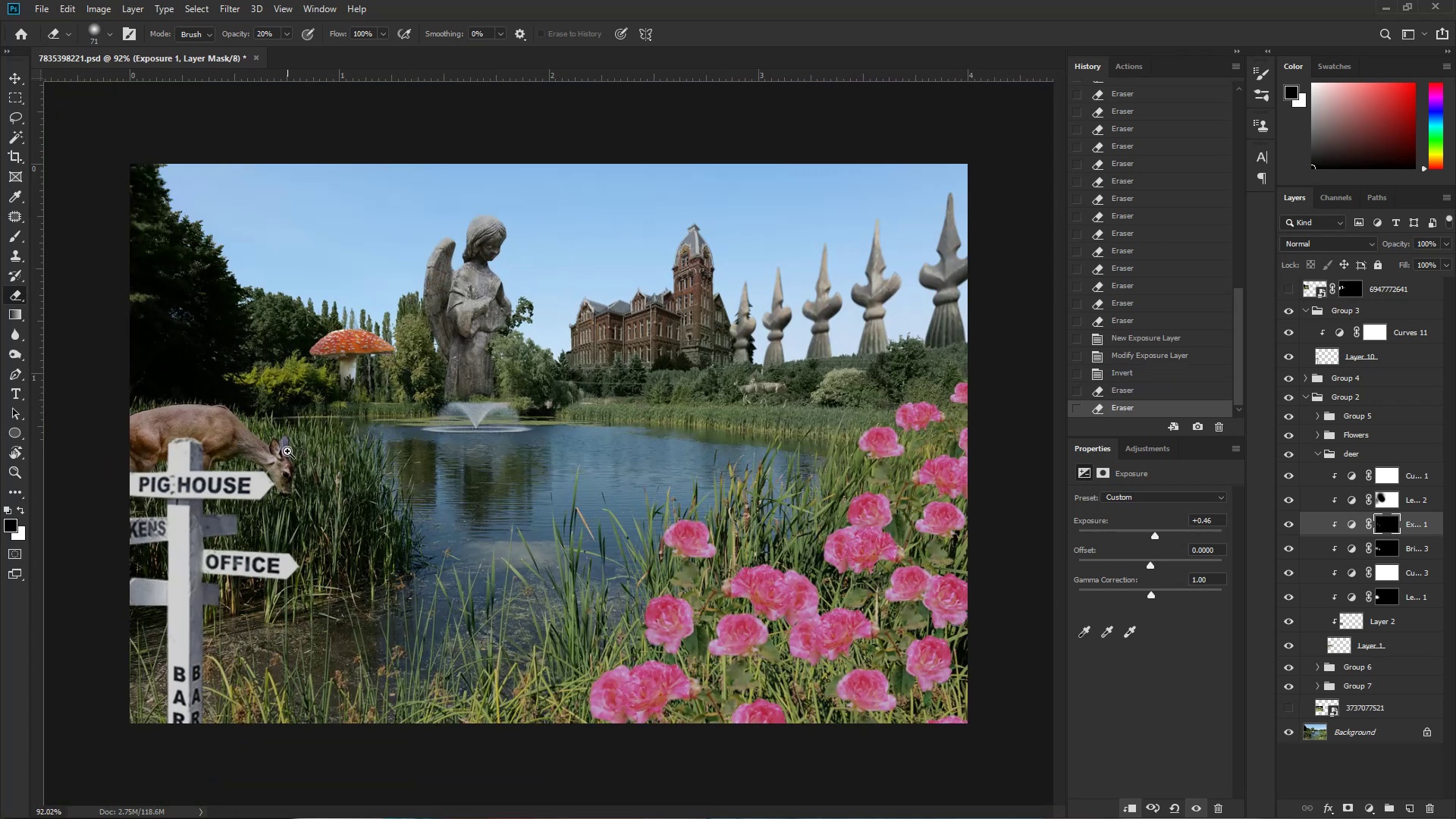 
key(Control+Space)
 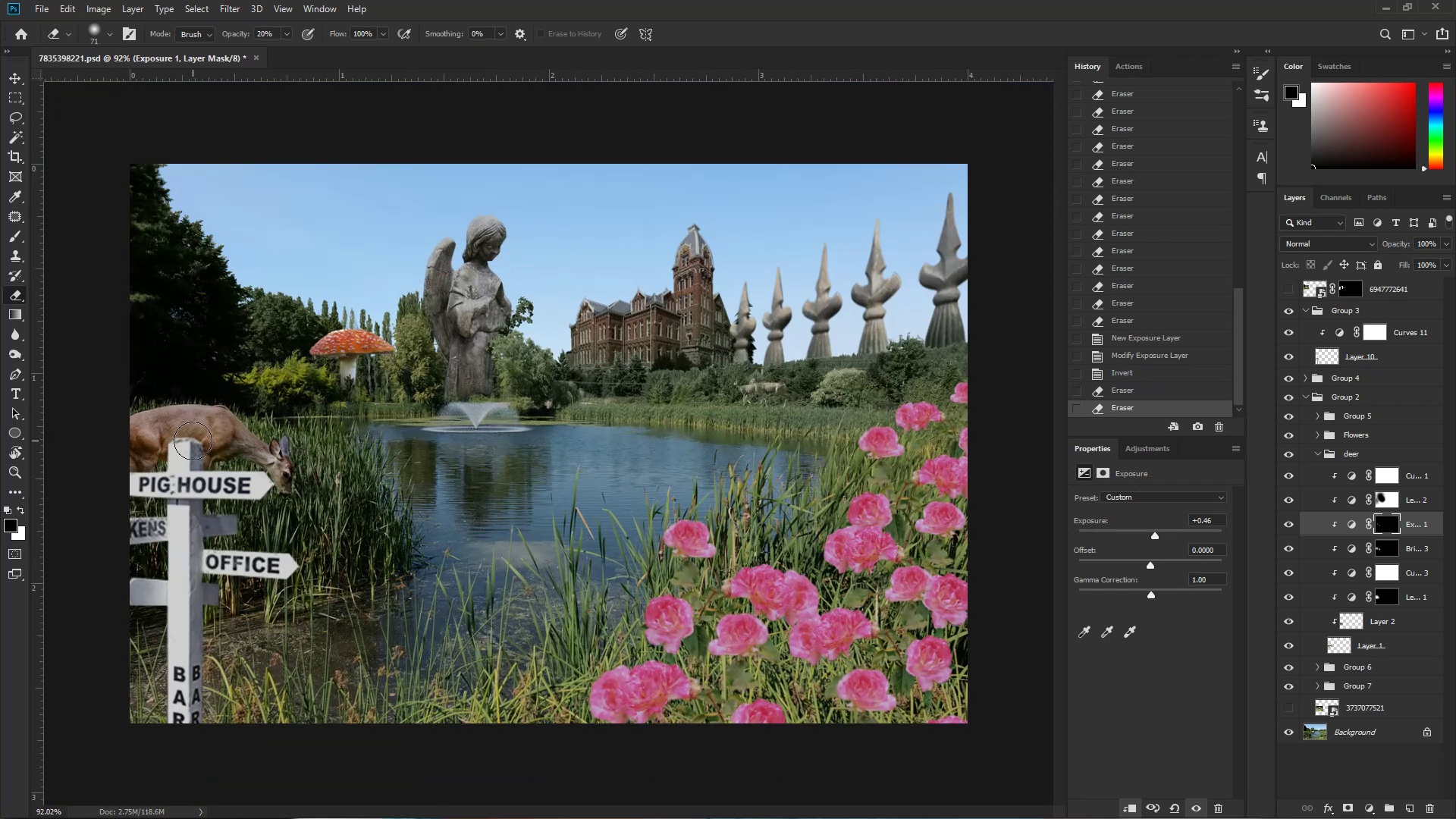 
key(Control+ControlLeft)
 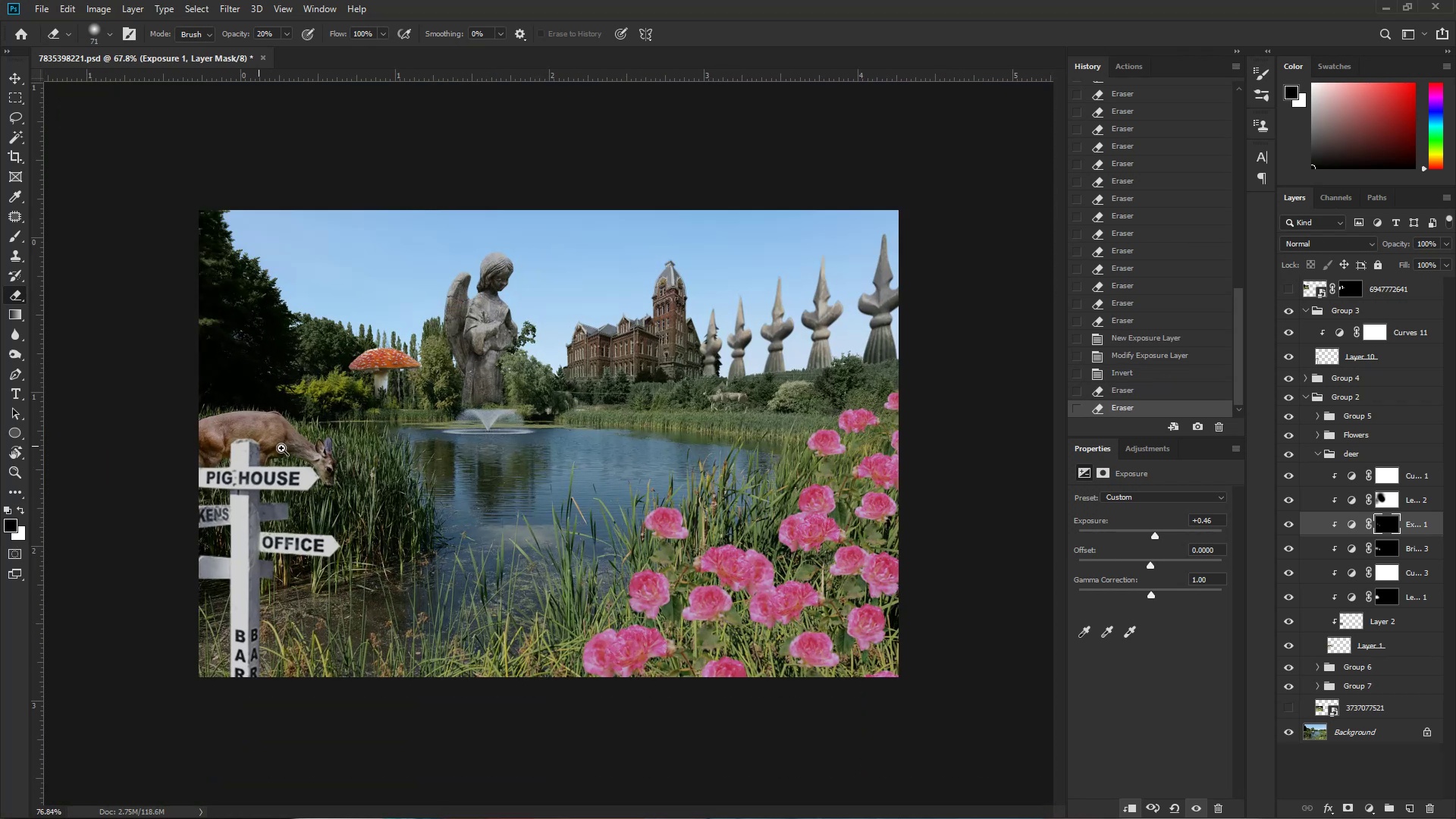 
key(Control+Space)
 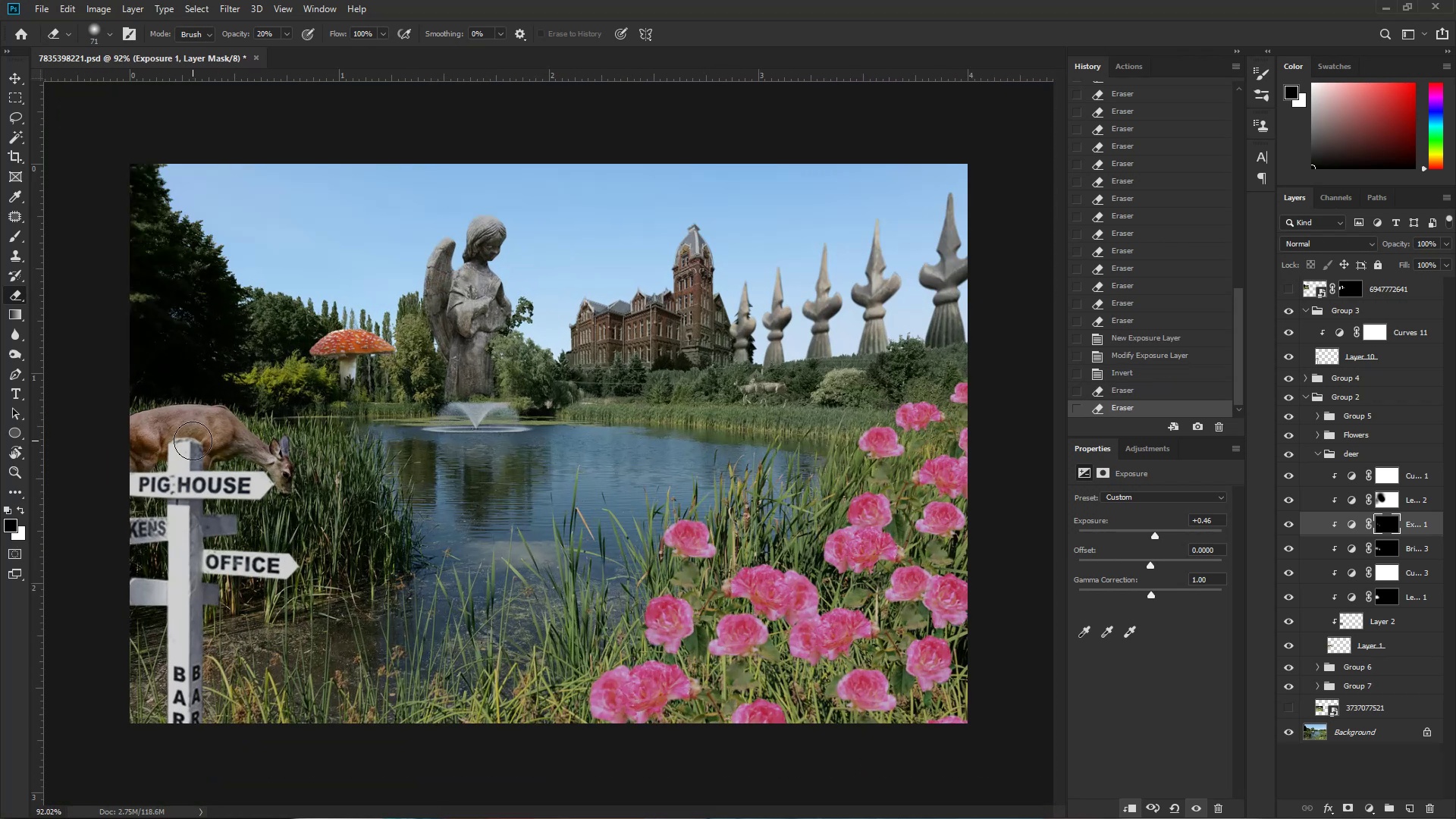 
key(Control+Space)
 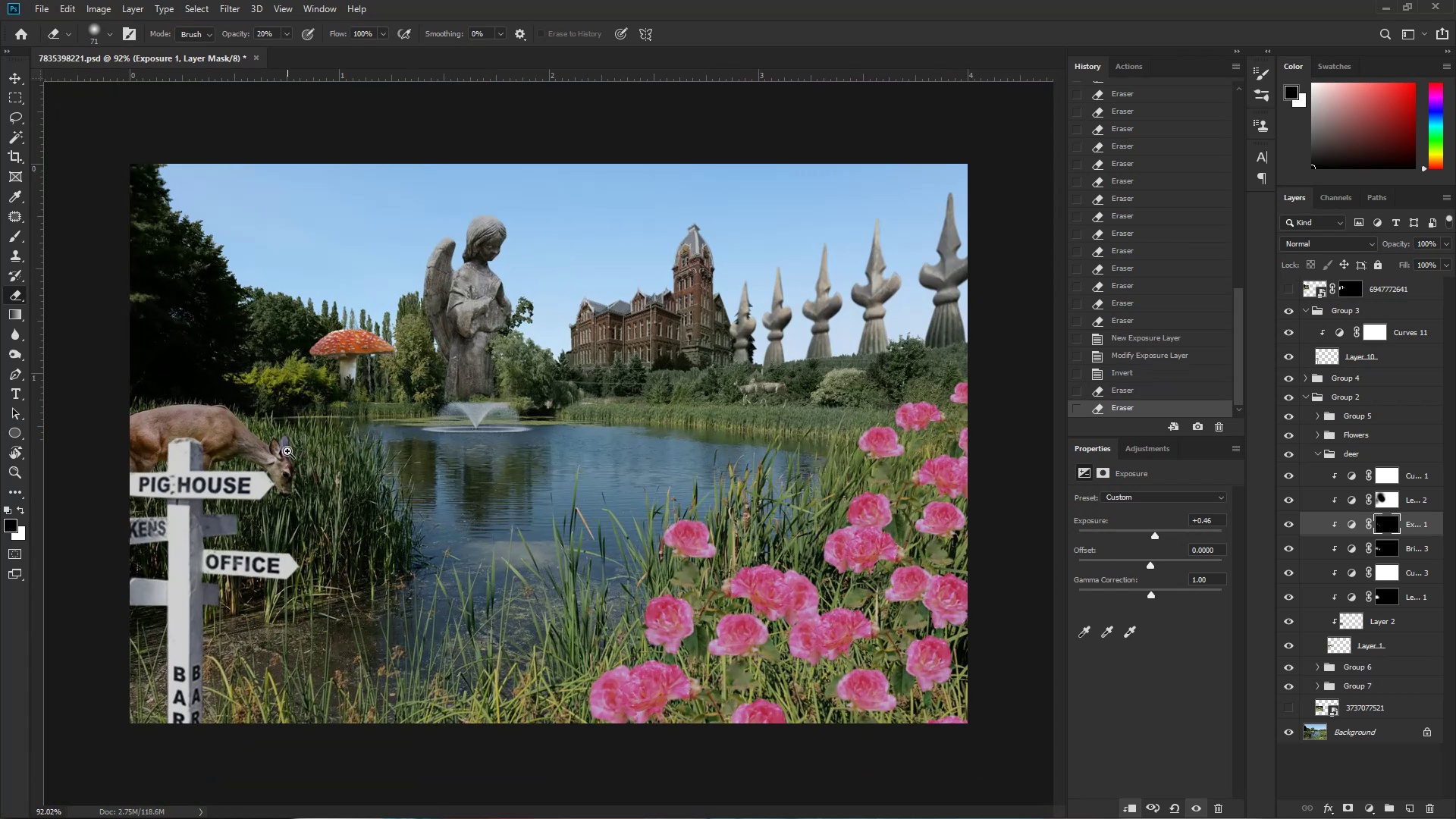 
key(Control+ControlLeft)
 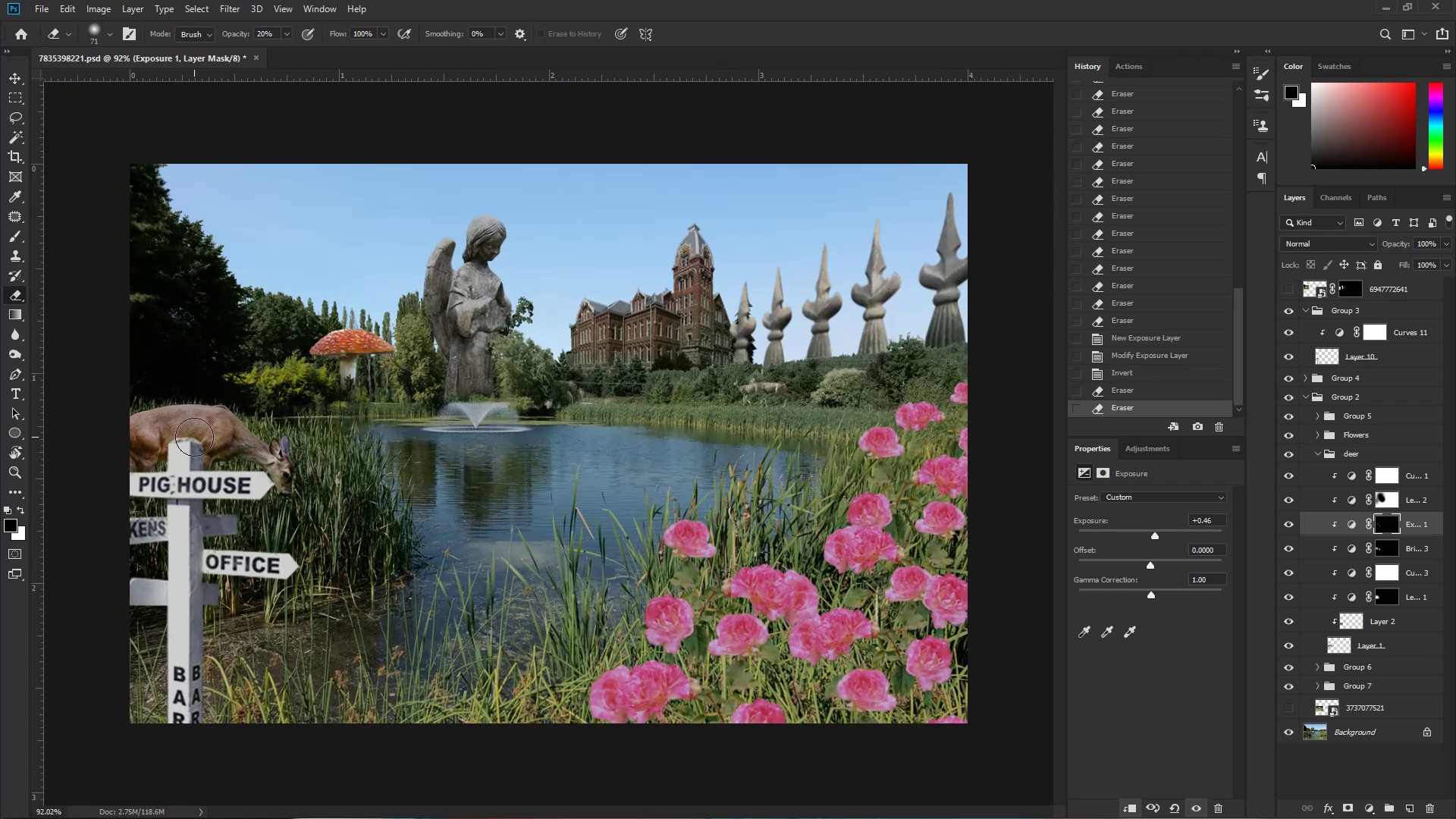 
key(Control+ControlLeft)
 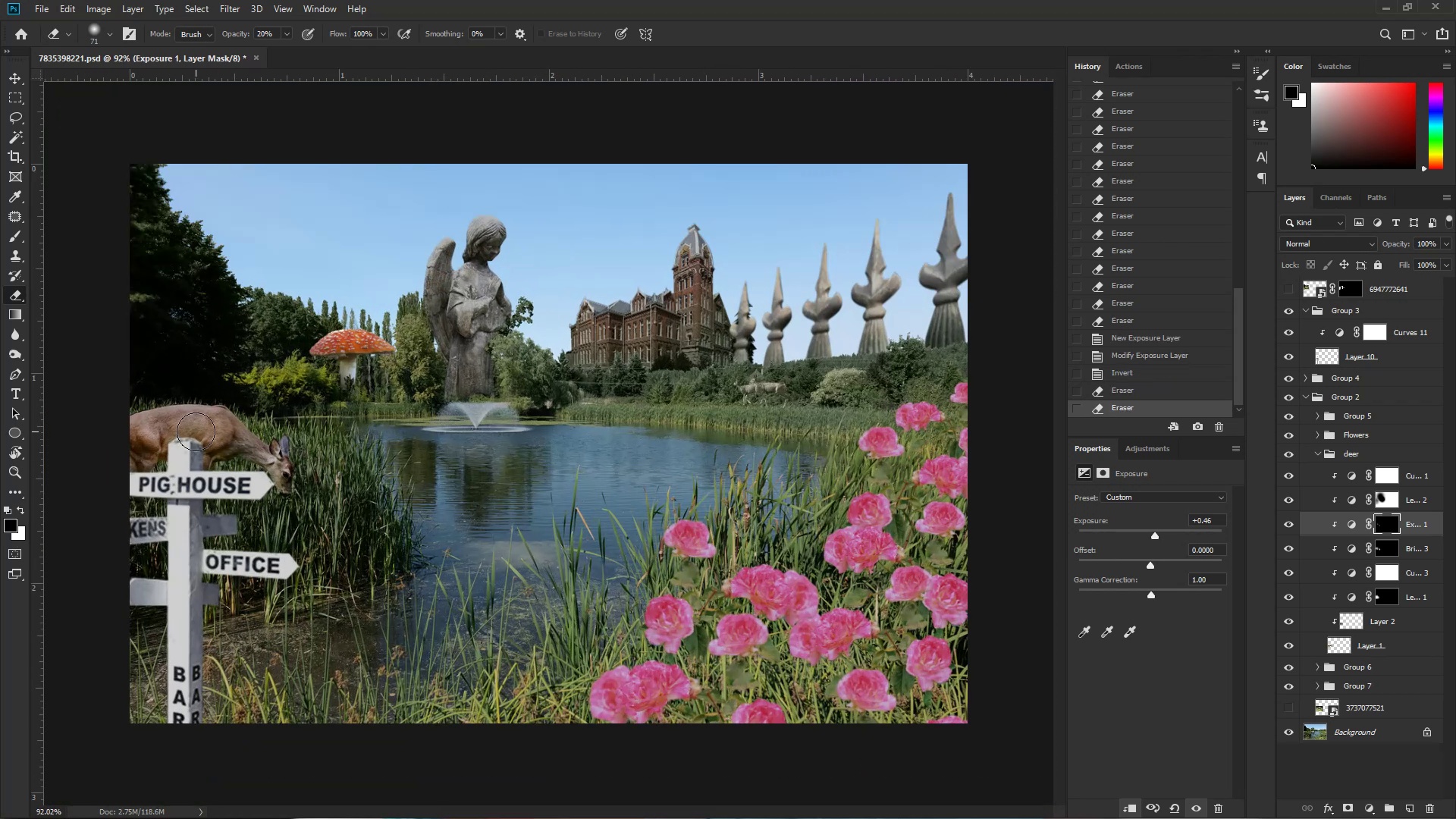 
key(Control+Space)
 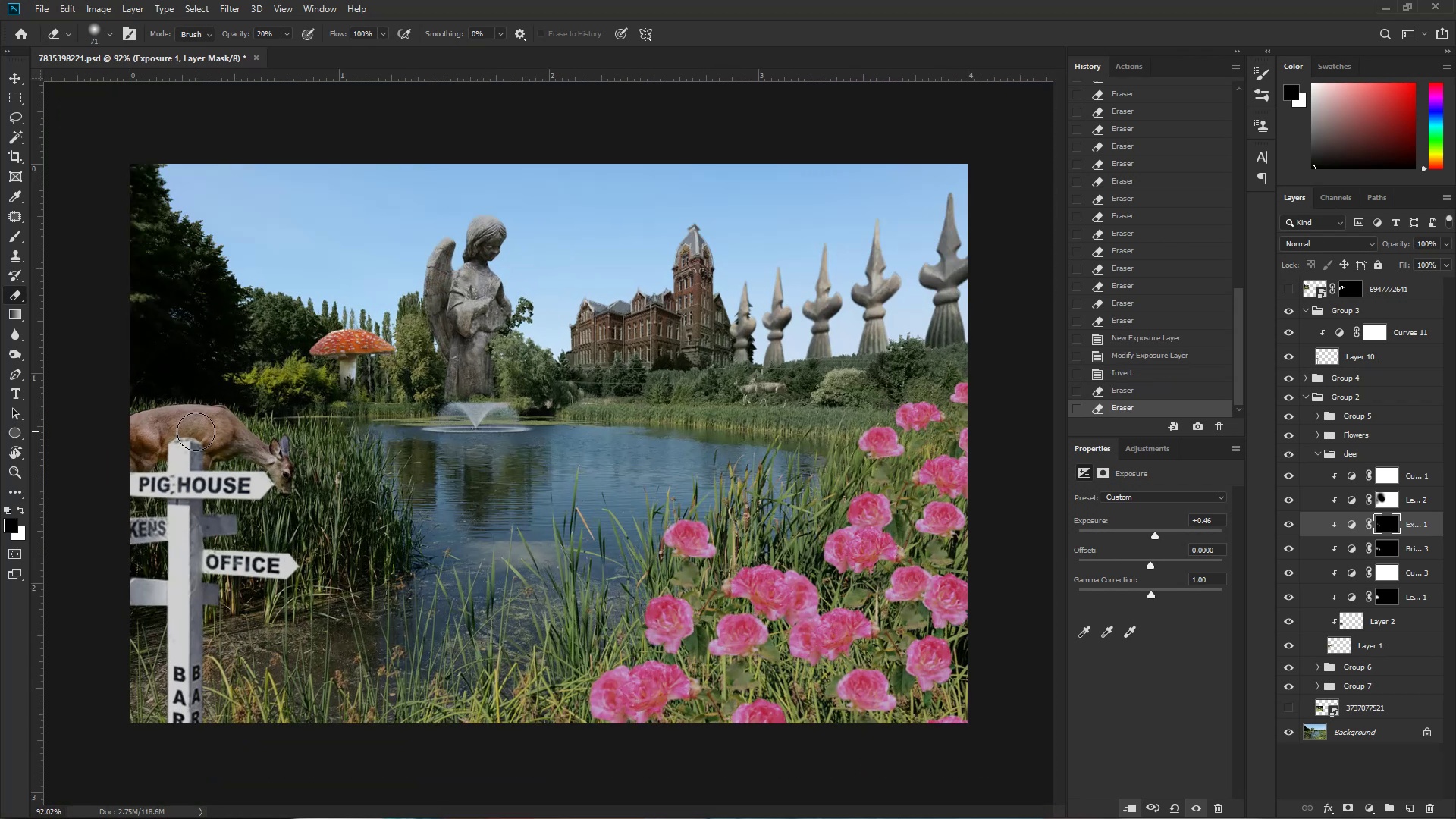 
left_click_drag(start_coordinate=[196, 428], to_coordinate=[217, 469])
 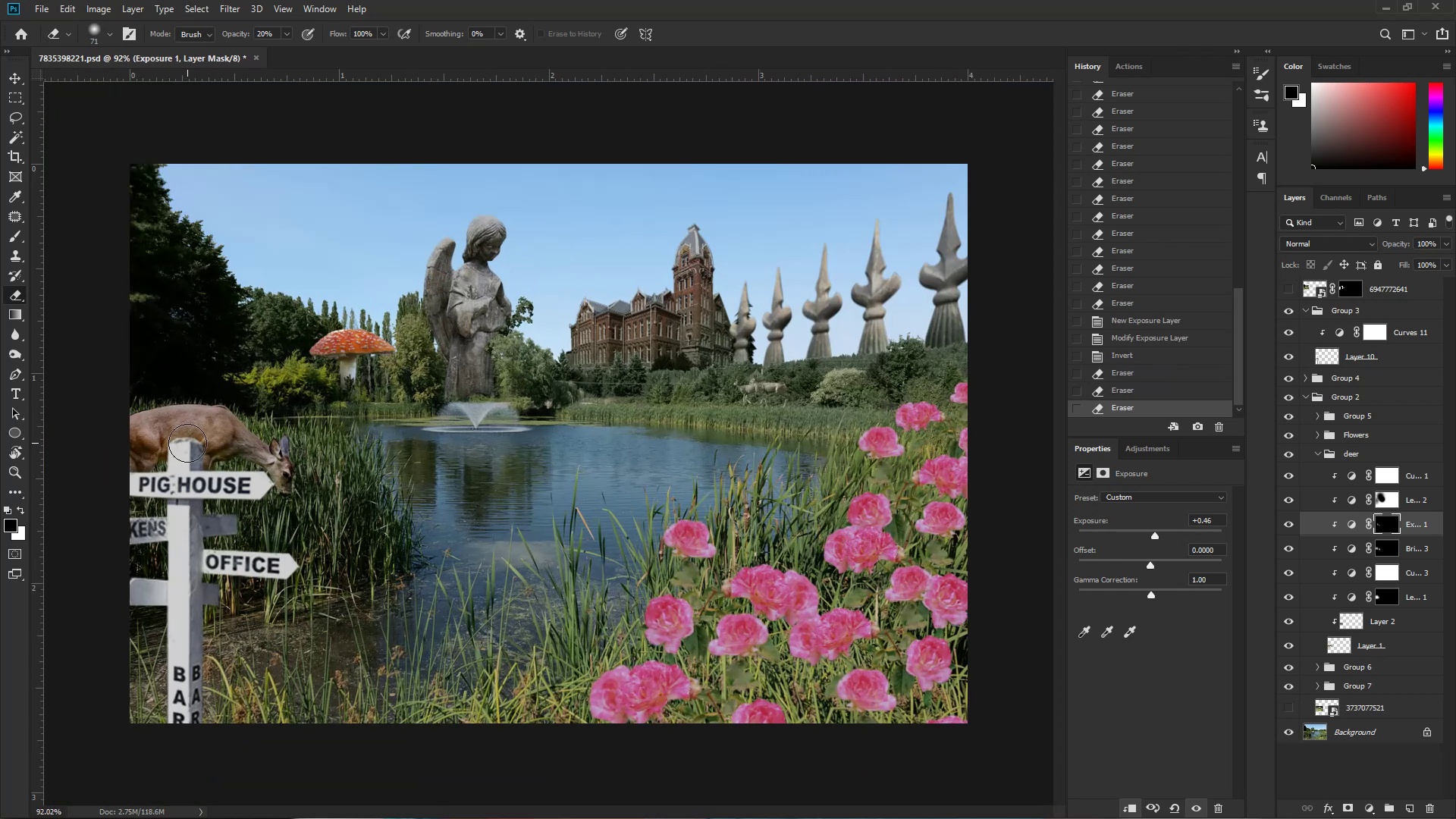 
key(Control+ControlLeft)
 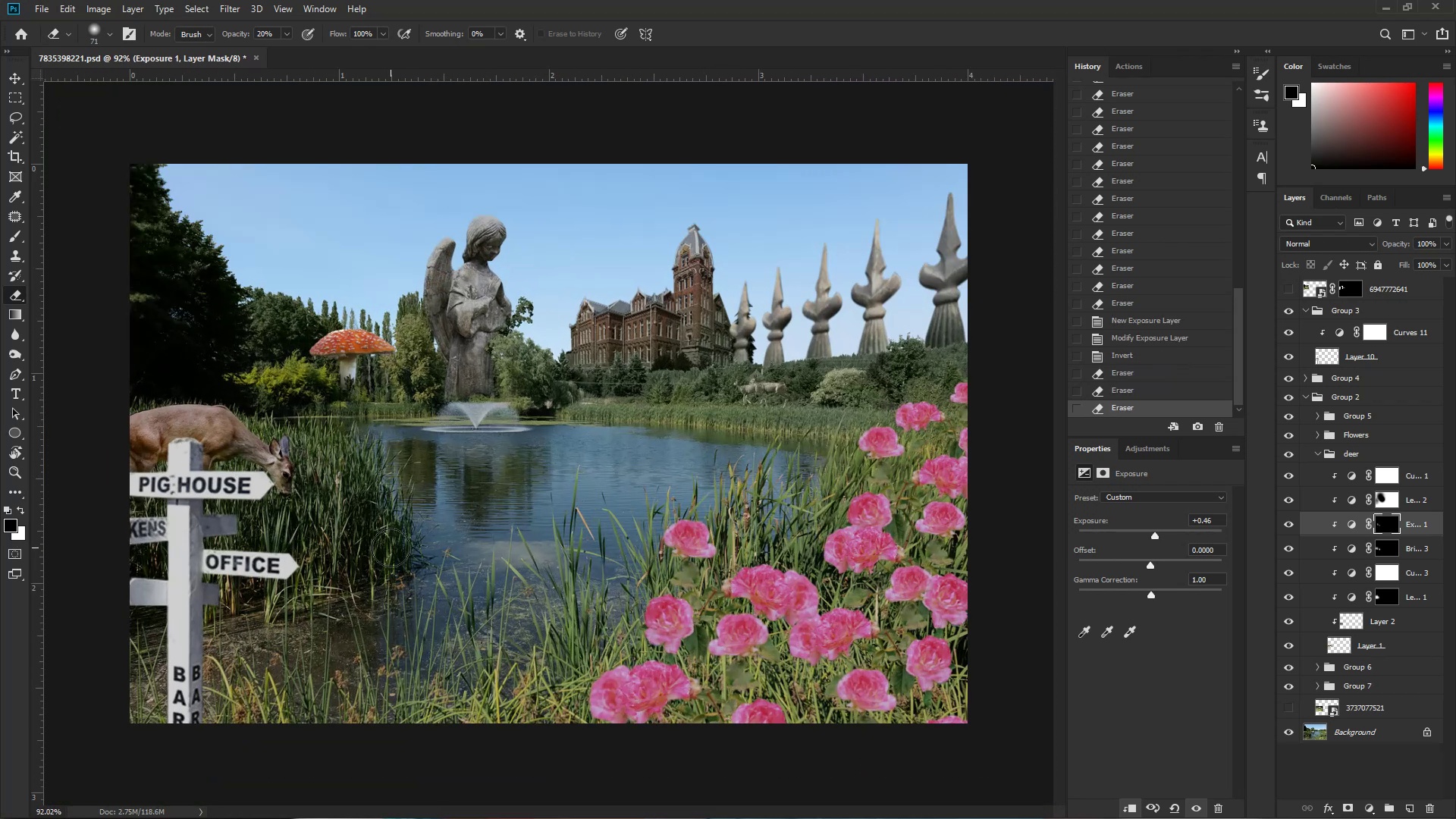 
key(Control+Space)
 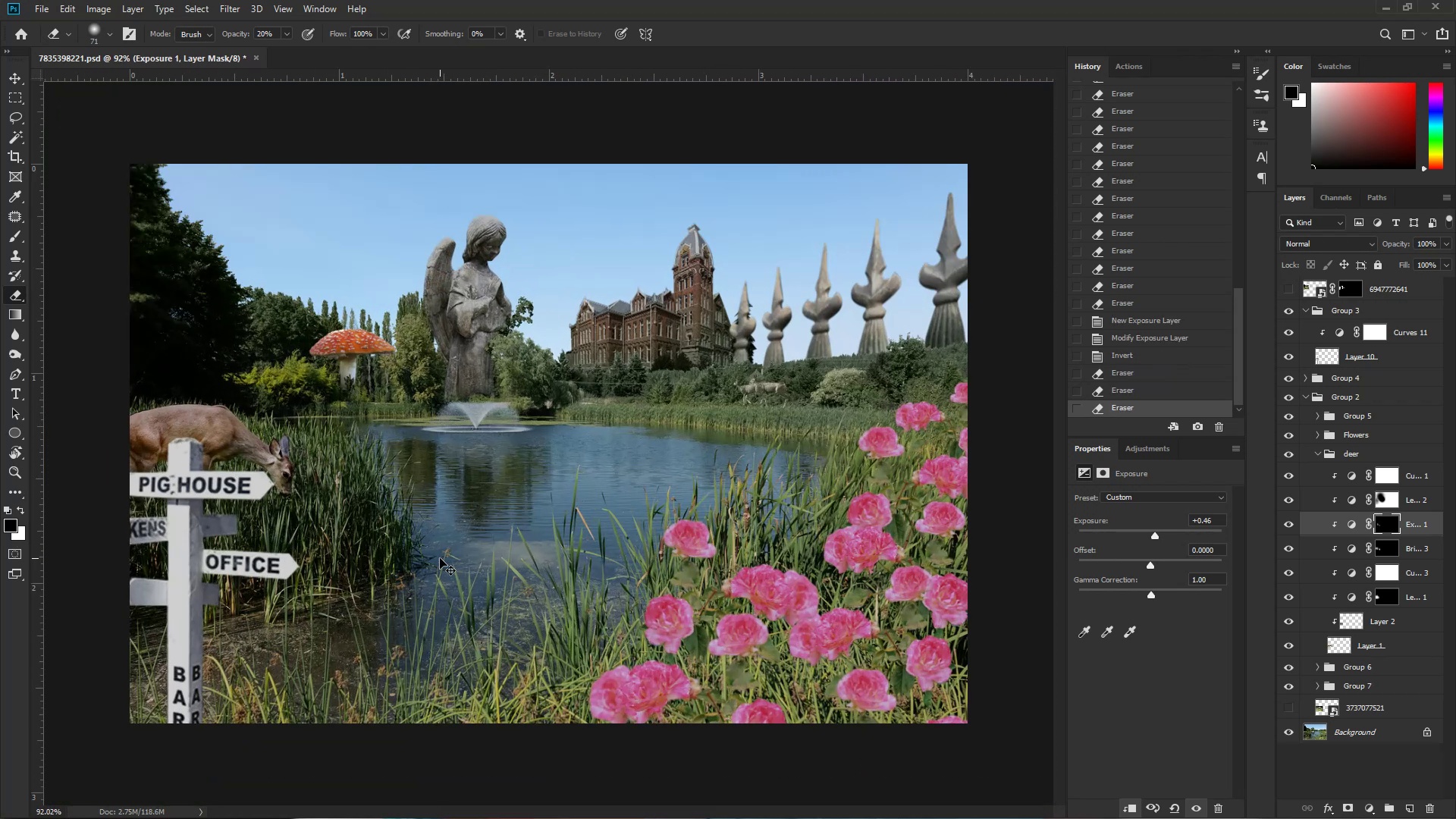 
left_click_drag(start_coordinate=[442, 558], to_coordinate=[409, 570])
 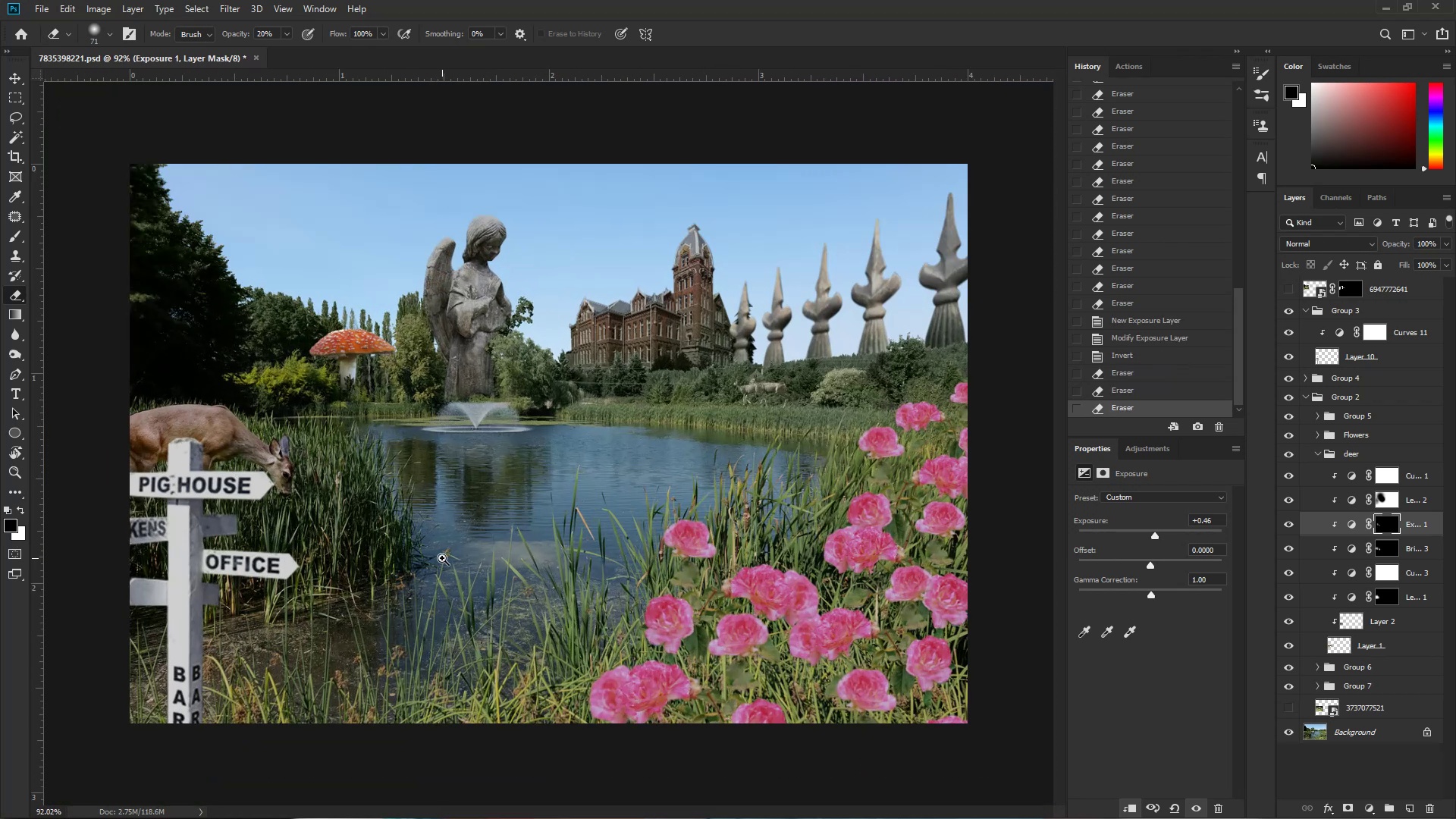 
mouse_move([397, 535])
 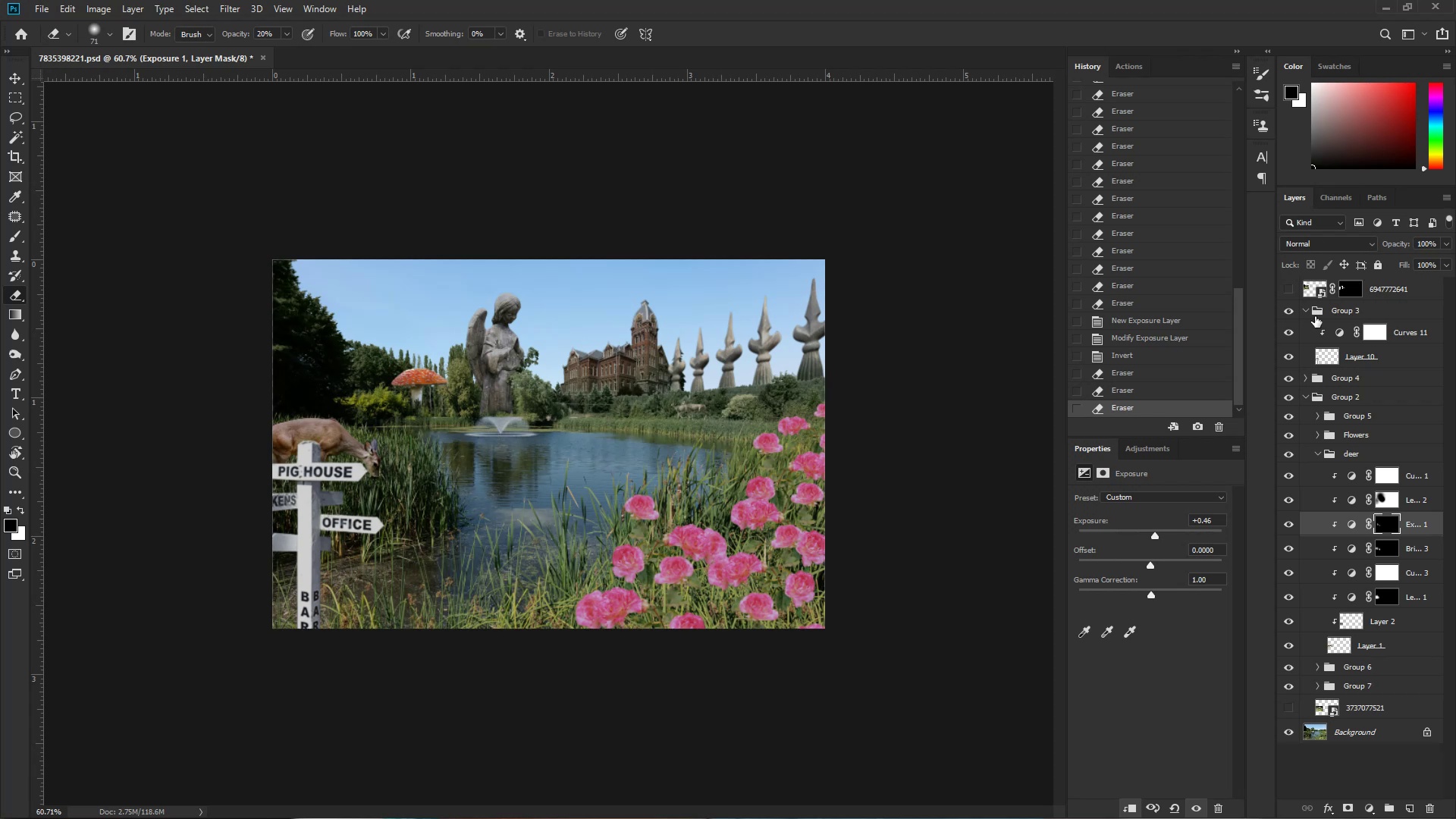 
left_click([1304, 309])
 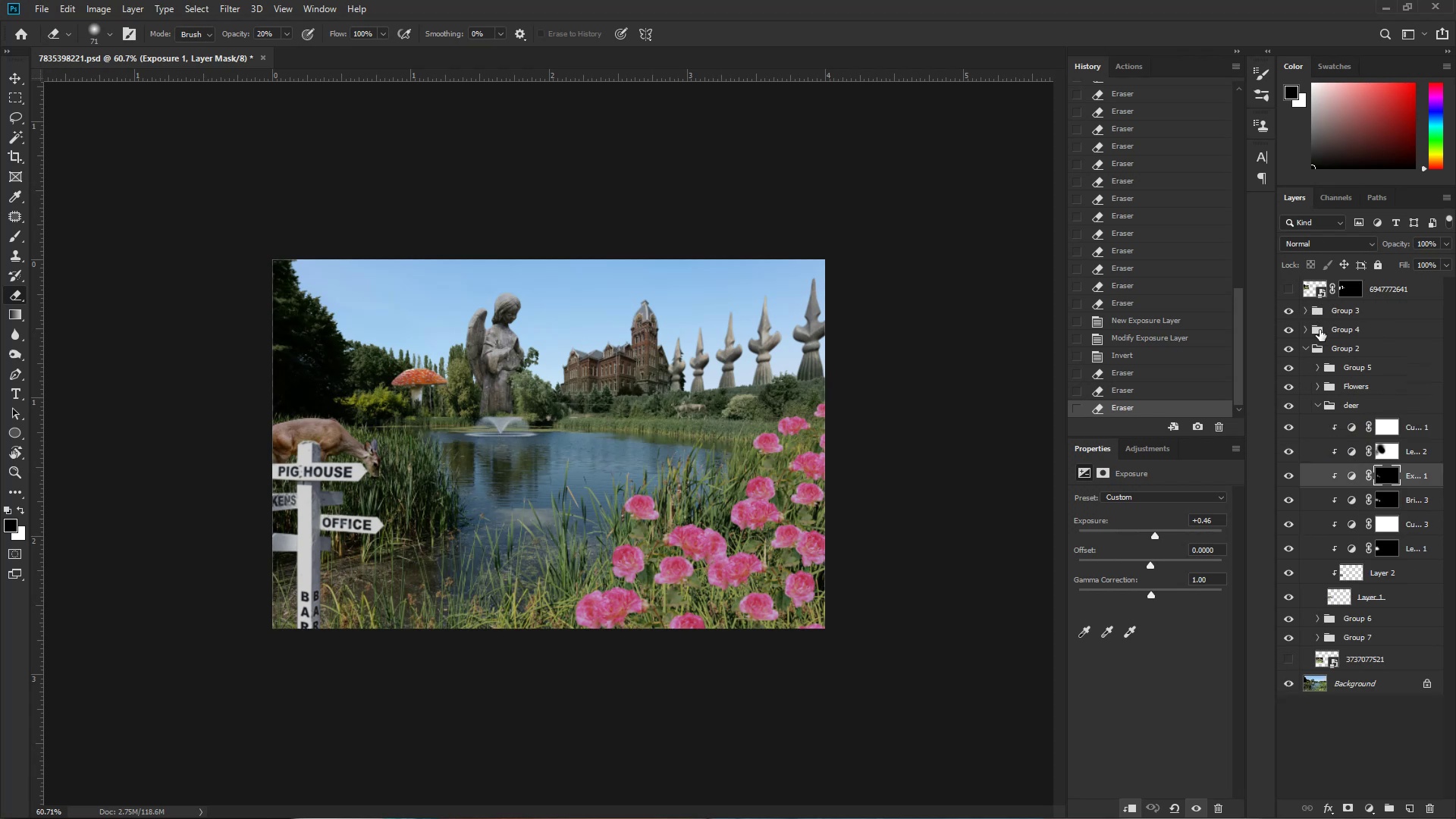 
left_click_drag(start_coordinate=[1310, 350], to_coordinate=[1310, 358])
 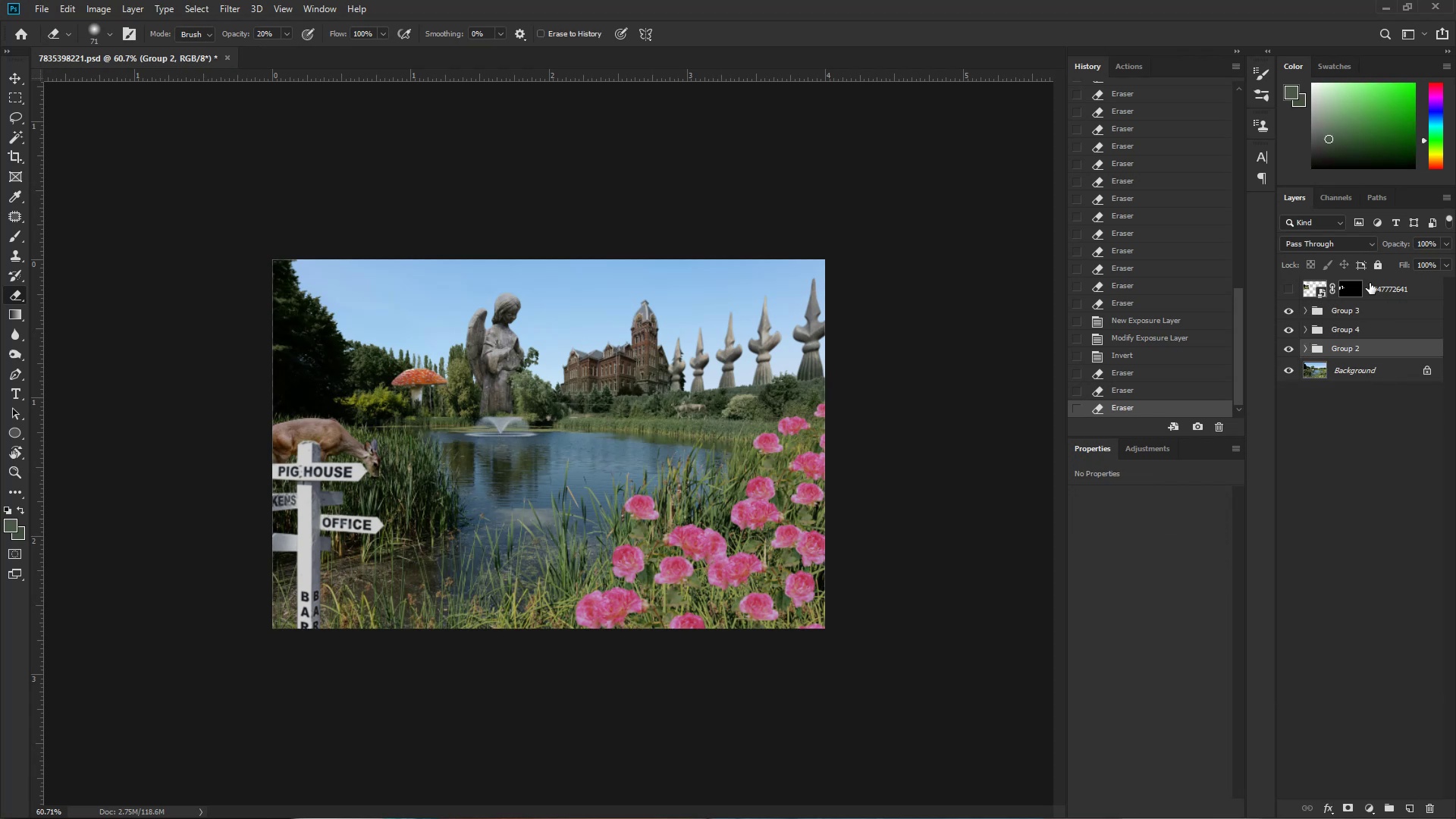 
left_click([1402, 289])
 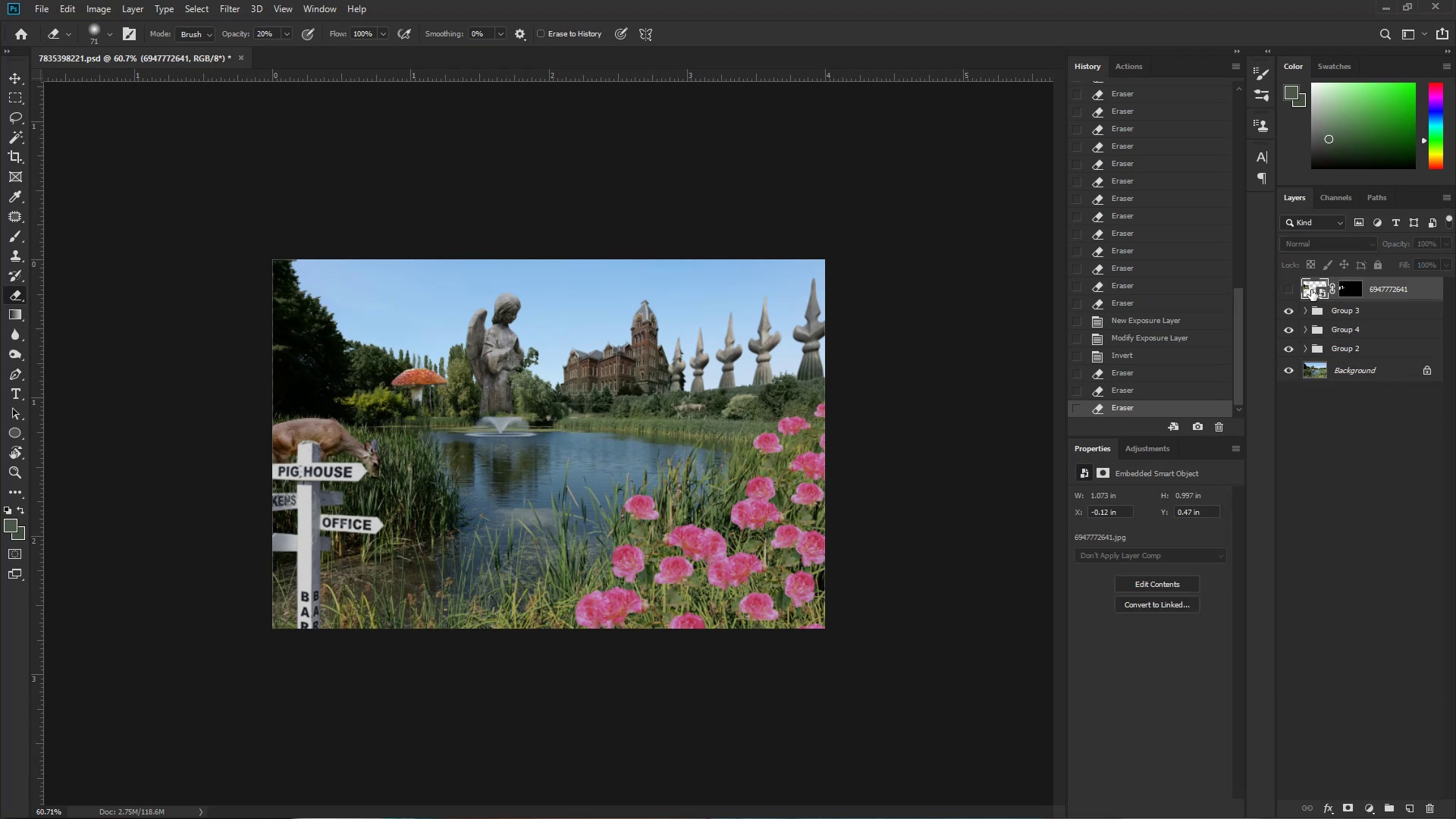 
left_click([1290, 287])
 